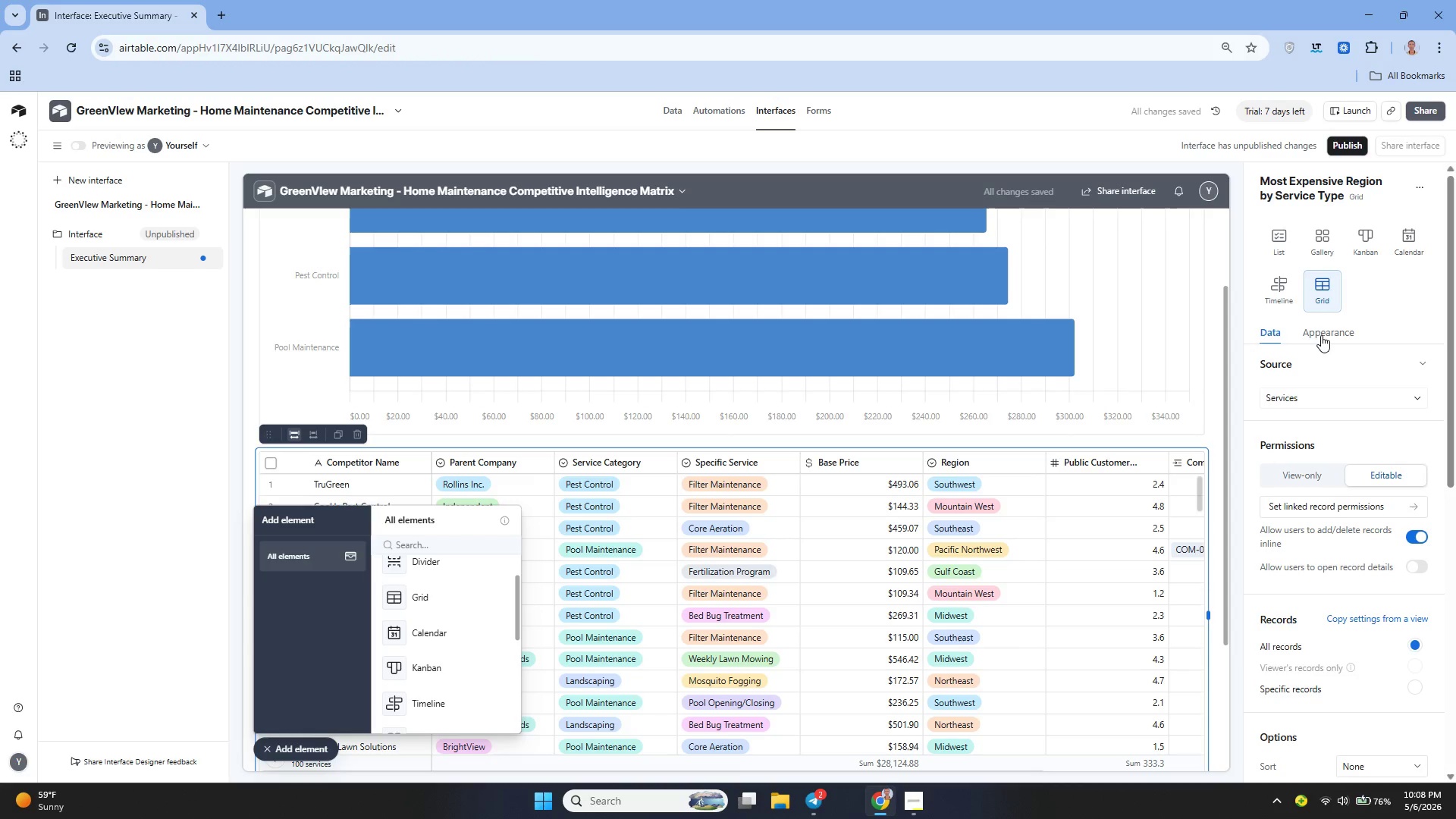 
mouse_move([1338, 417])
 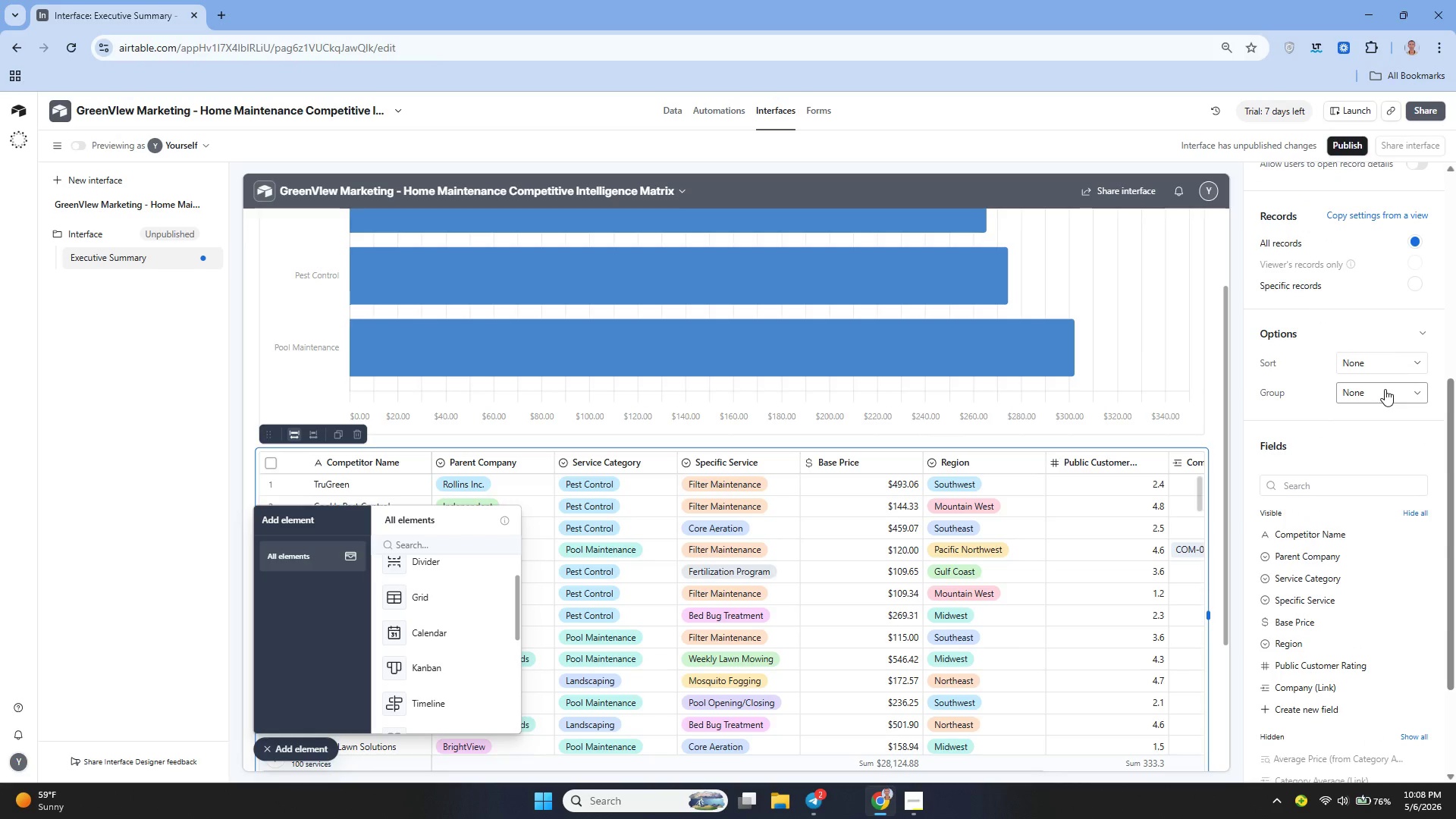 
left_click([1385, 389])
 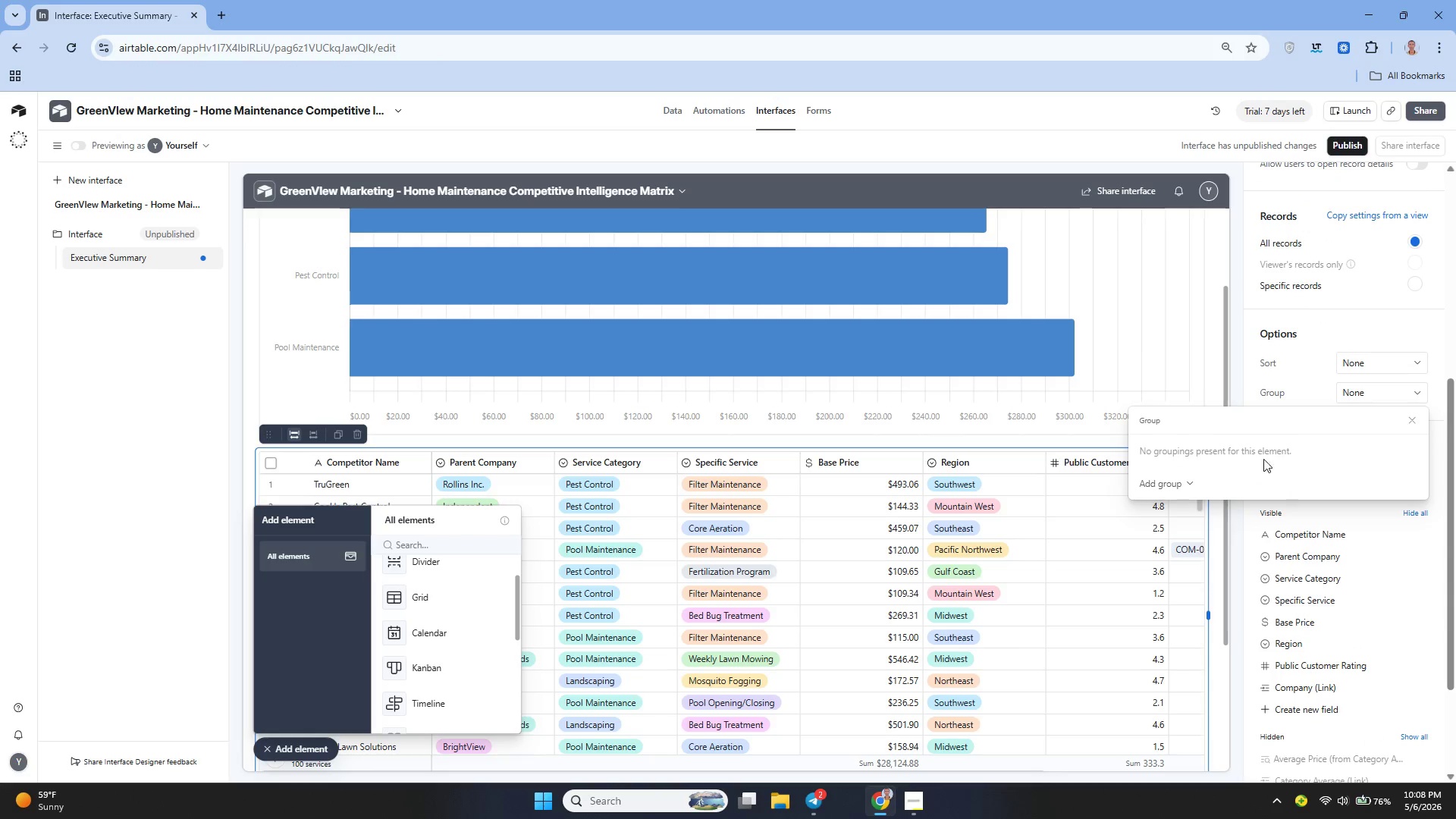 
left_click([1178, 482])
 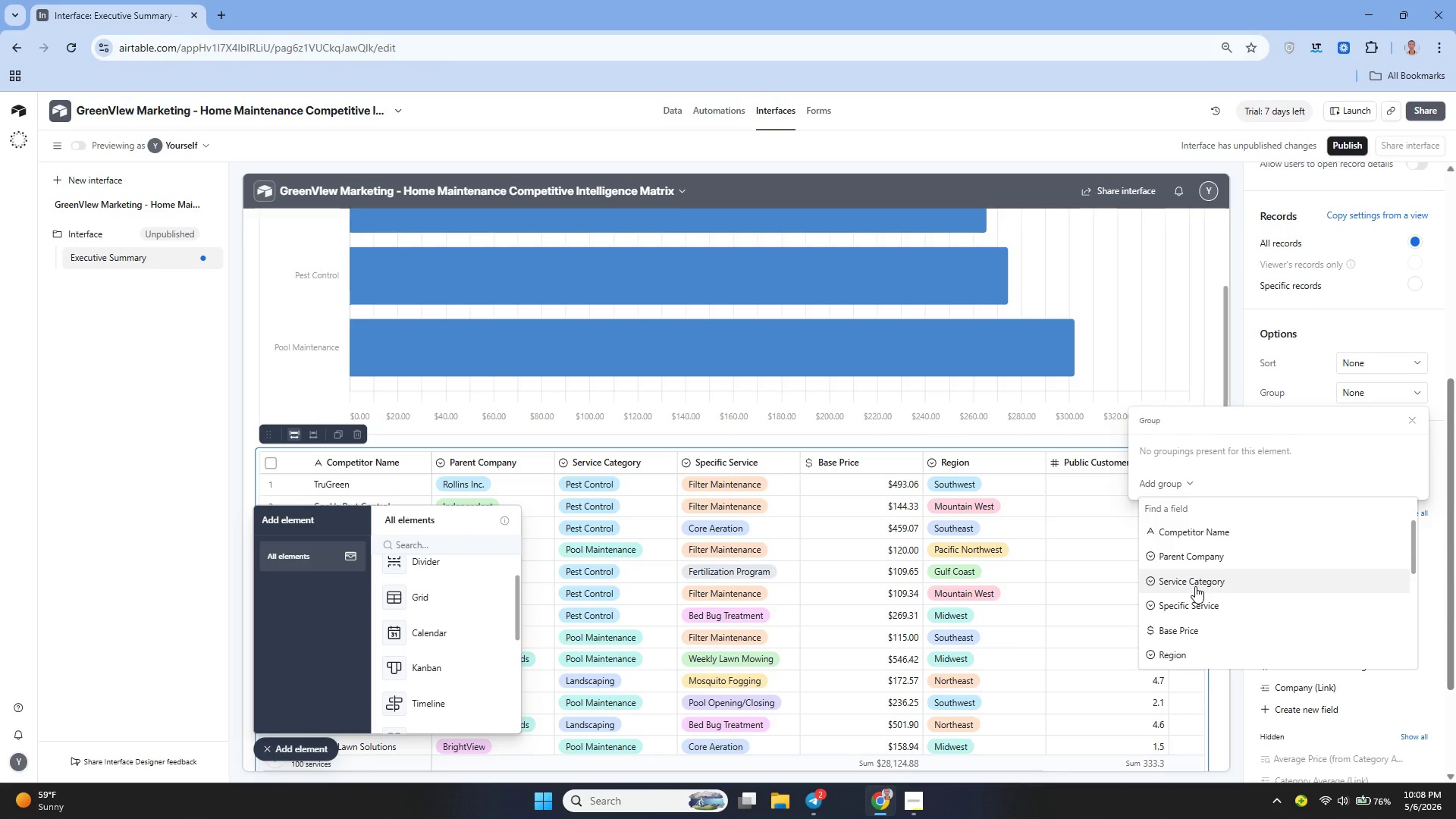 
left_click([1195, 586])
 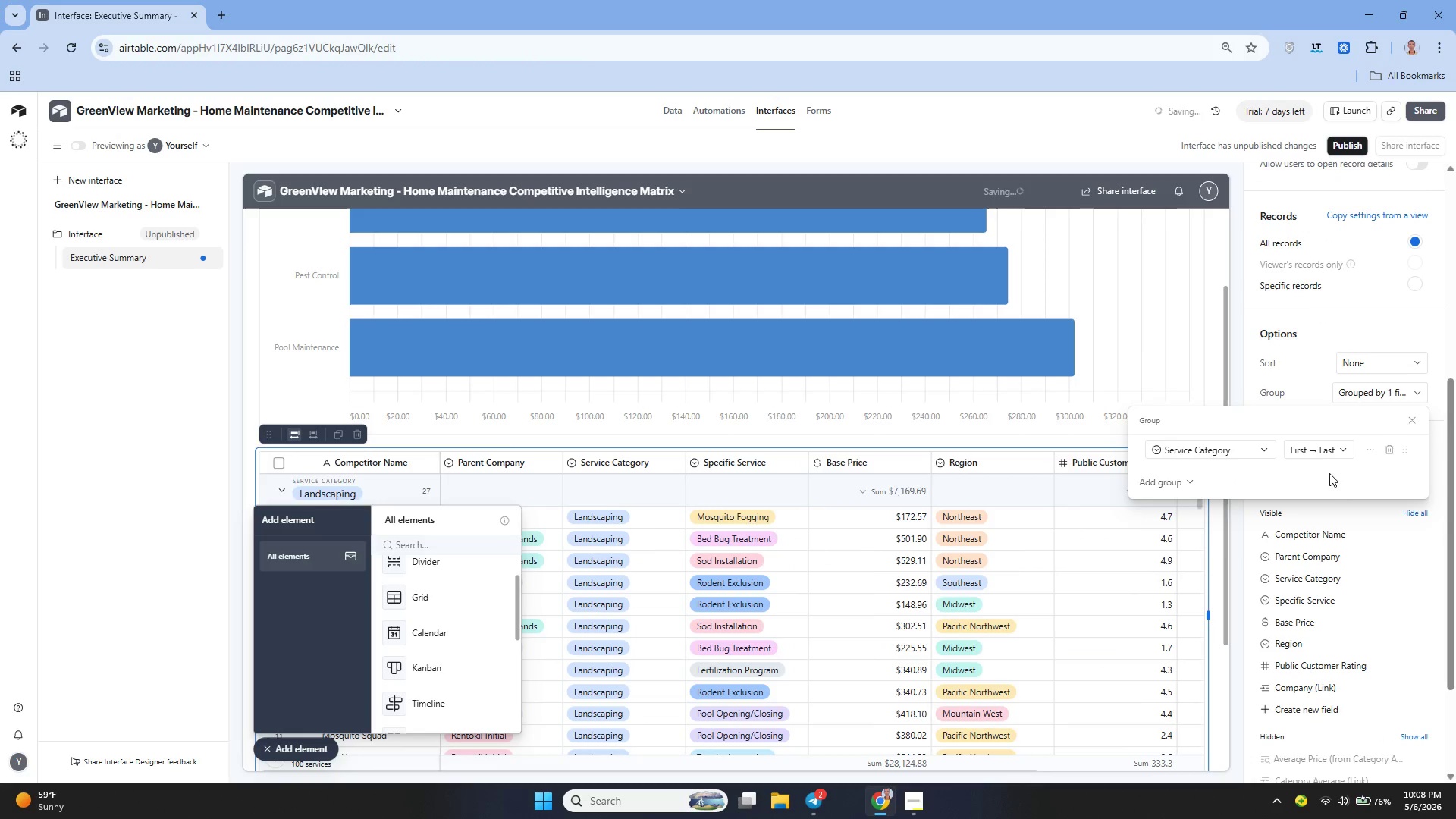 
left_click([1351, 506])
 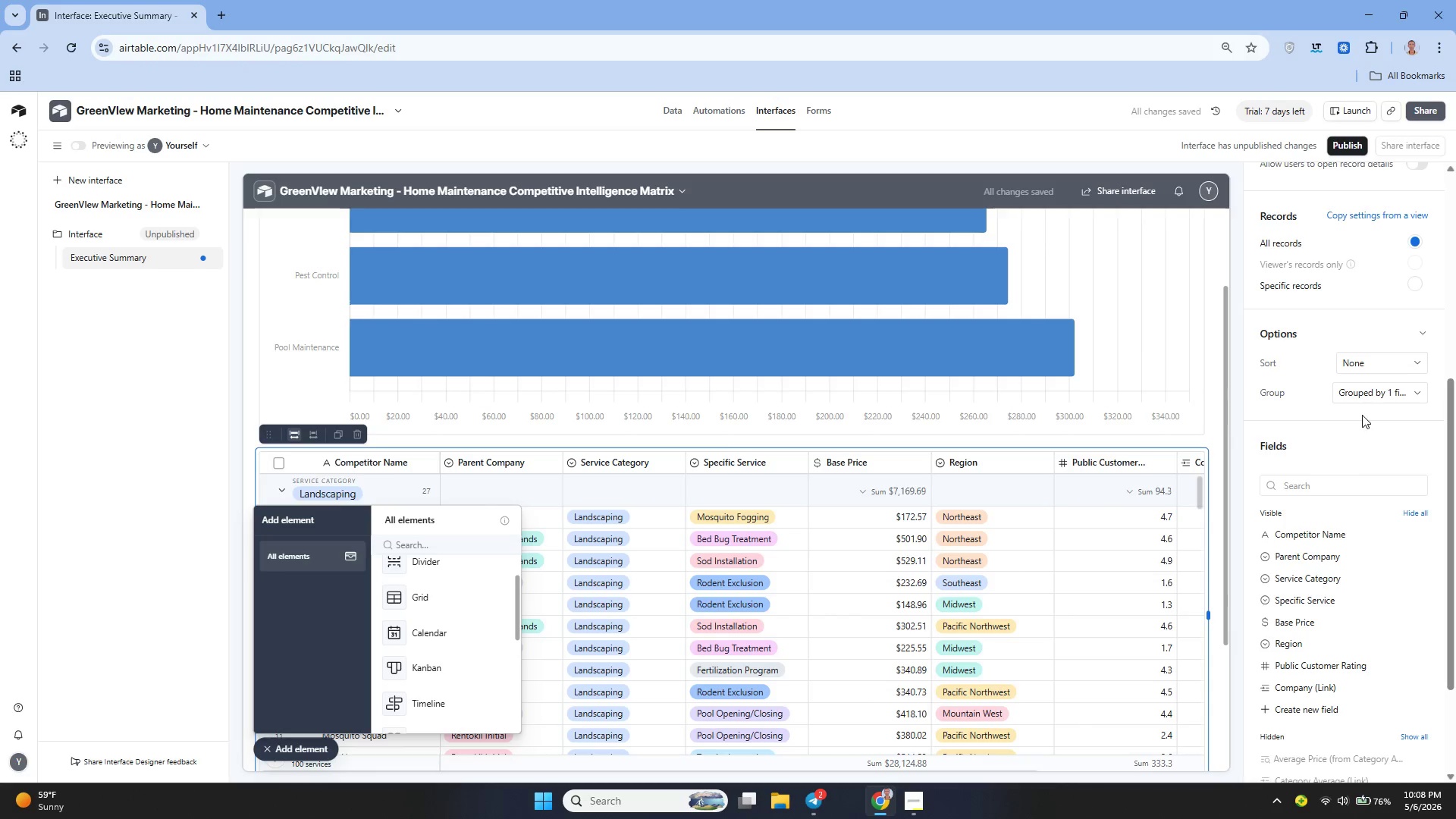 
left_click([1368, 356])
 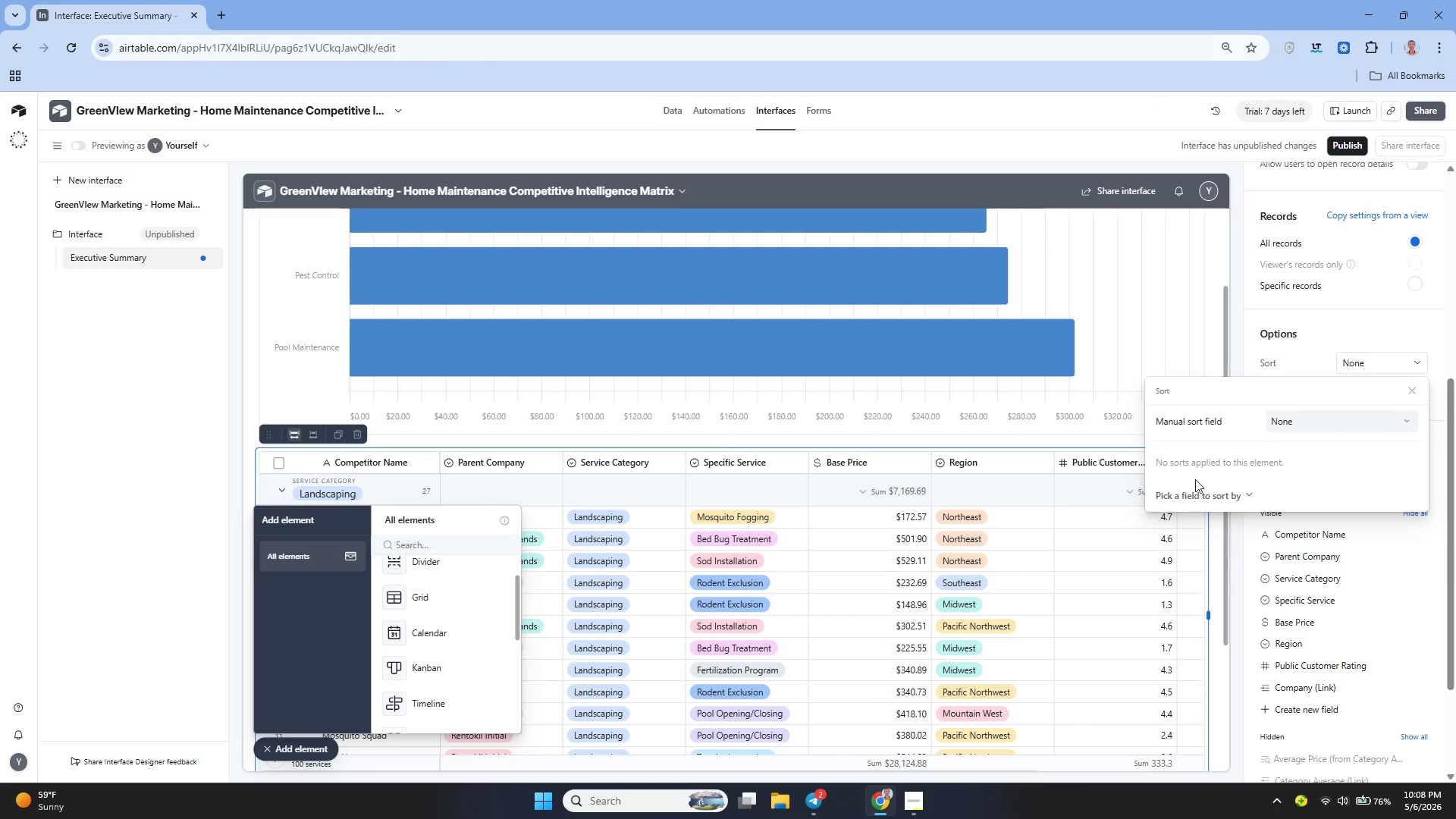 
left_click([1183, 493])
 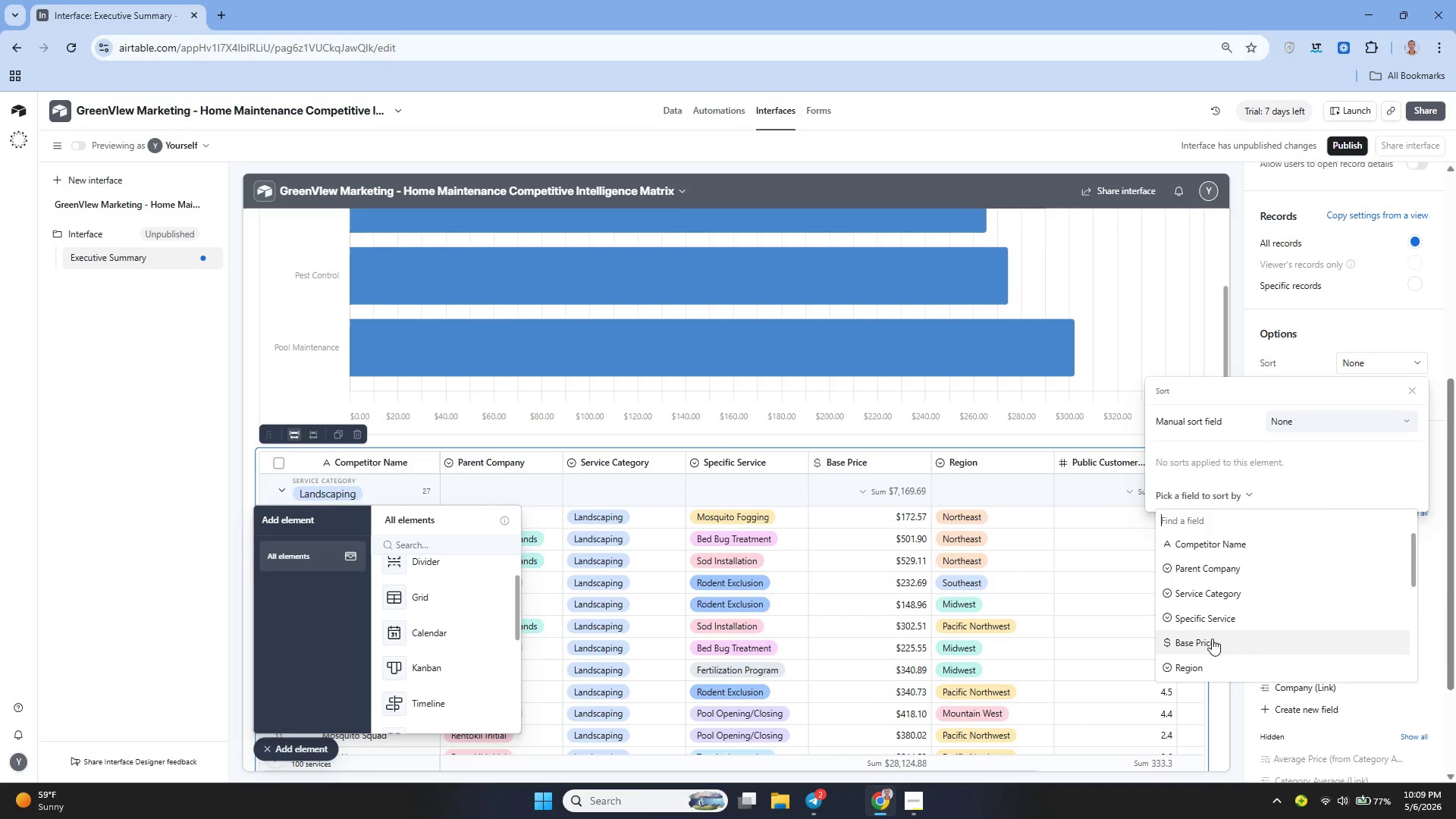 
left_click([1212, 639])
 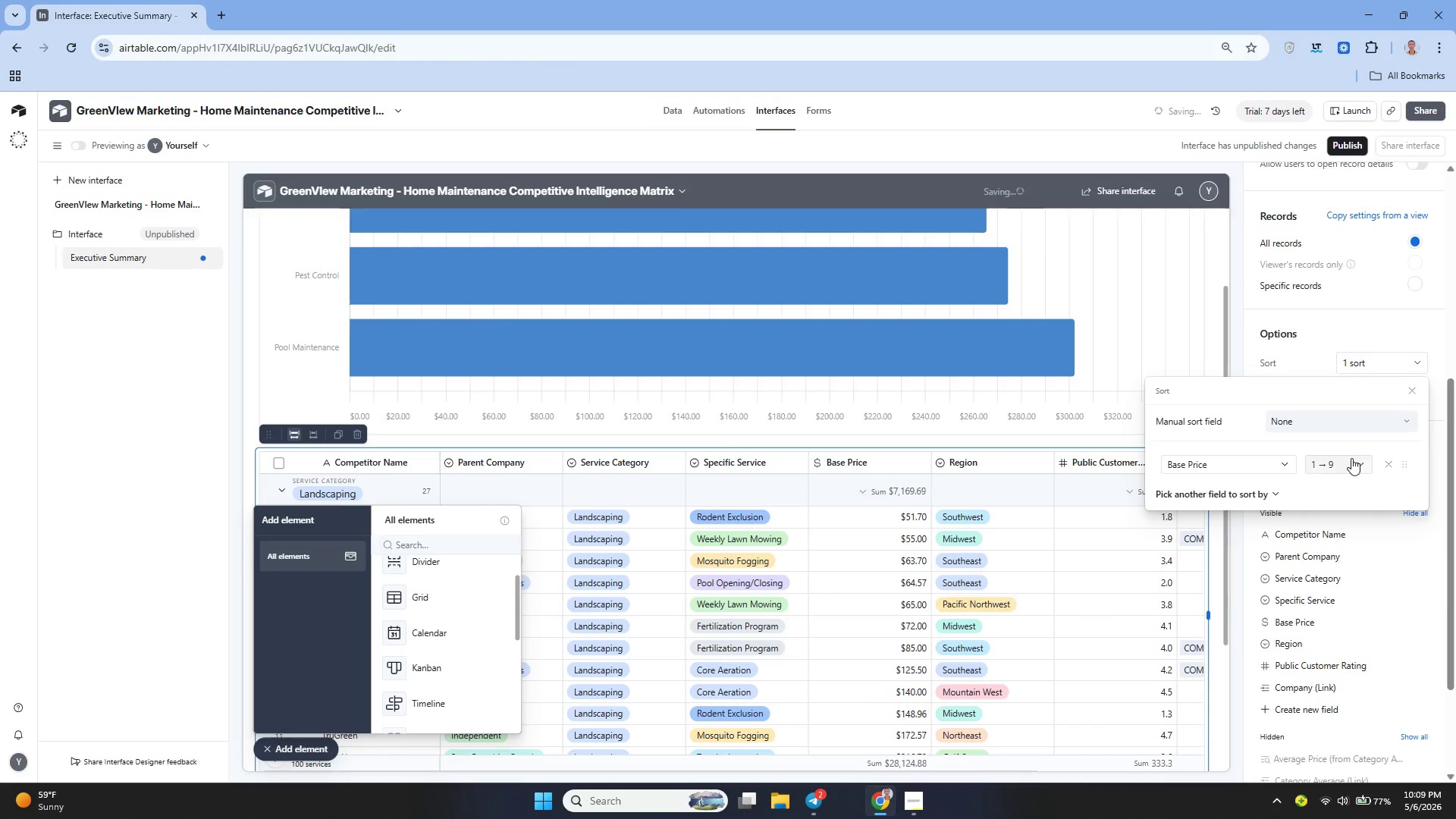 
left_click([1354, 460])
 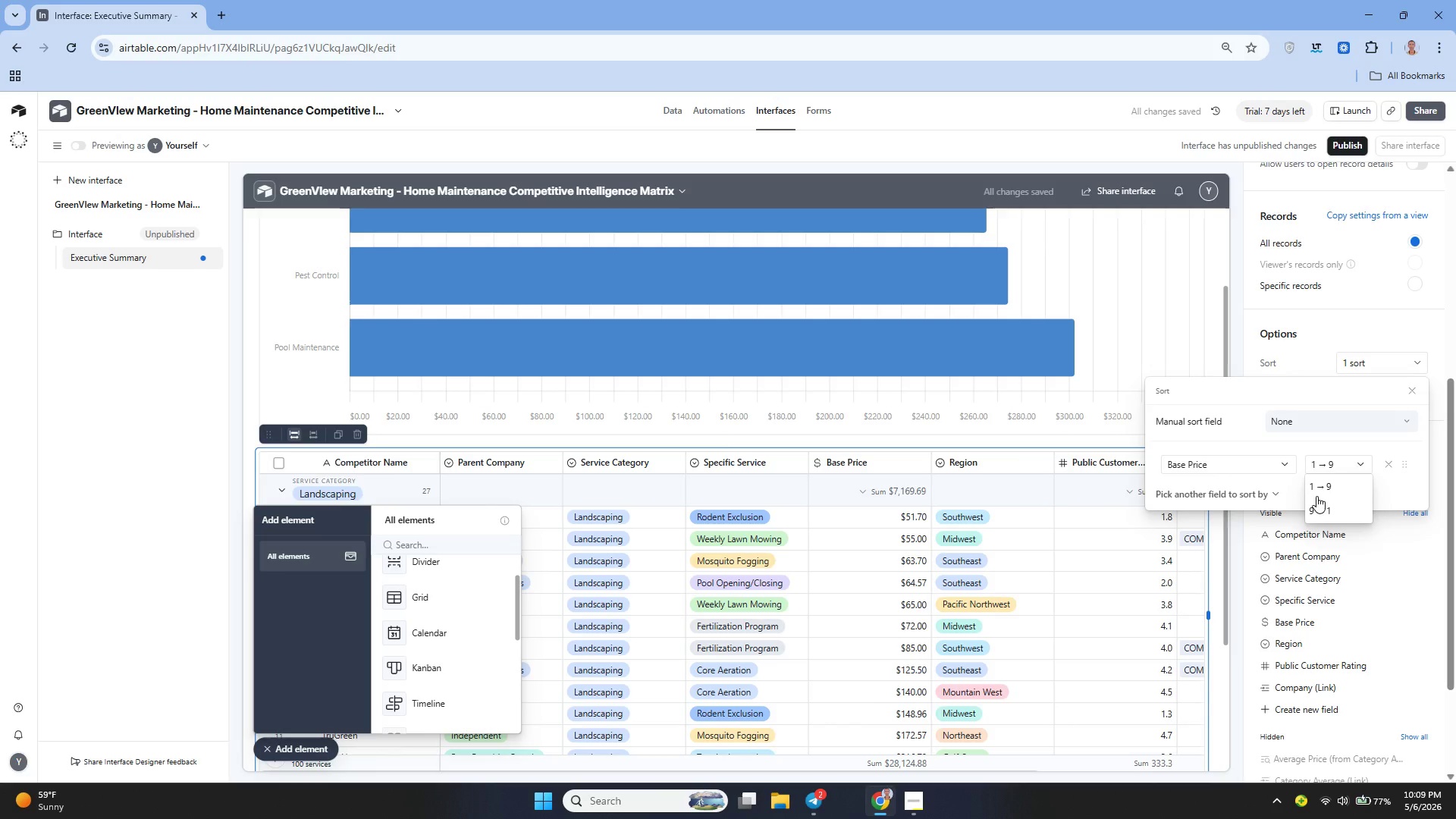 
left_click([1316, 497])
 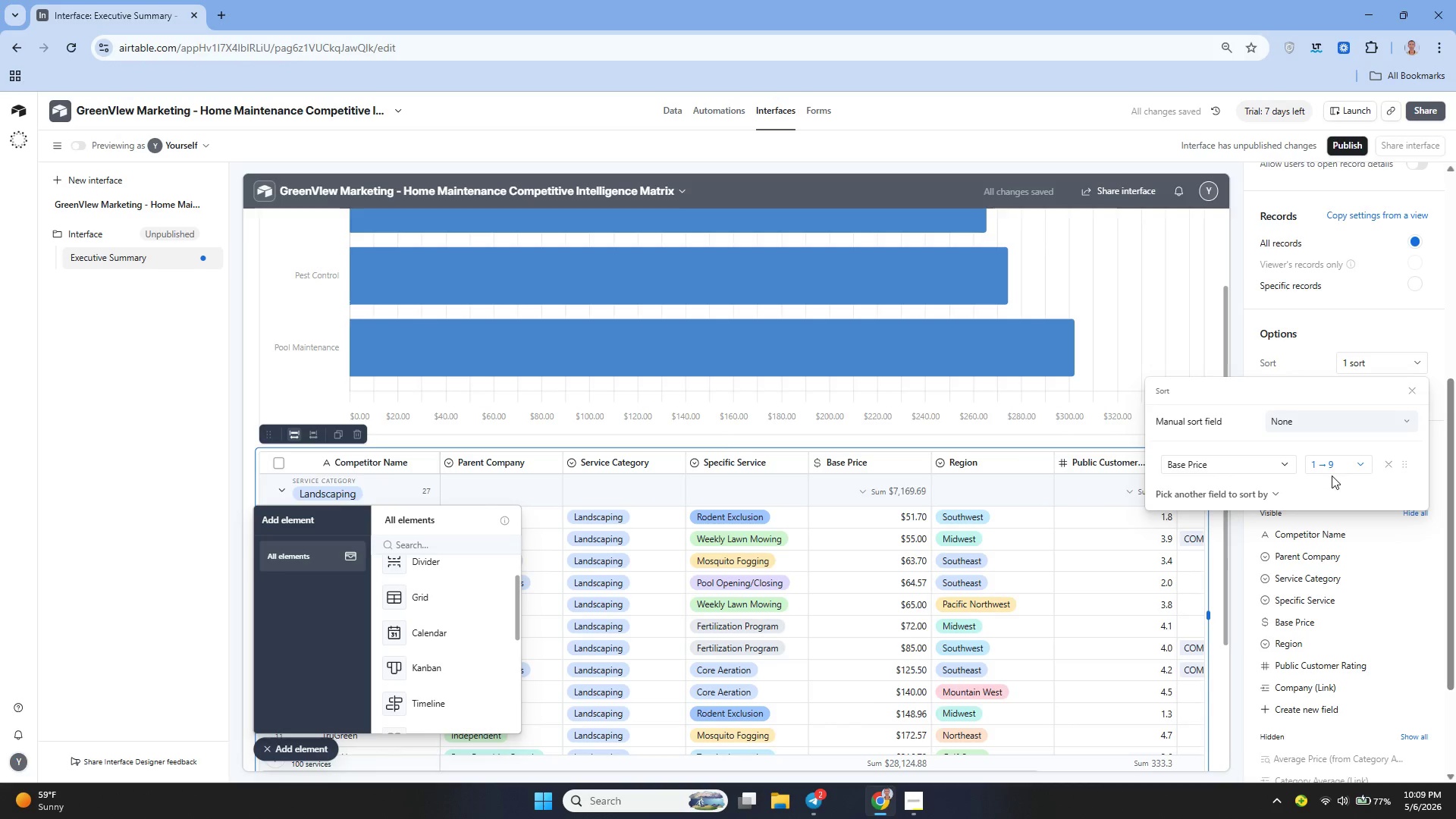 
left_click_drag(start_coordinate=[1343, 462], to_coordinate=[1328, 472])
 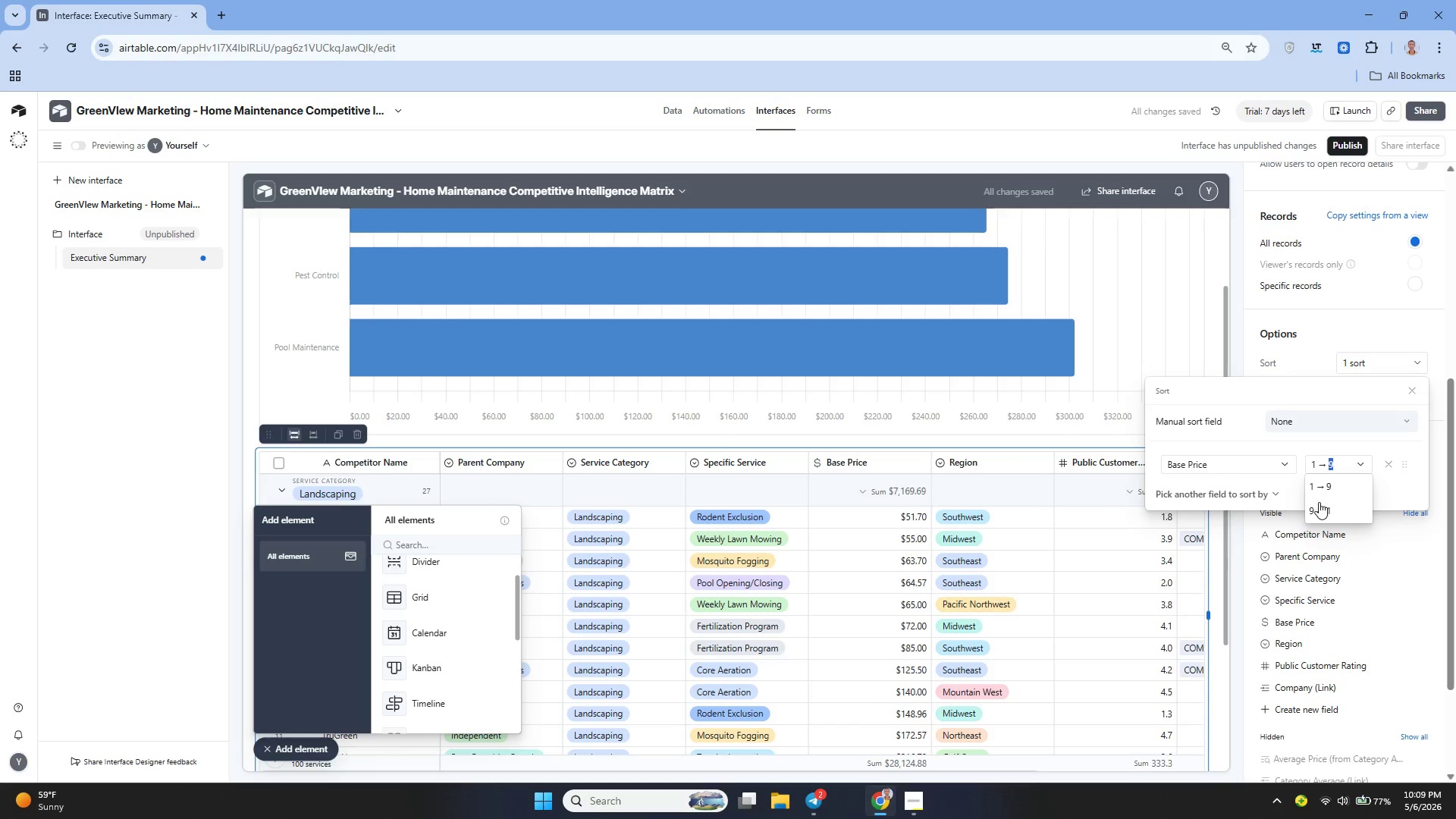 
left_click([1316, 506])
 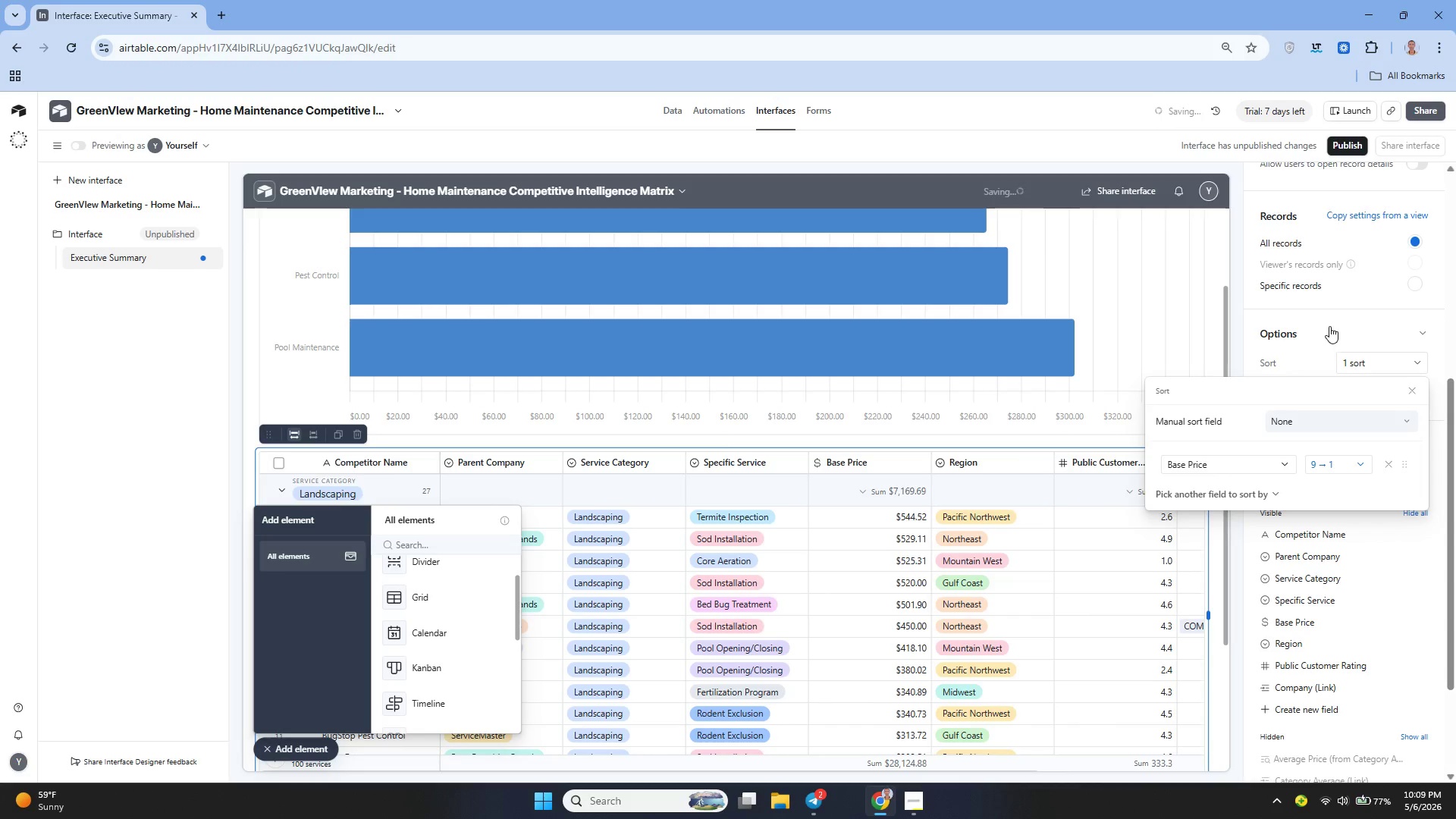 
left_click([1329, 326])
 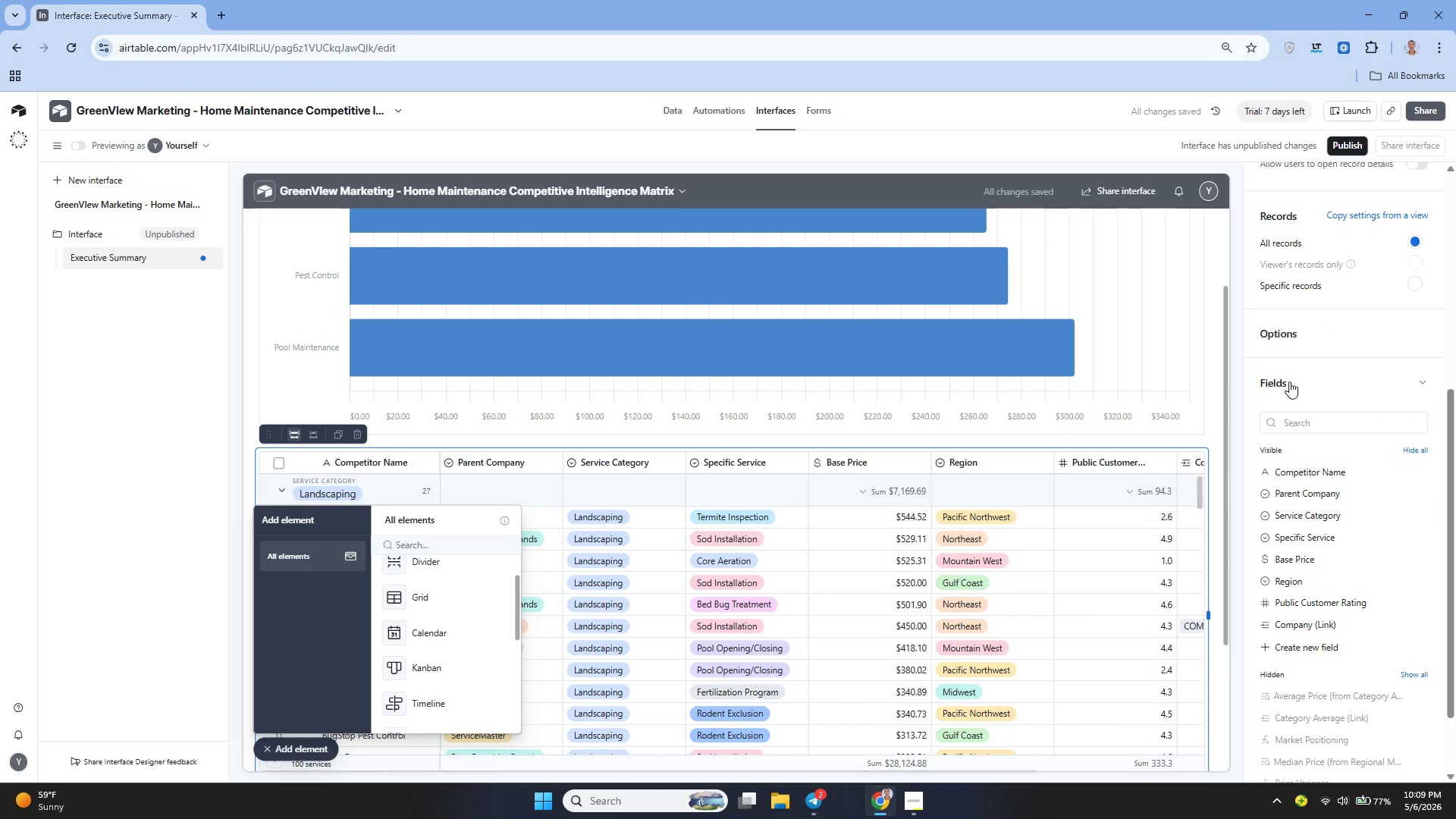 
left_click([1310, 337])
 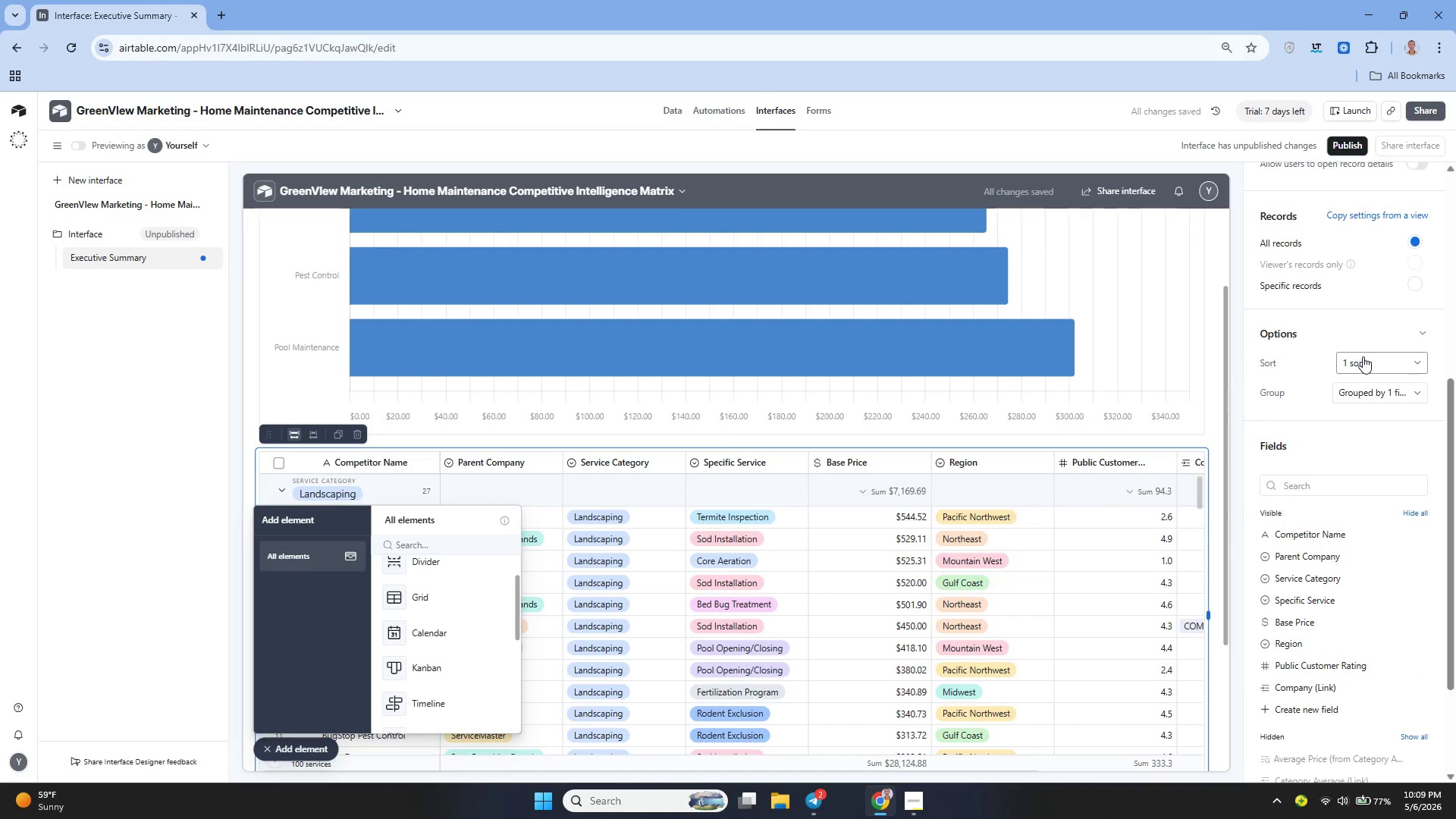 
left_click([1364, 356])
 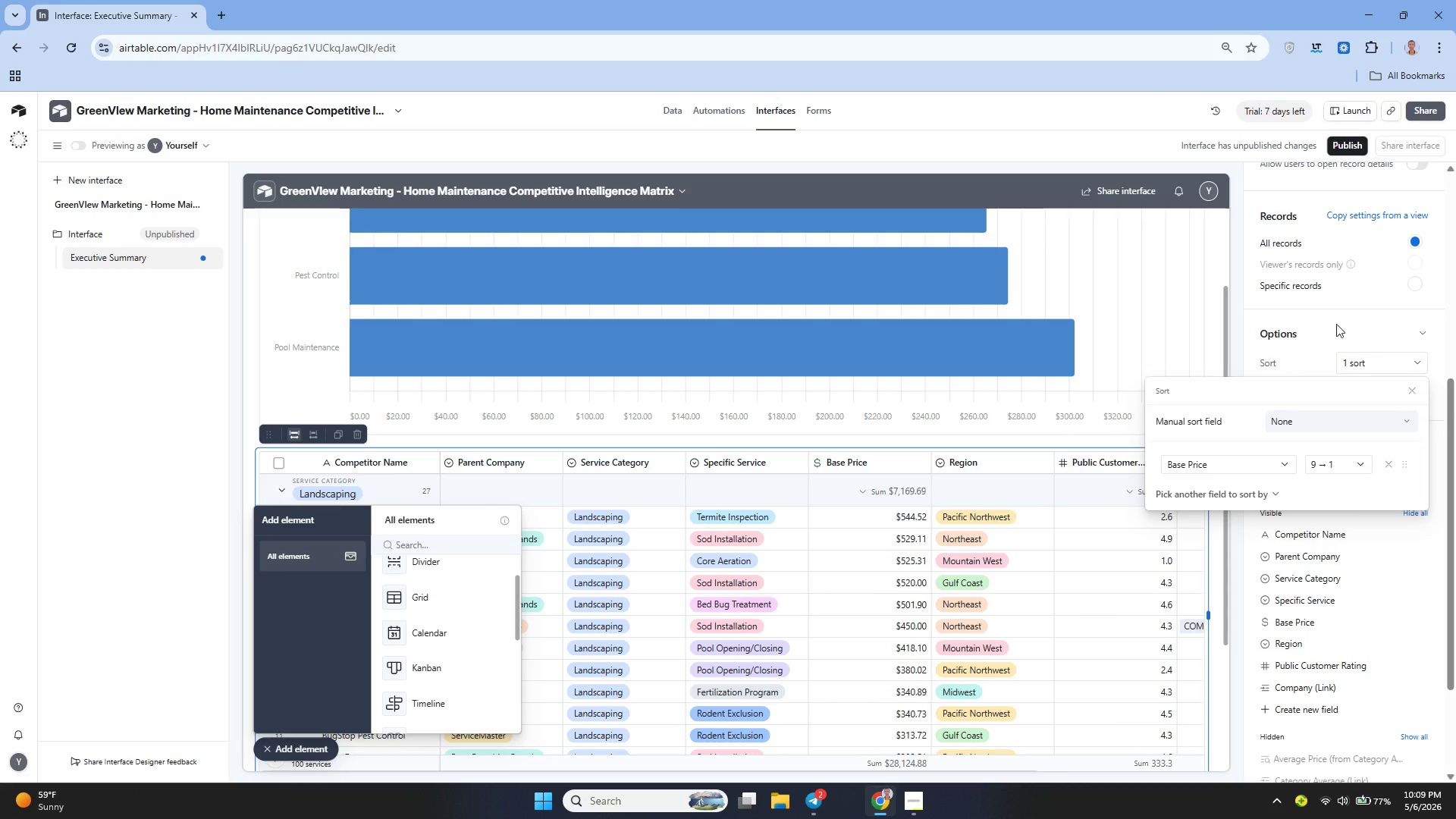 
left_click([1333, 321])
 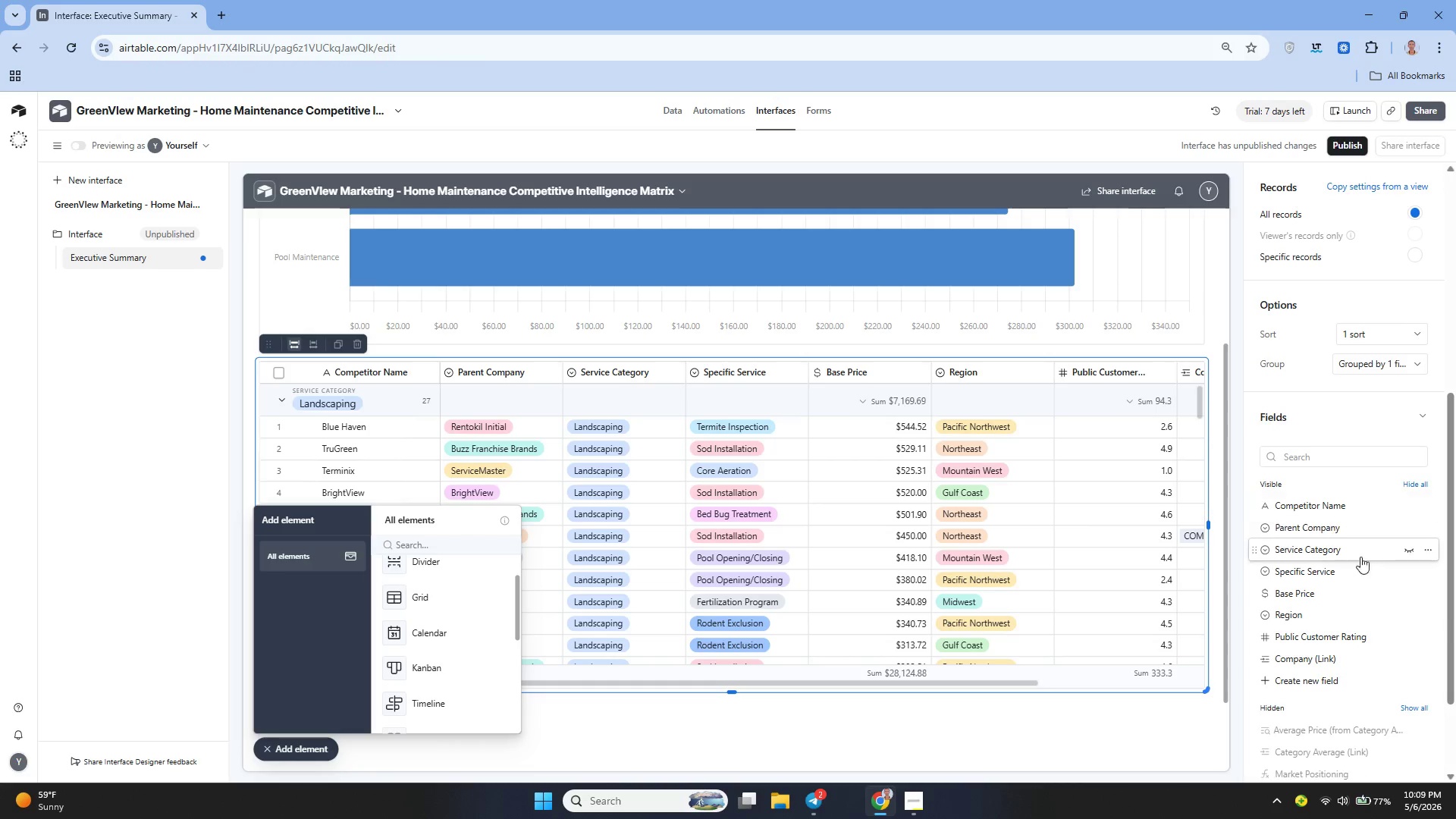 
wait(22.67)
 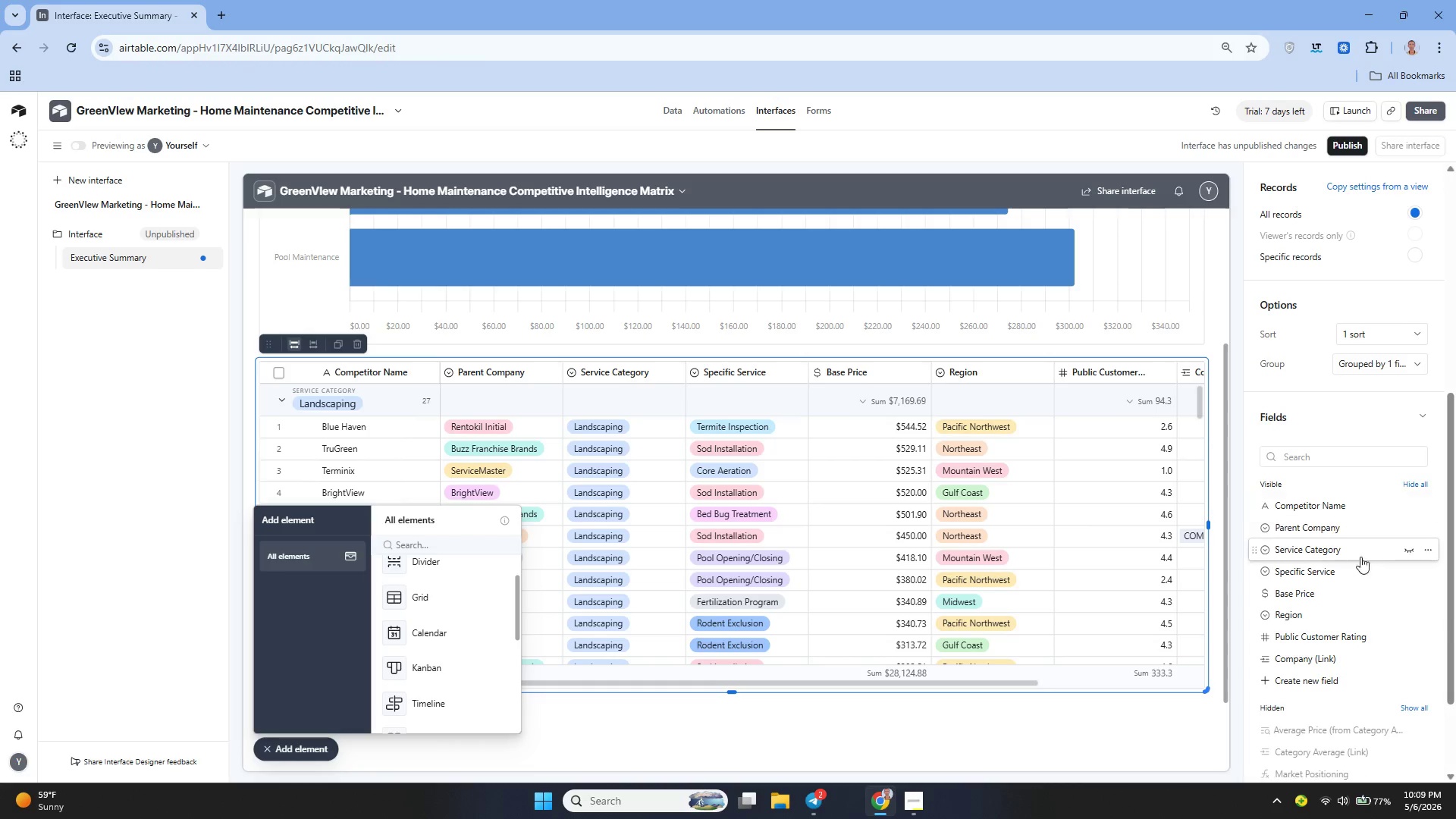 
left_click([1410, 504])
 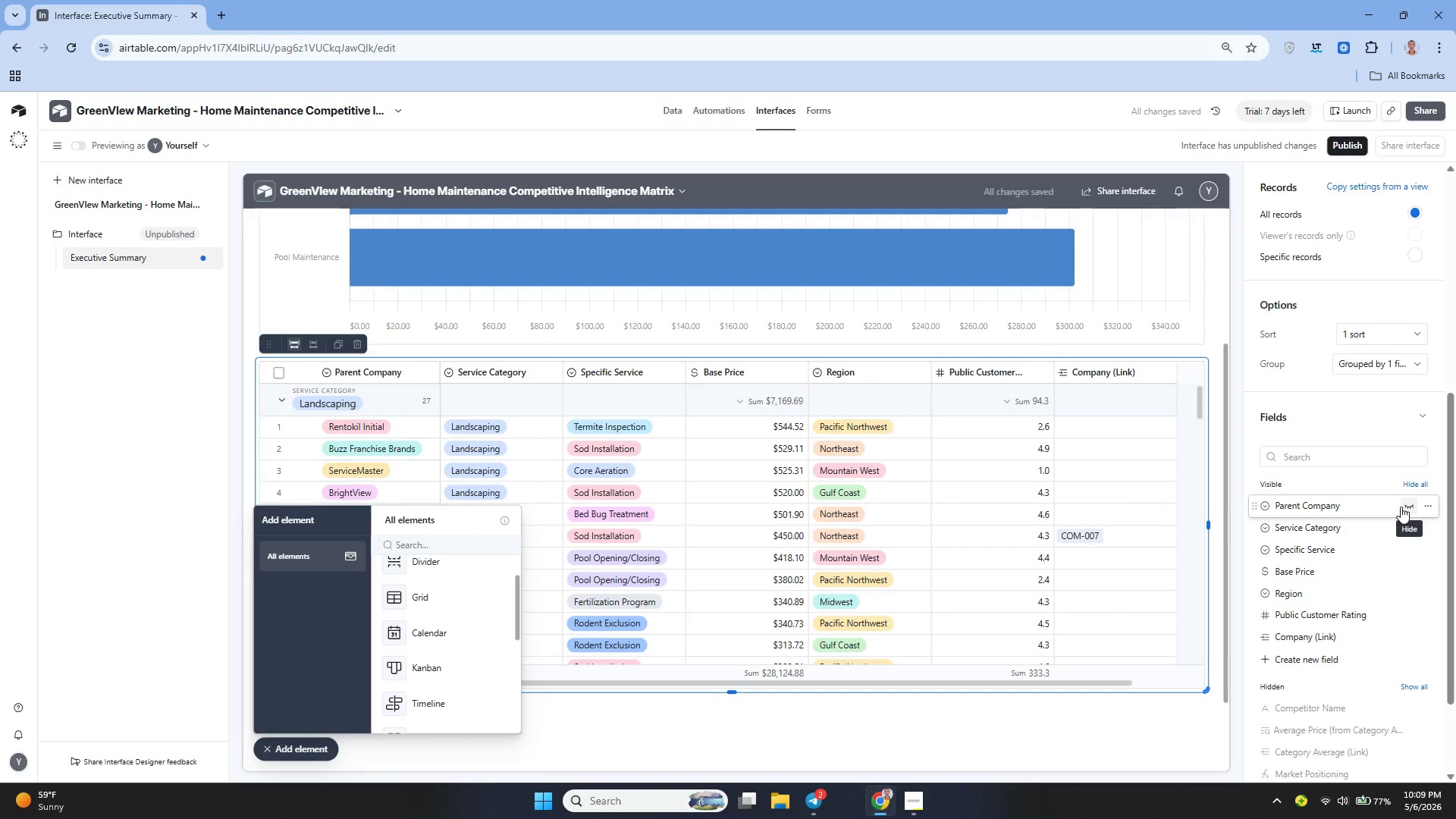 
left_click([1407, 507])
 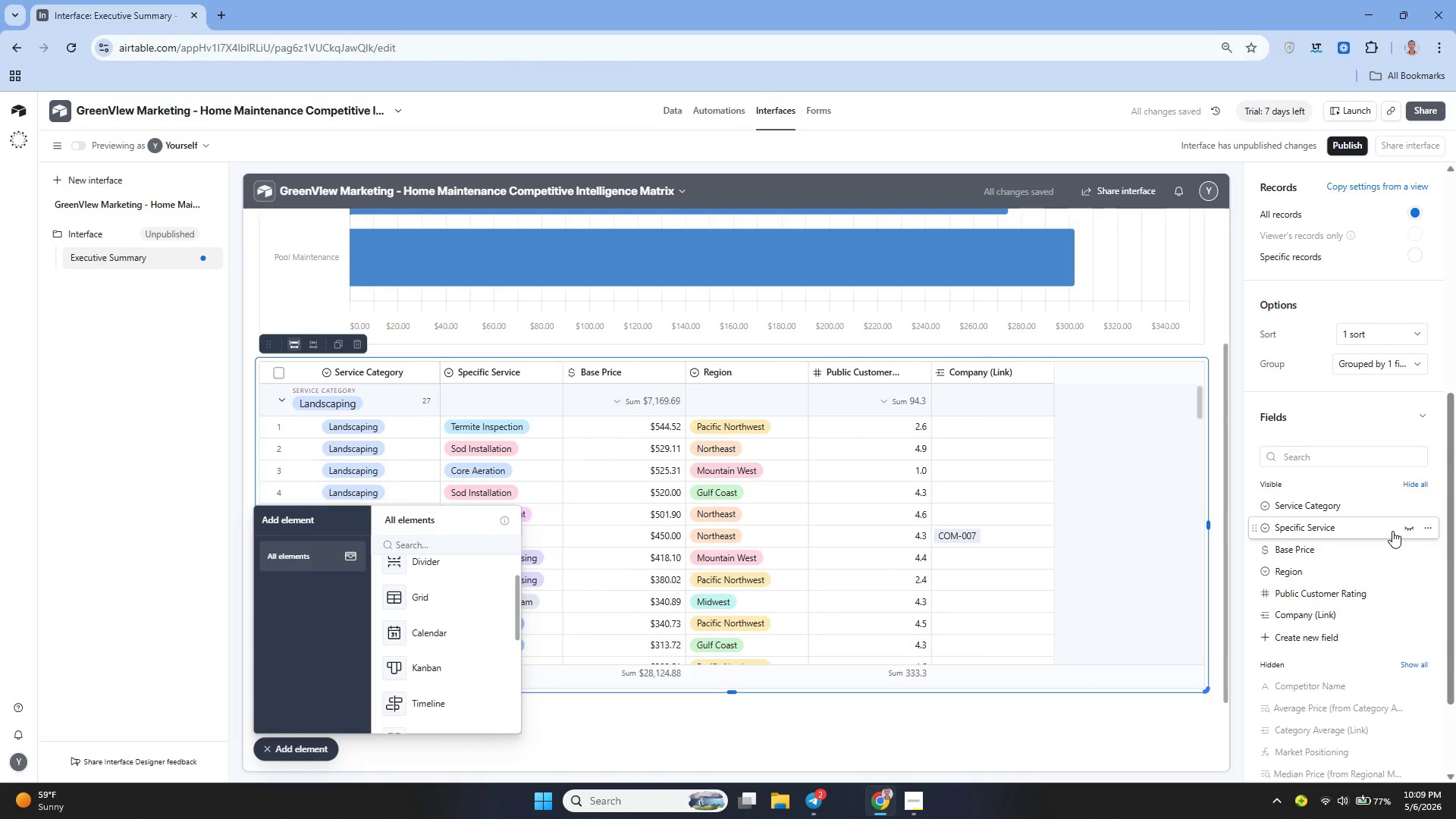 
wait(5.28)
 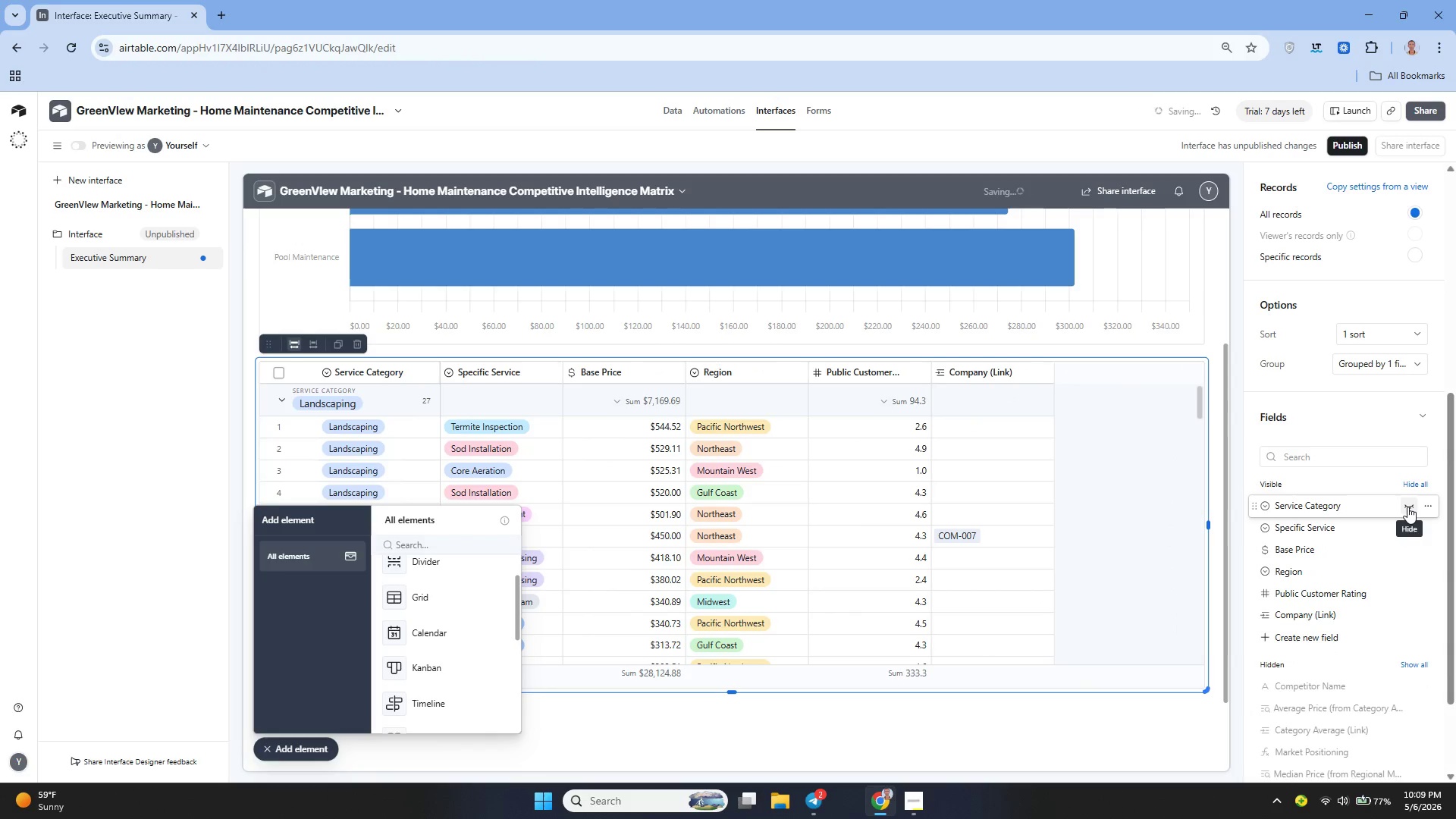 
left_click([1410, 525])
 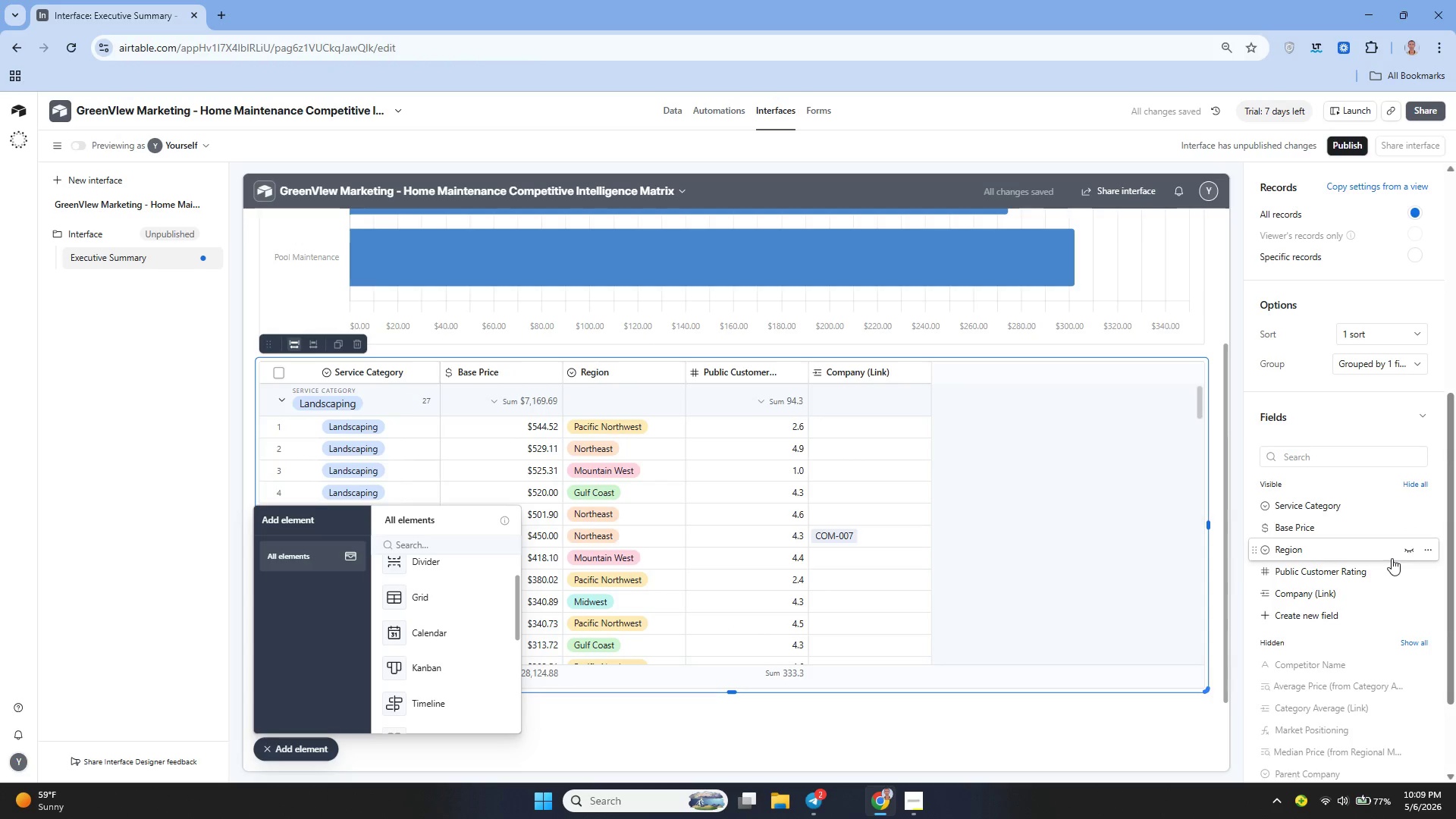 
left_click([1407, 570])
 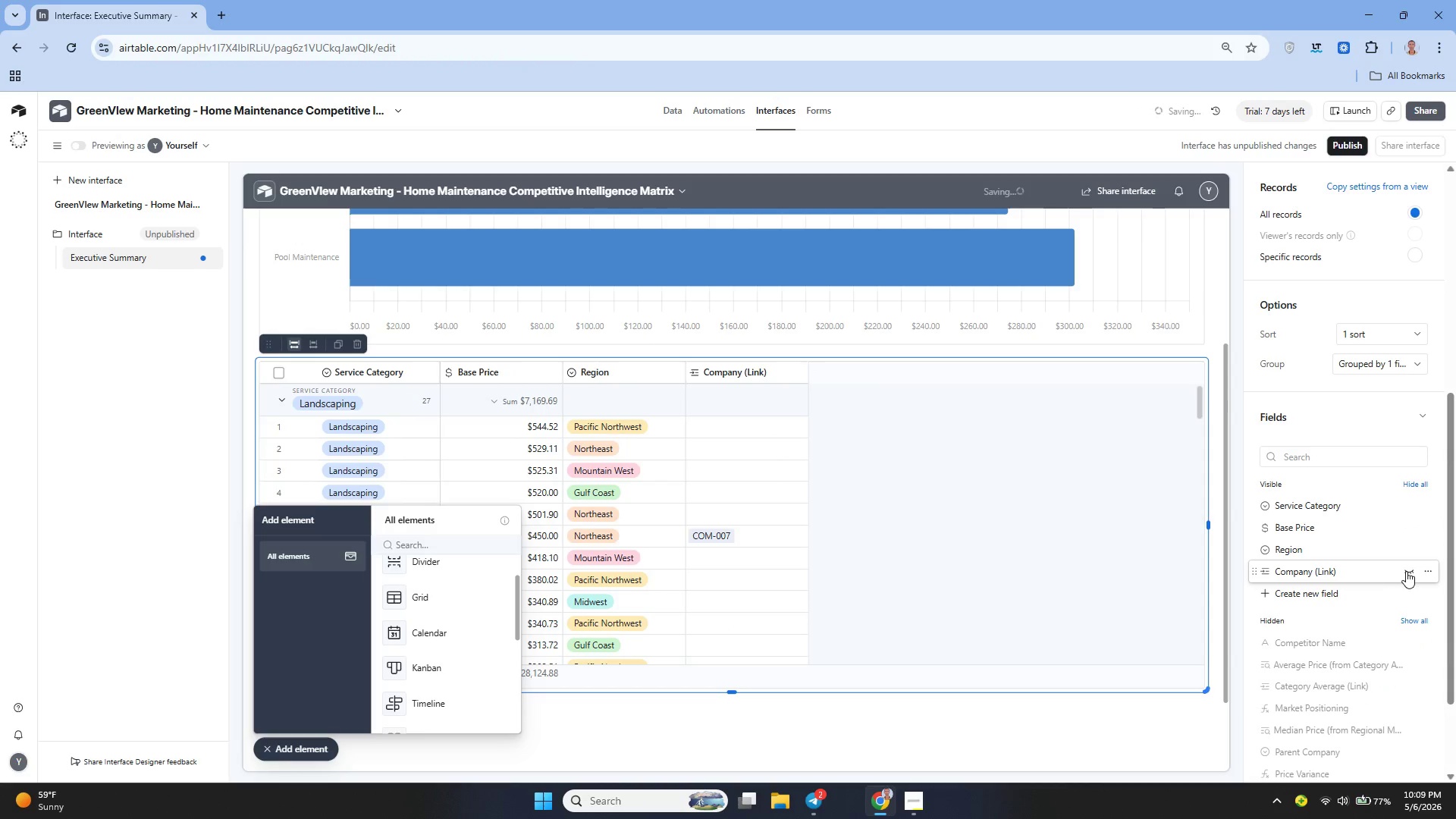 
left_click([1410, 570])
 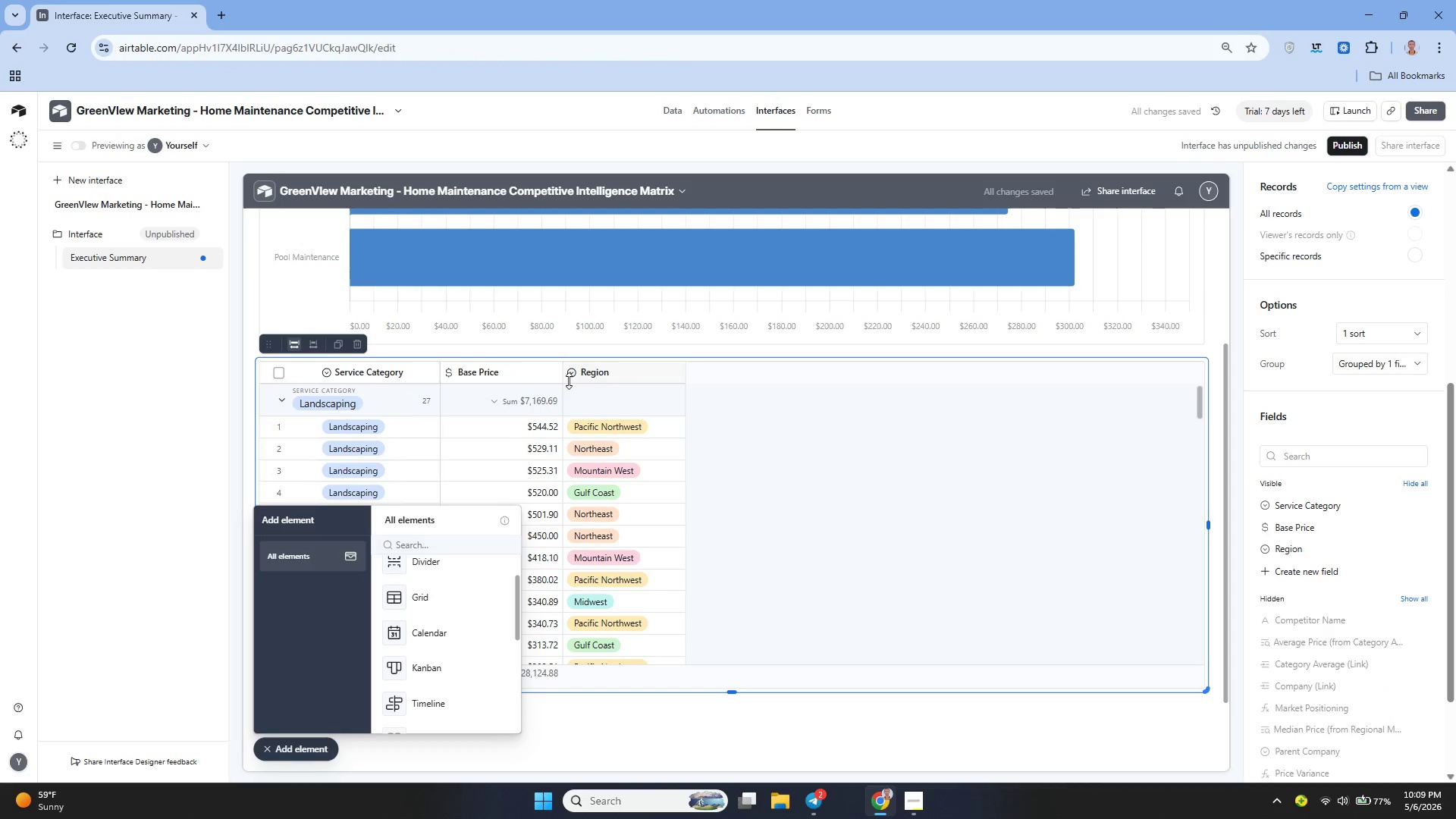 
wait(5.95)
 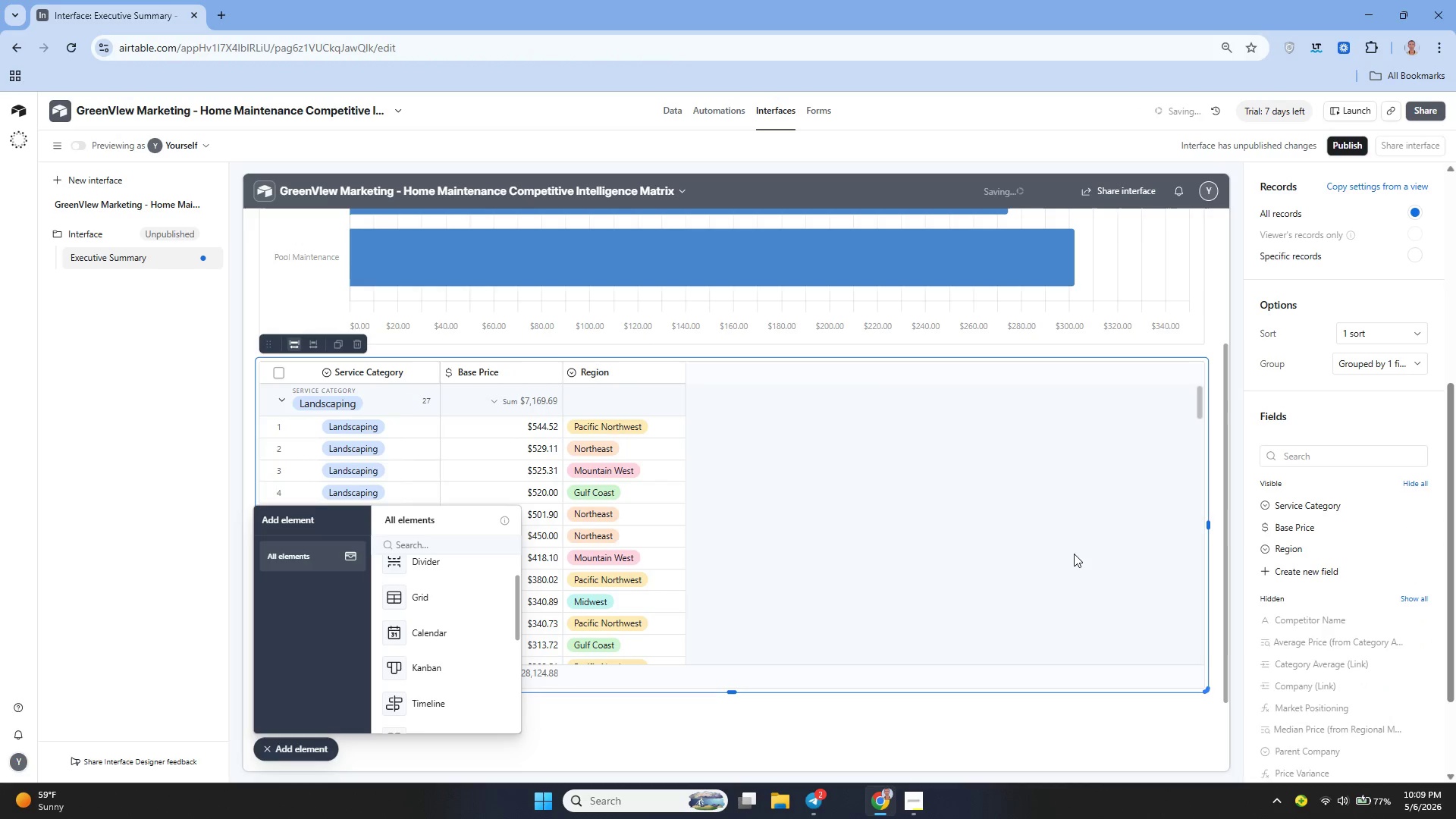 
left_click_drag(start_coordinate=[561, 374], to_coordinate=[585, 380])
 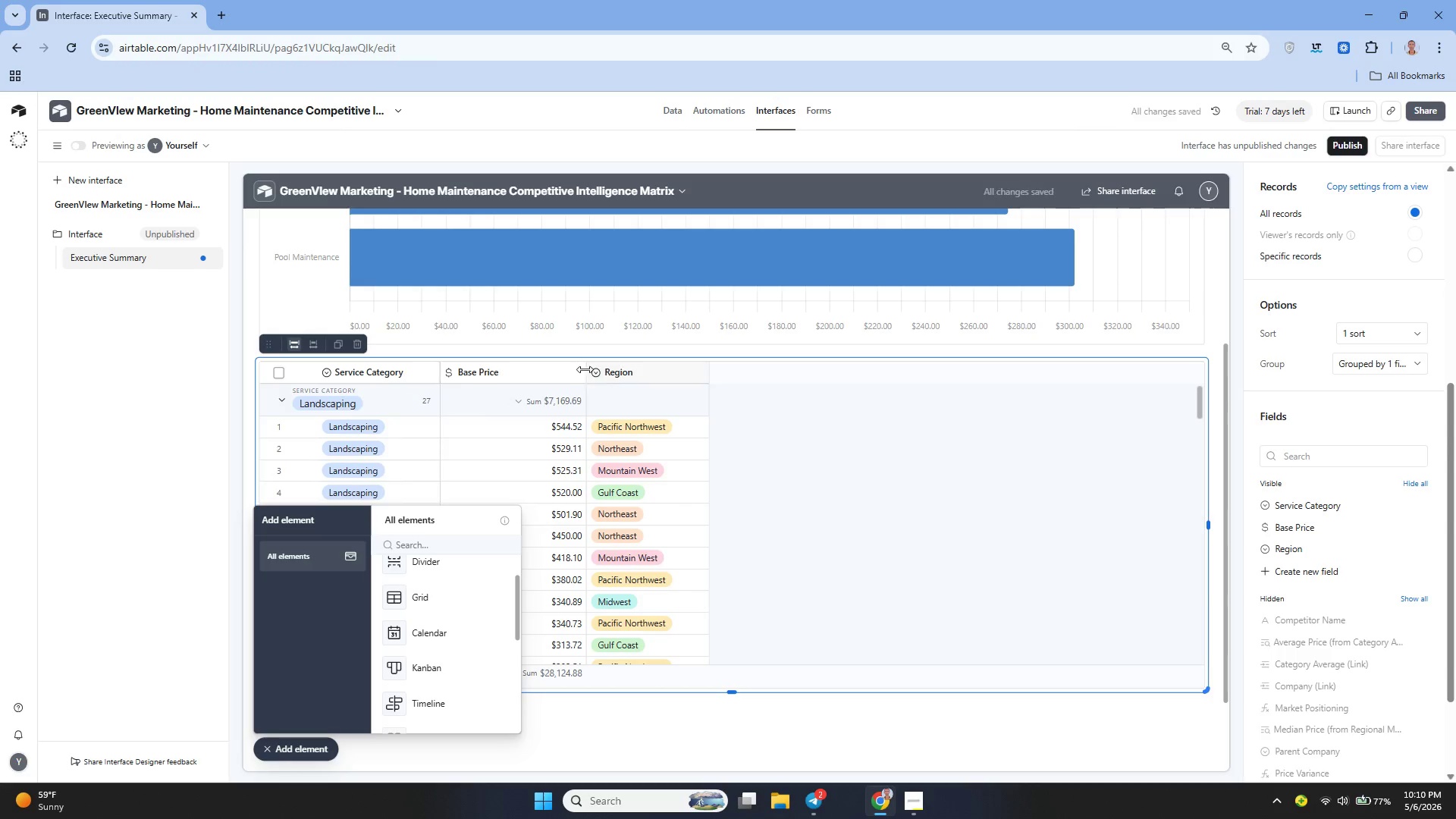 
left_click_drag(start_coordinate=[582, 367], to_coordinate=[598, 370])
 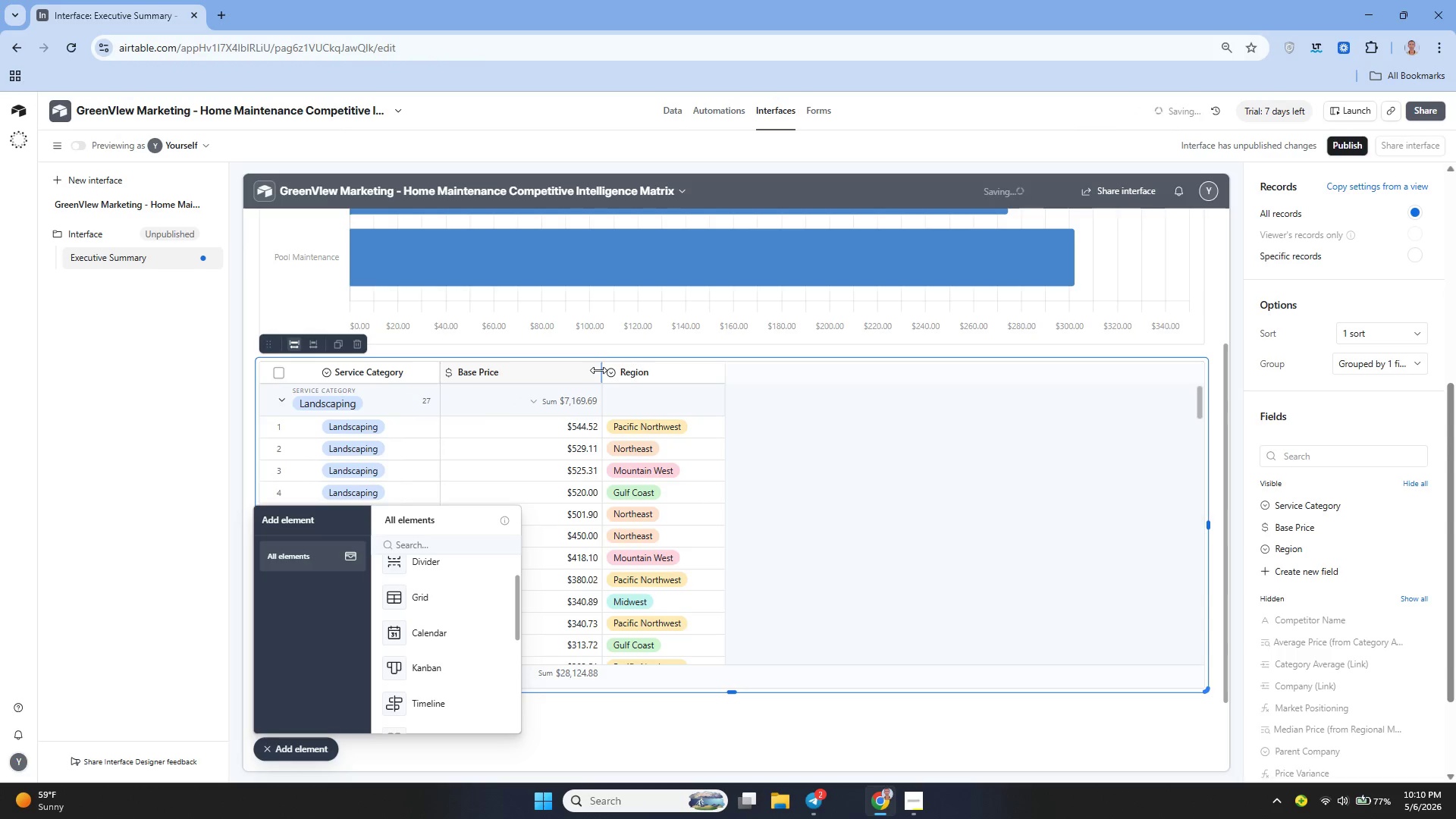 
left_click_drag(start_coordinate=[598, 370], to_coordinate=[560, 374])
 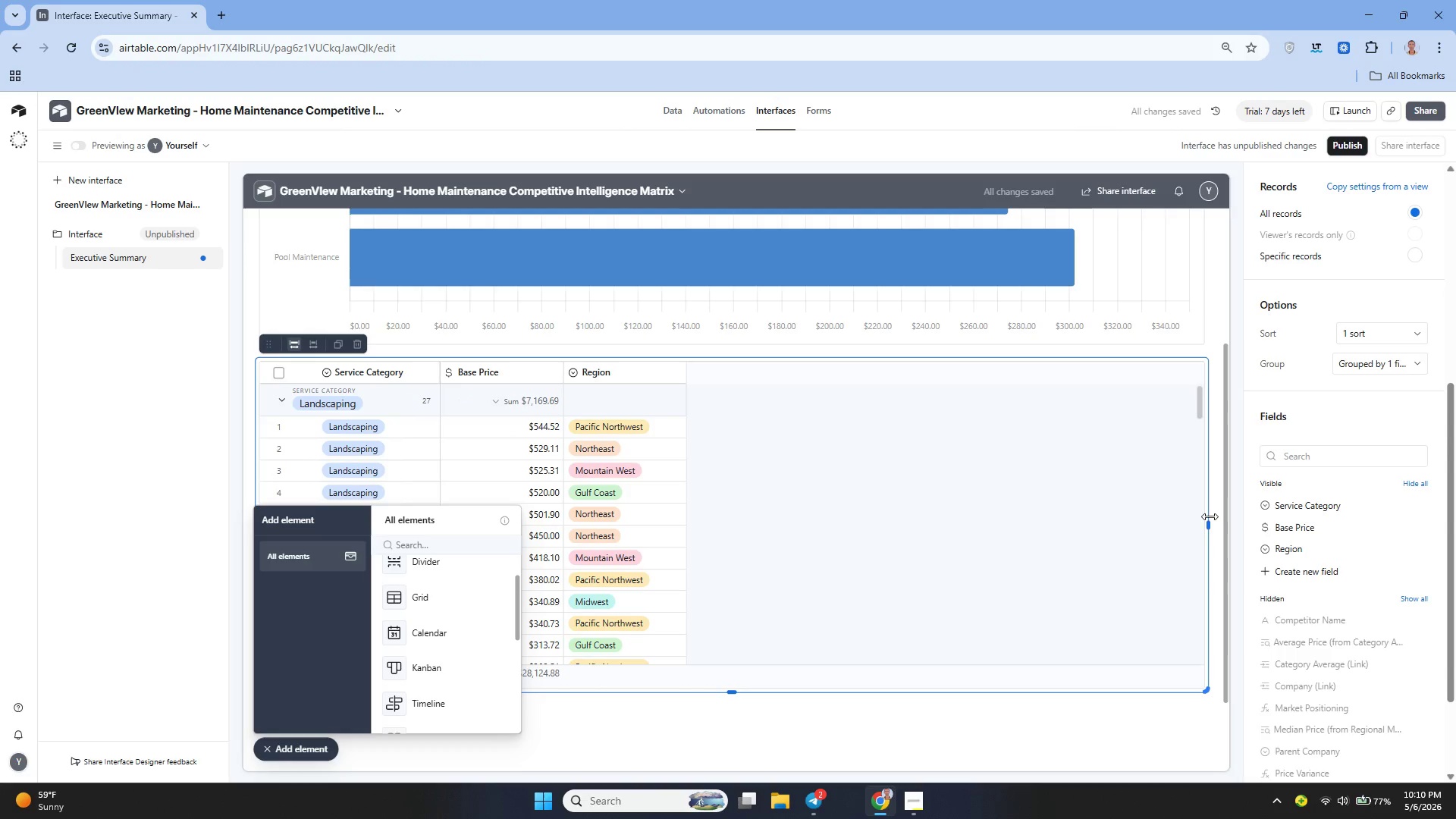 
left_click_drag(start_coordinate=[1206, 529], to_coordinate=[746, 475])
 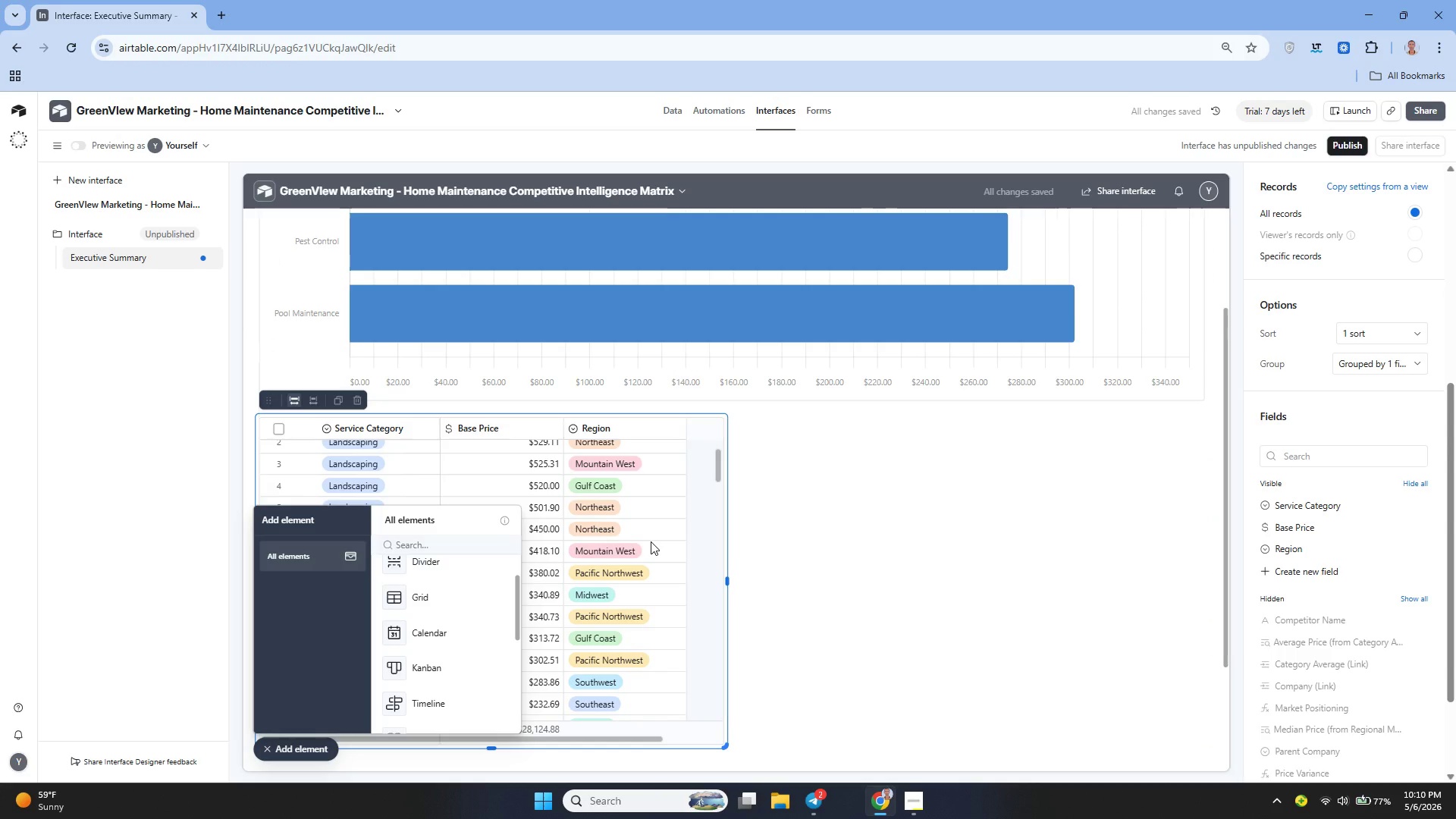 
wait(5.66)
 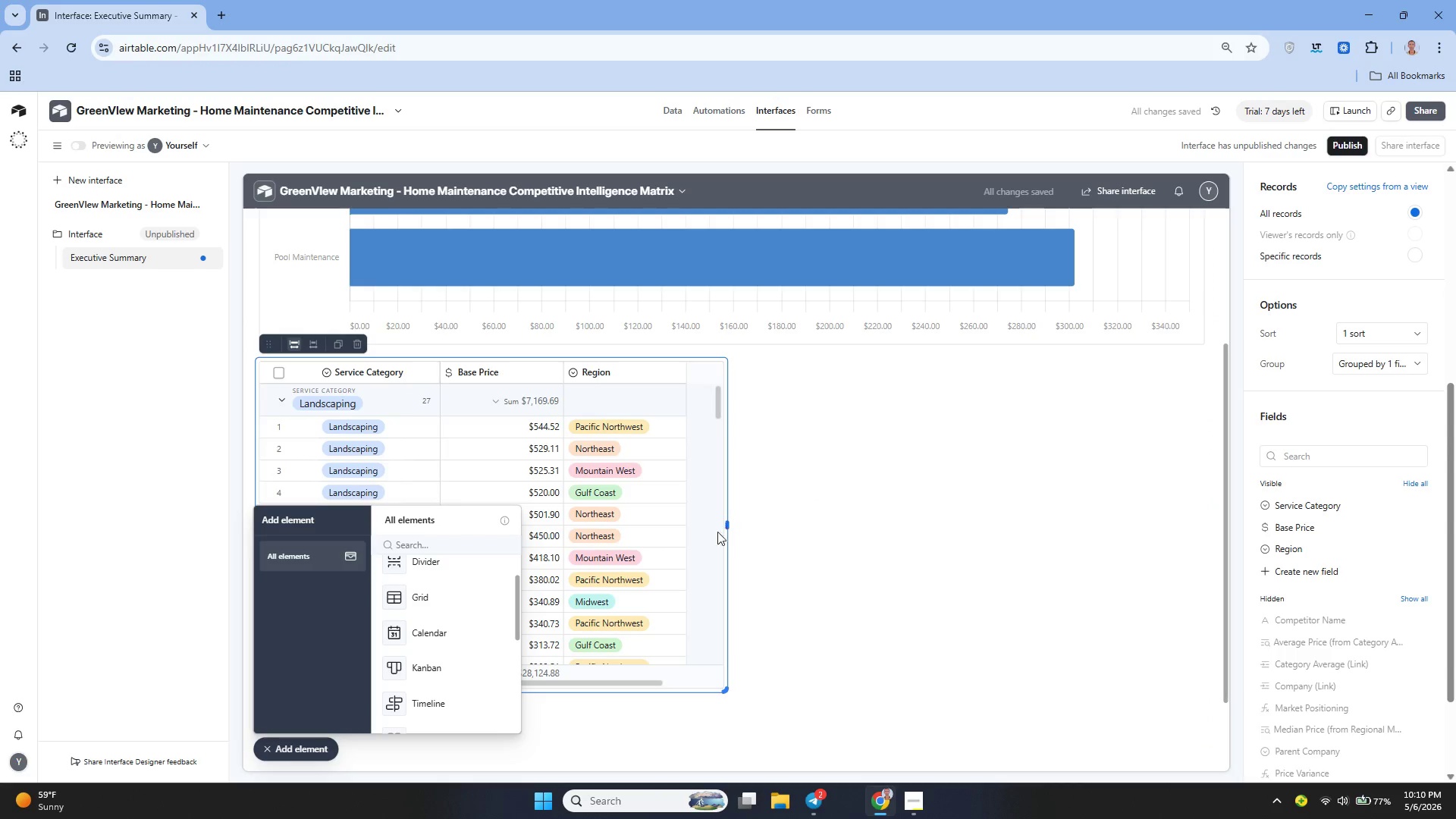 
left_click([281, 745])
 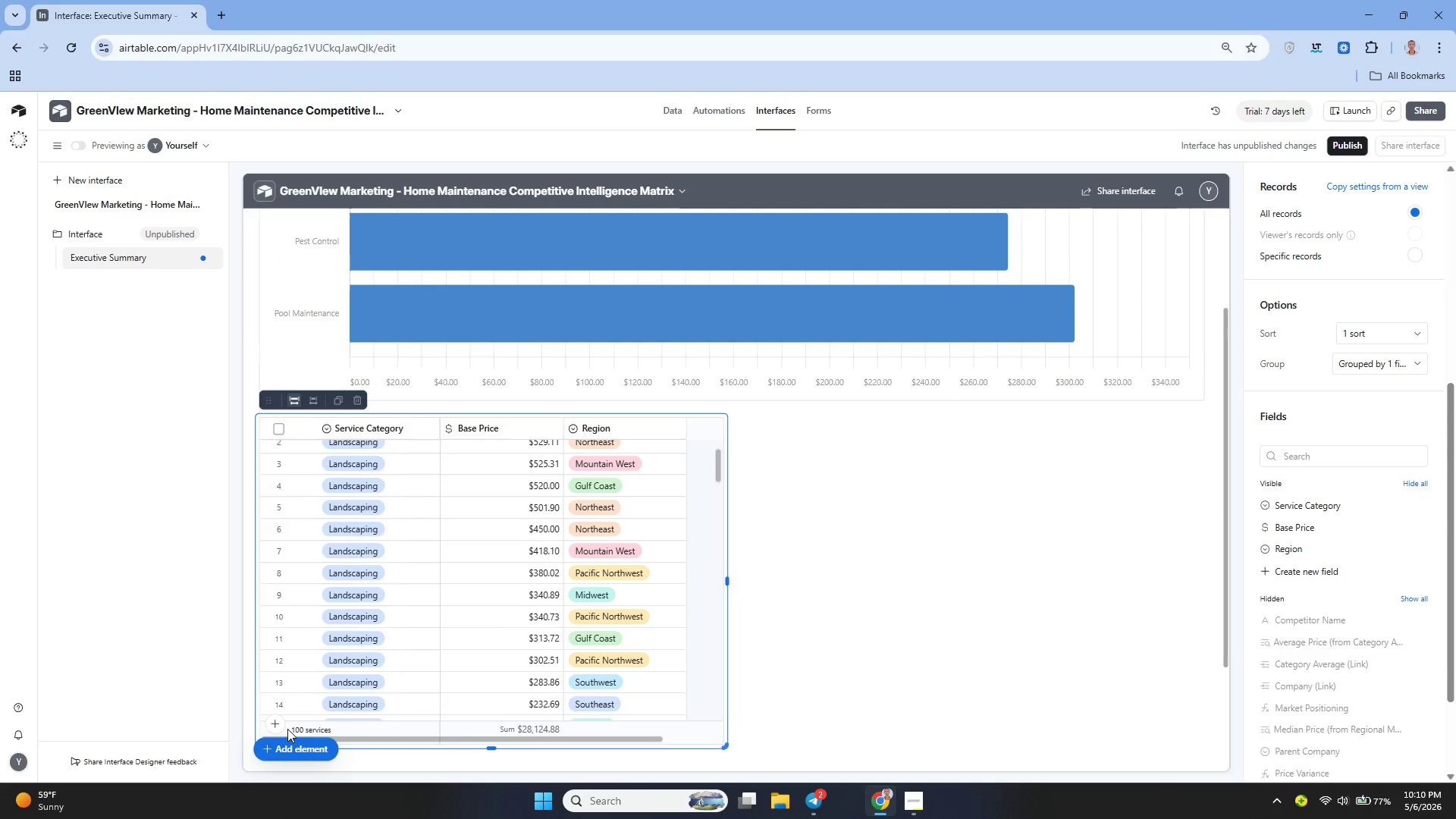 
wait(5.44)
 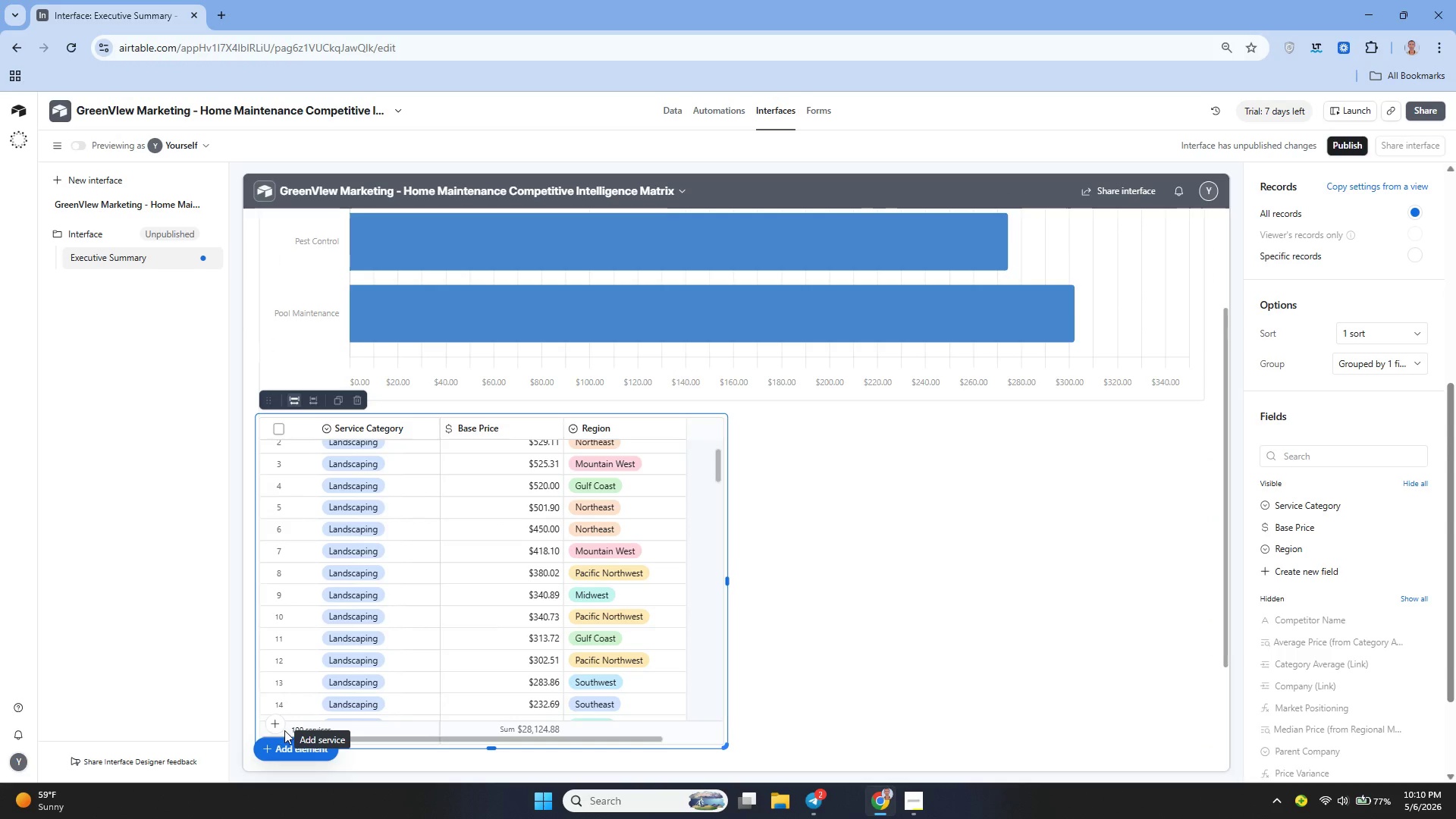 
left_click([287, 754])
 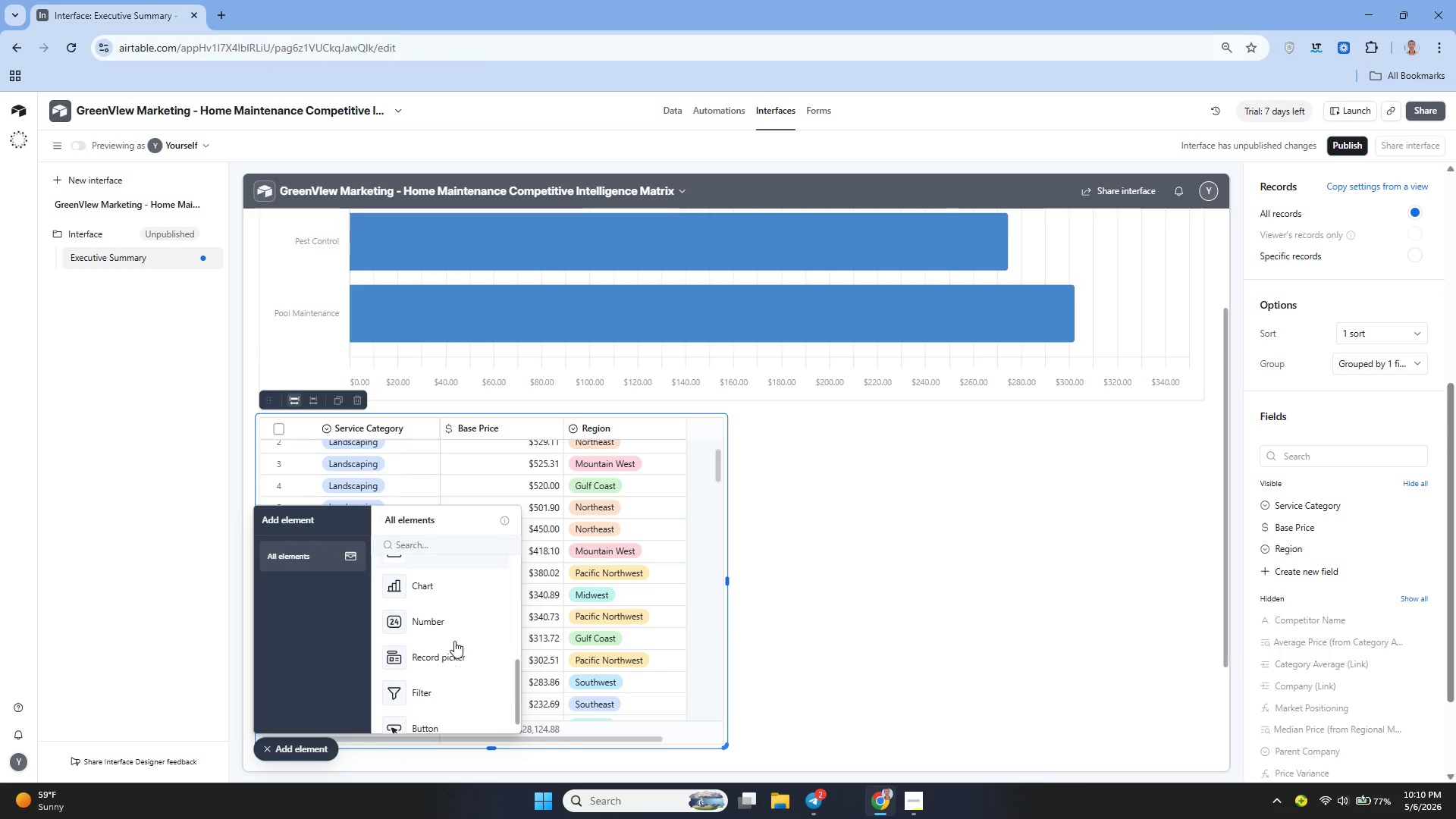 
wait(5.17)
 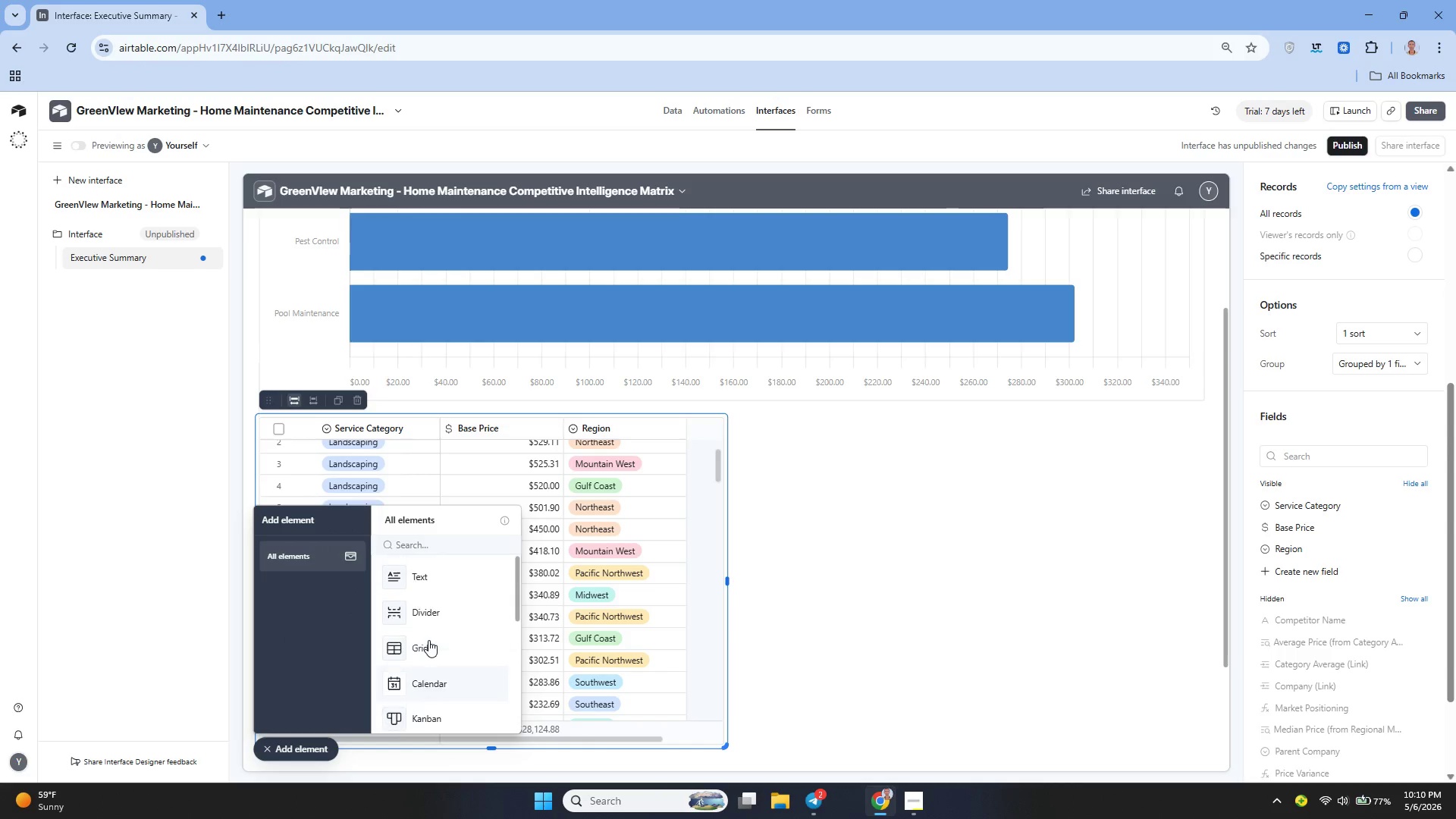 
left_click_drag(start_coordinate=[436, 621], to_coordinate=[948, 453])
 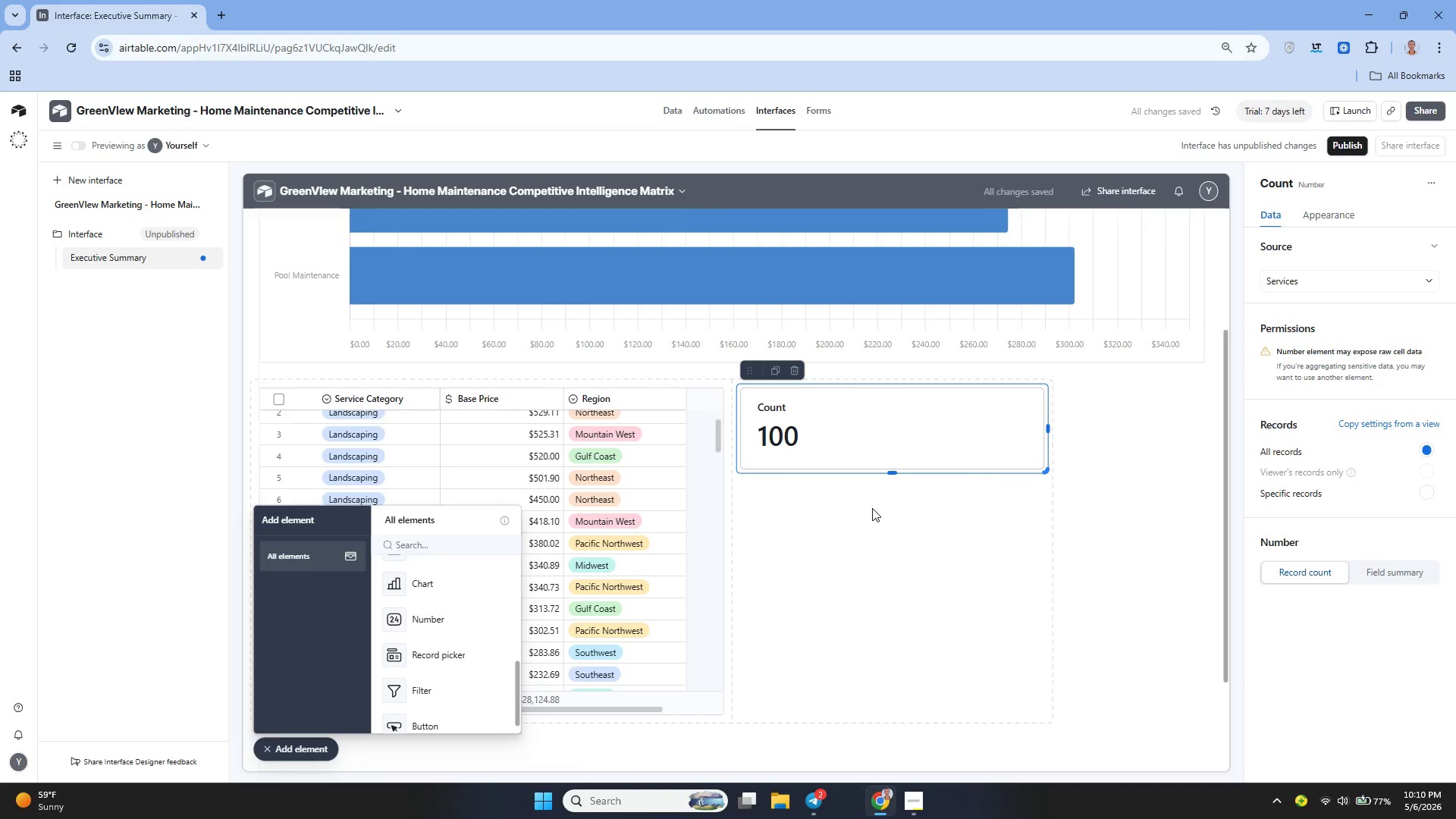 
wait(6.3)
 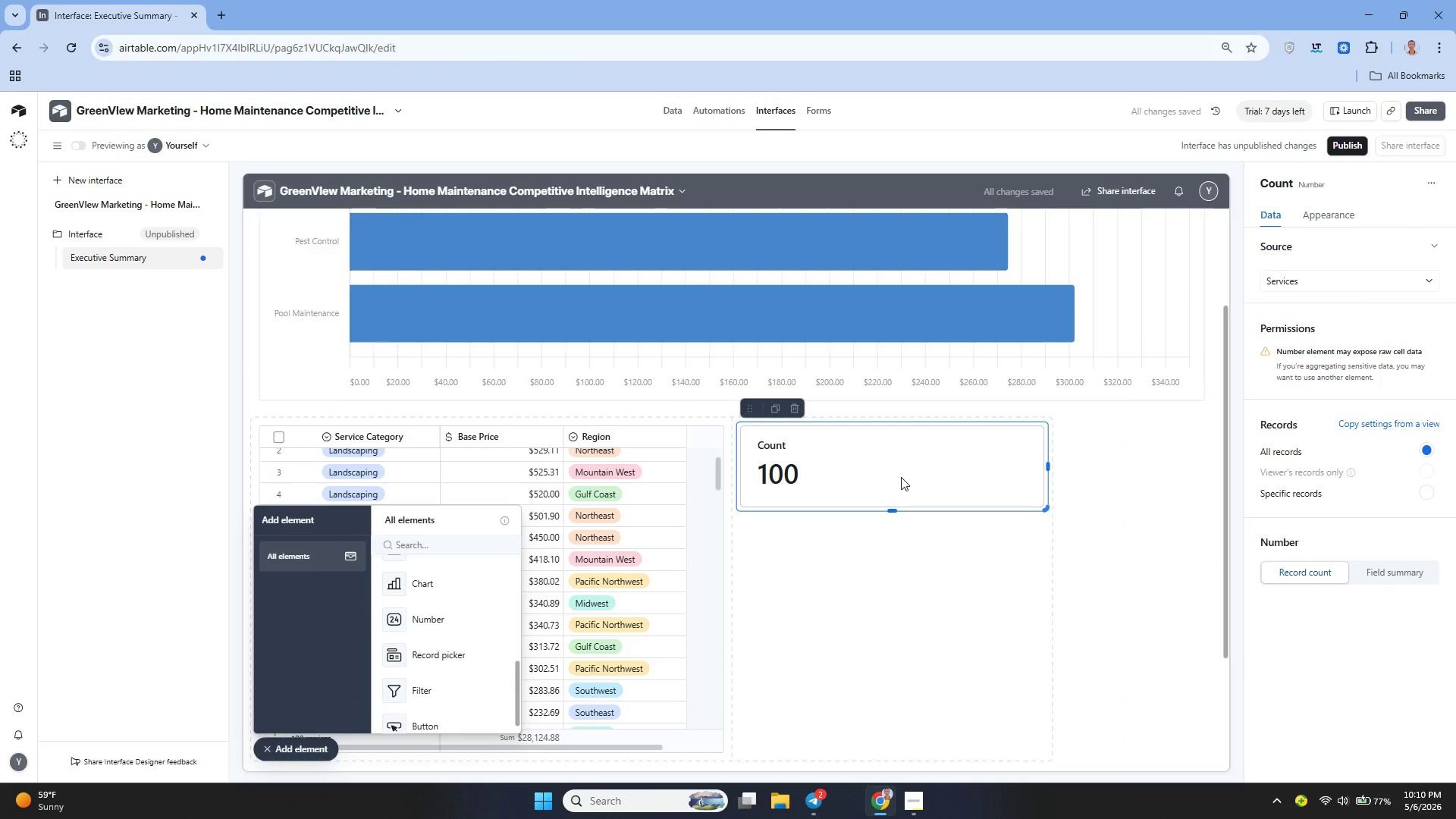 
left_click([1342, 179])
 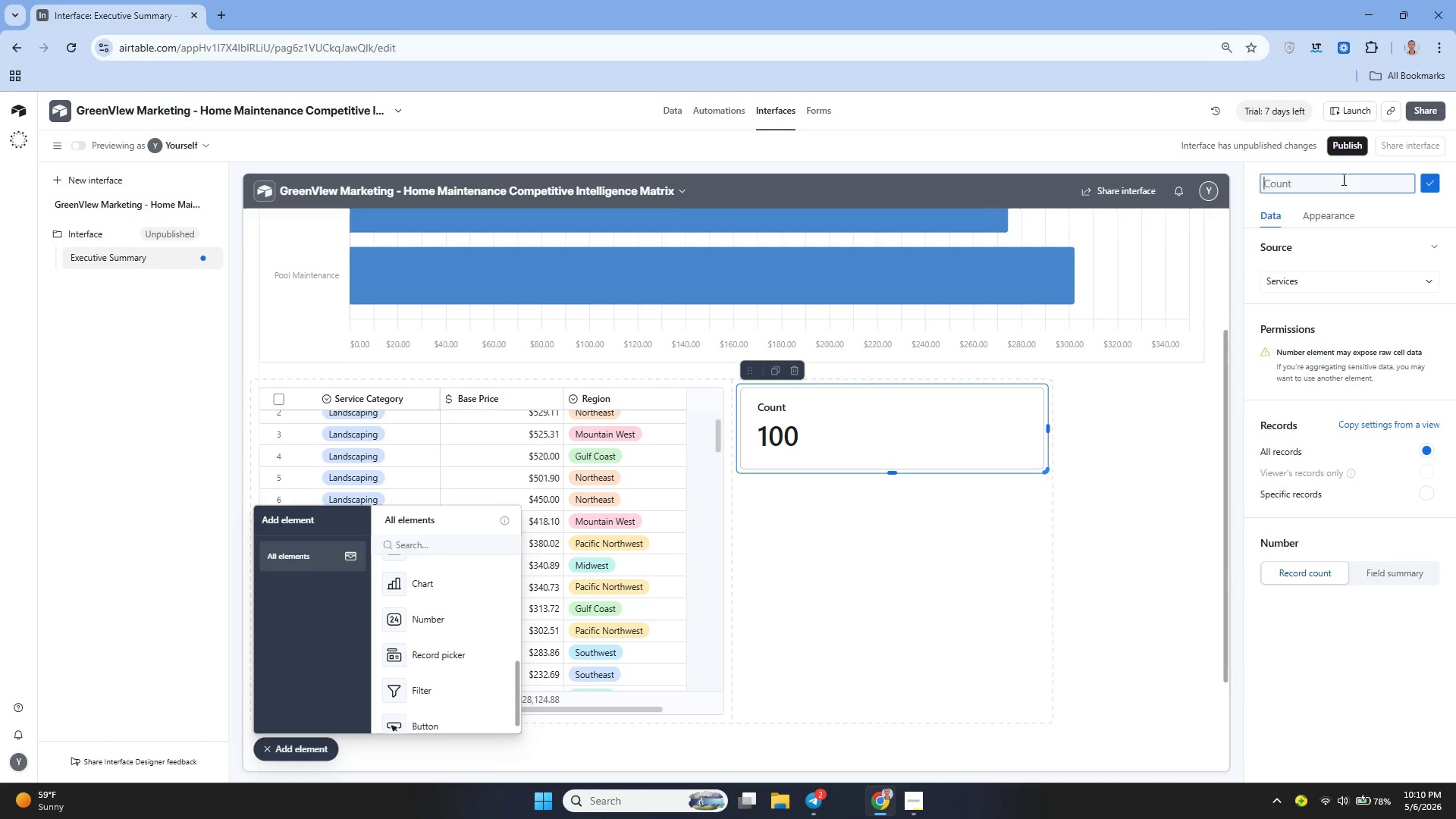 
type(Average Customer Rating)
 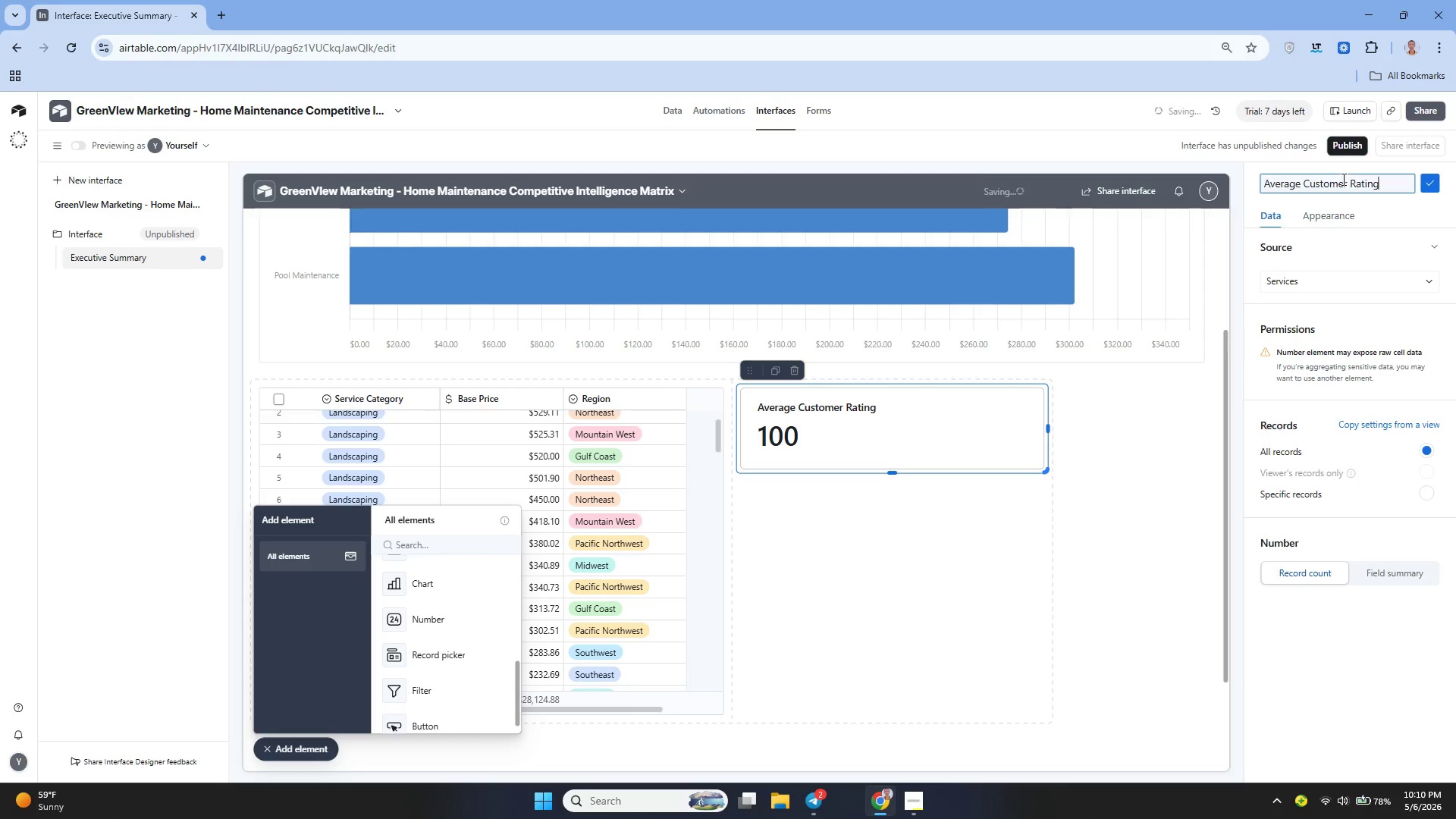 
left_click([1432, 181])
 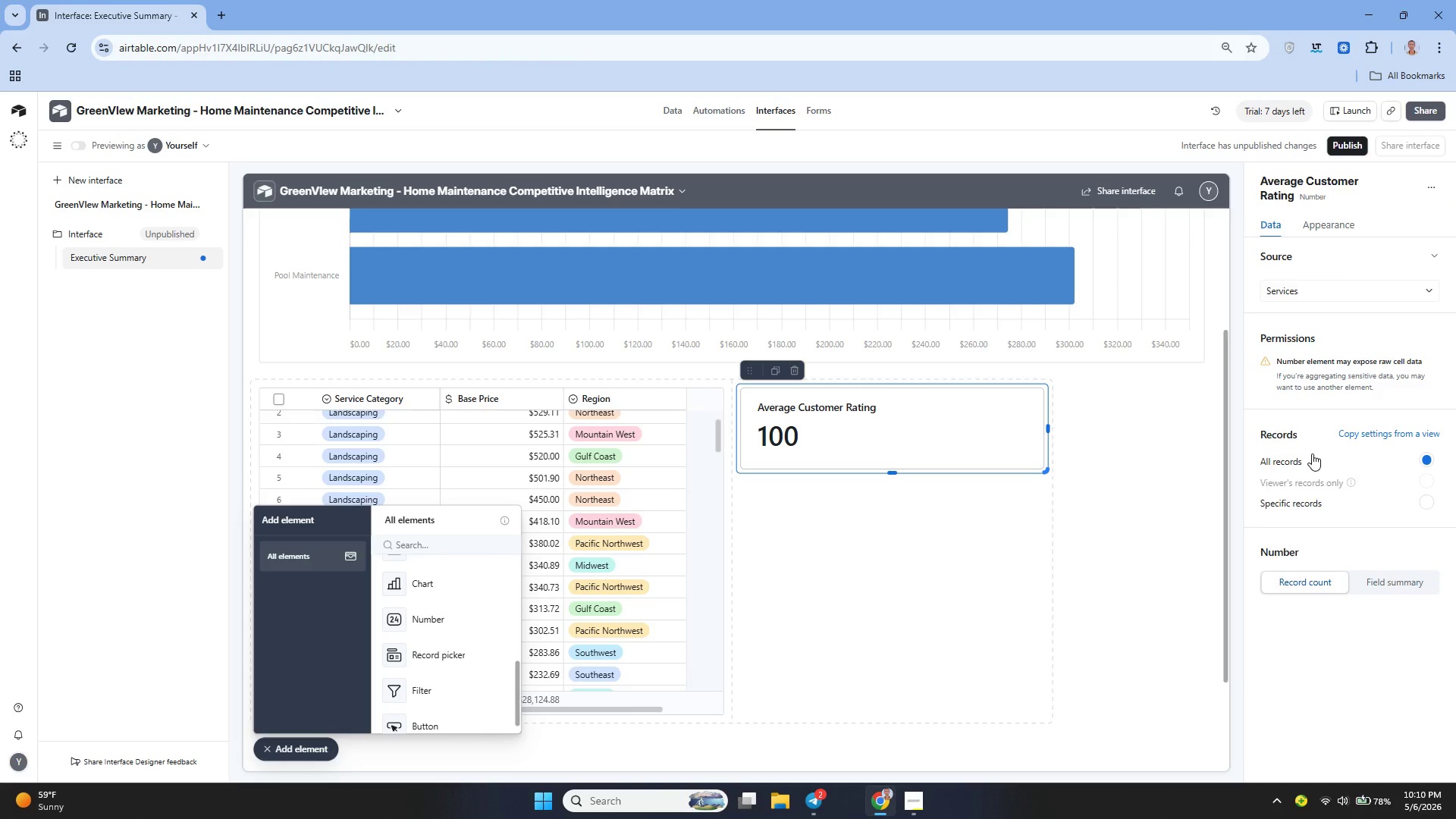 
wait(12.98)
 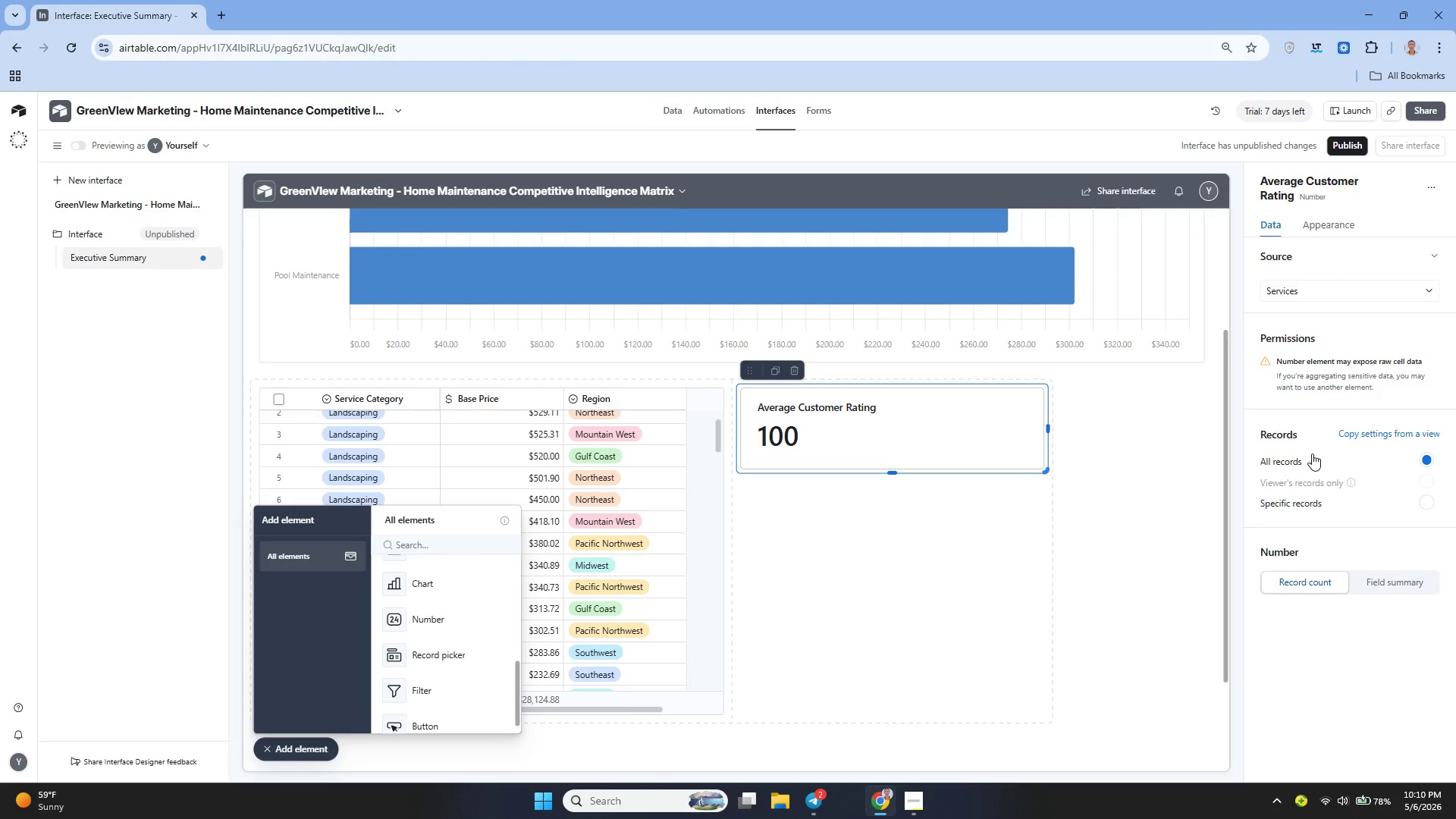 
left_click([1378, 582])
 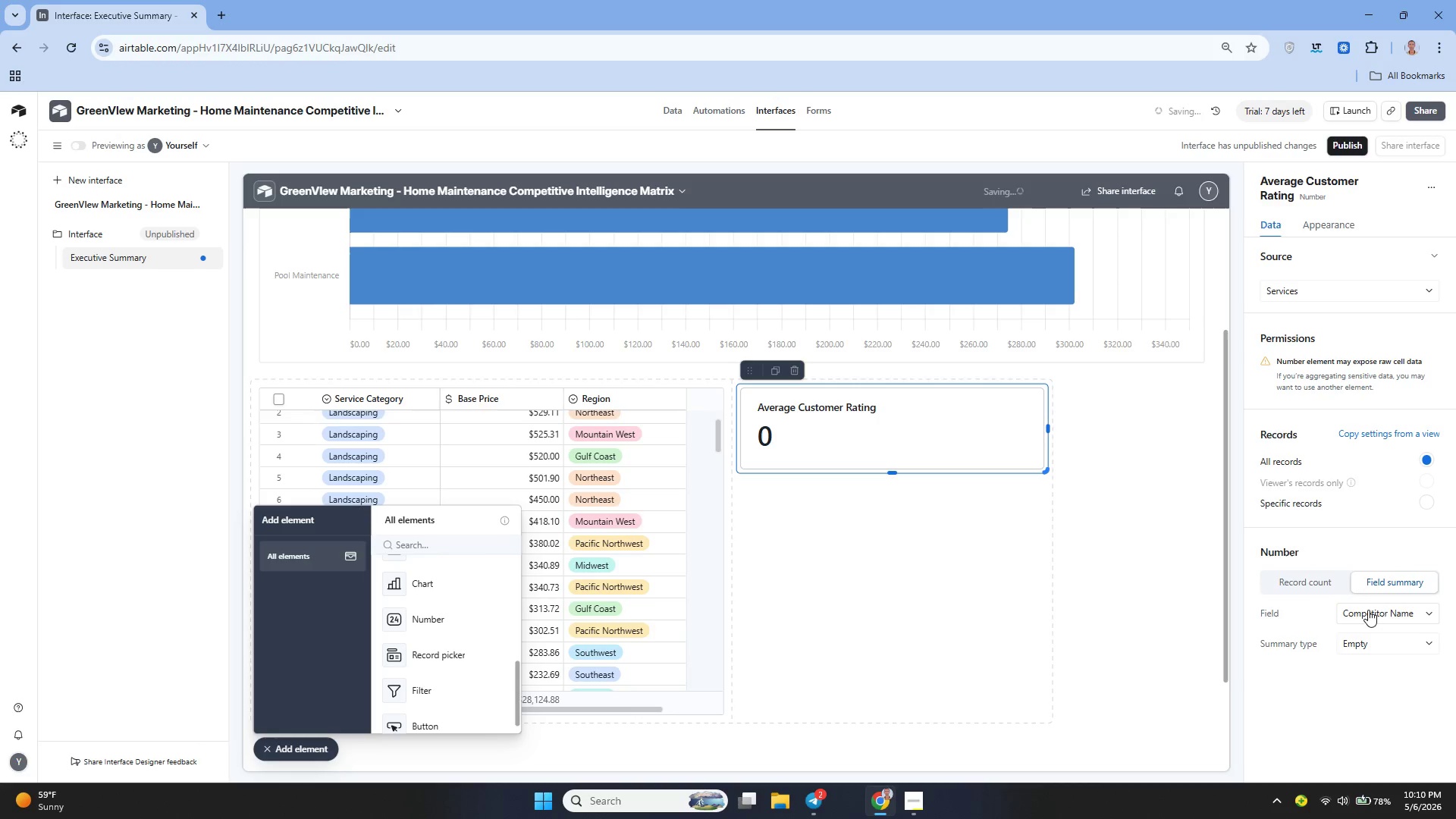 
left_click([1368, 610])
 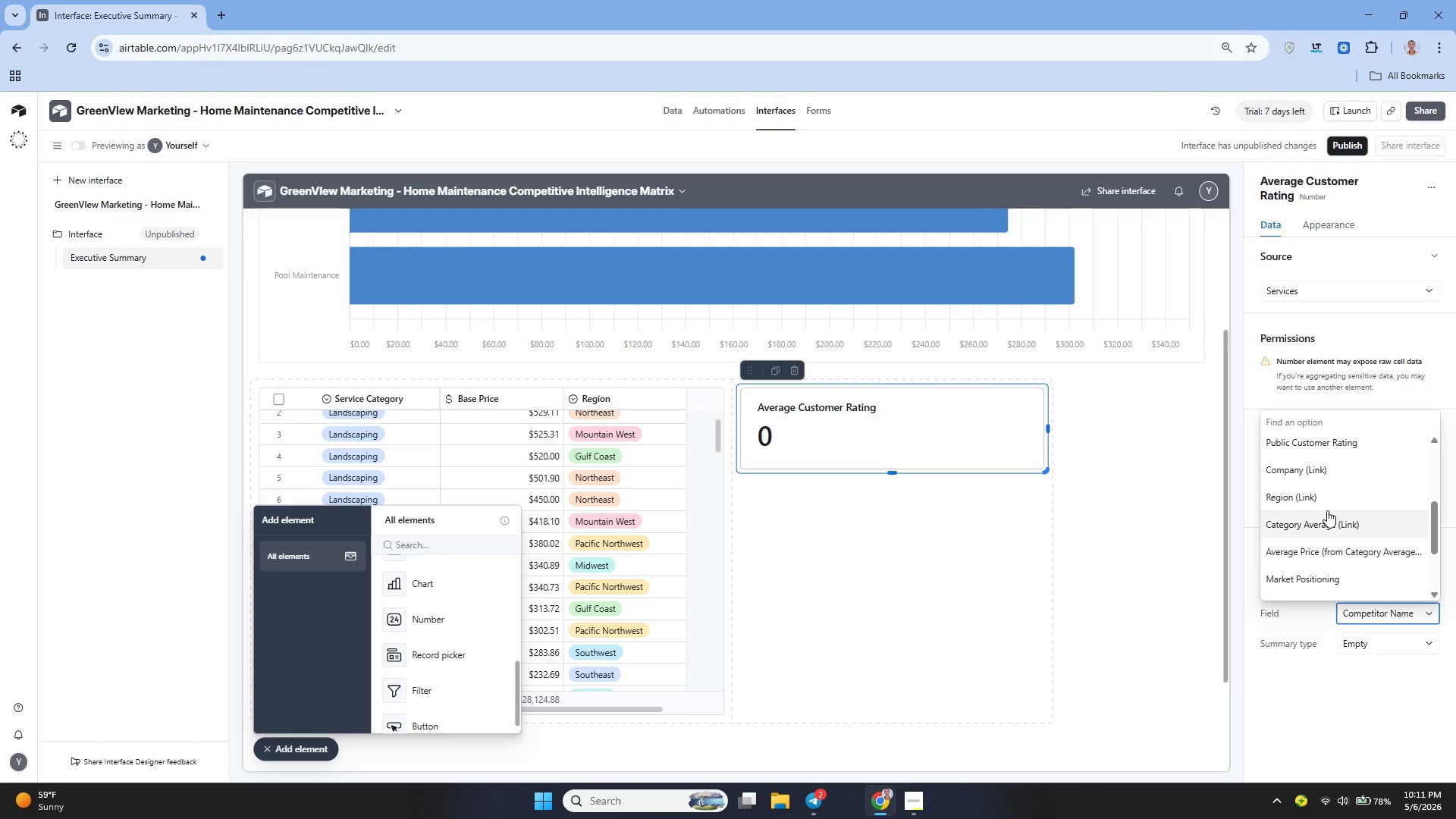 
wait(7.14)
 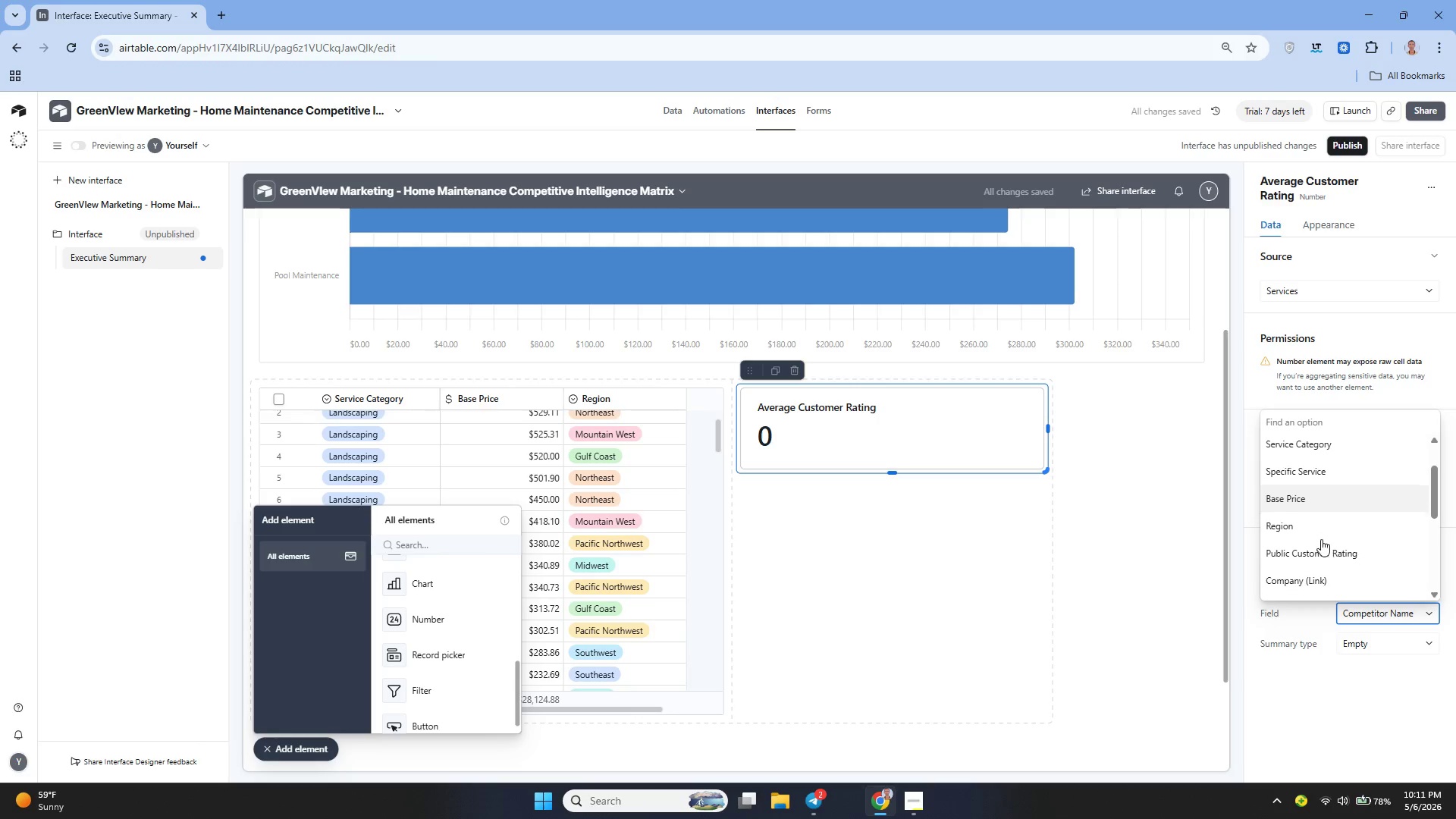 
left_click([1320, 505])
 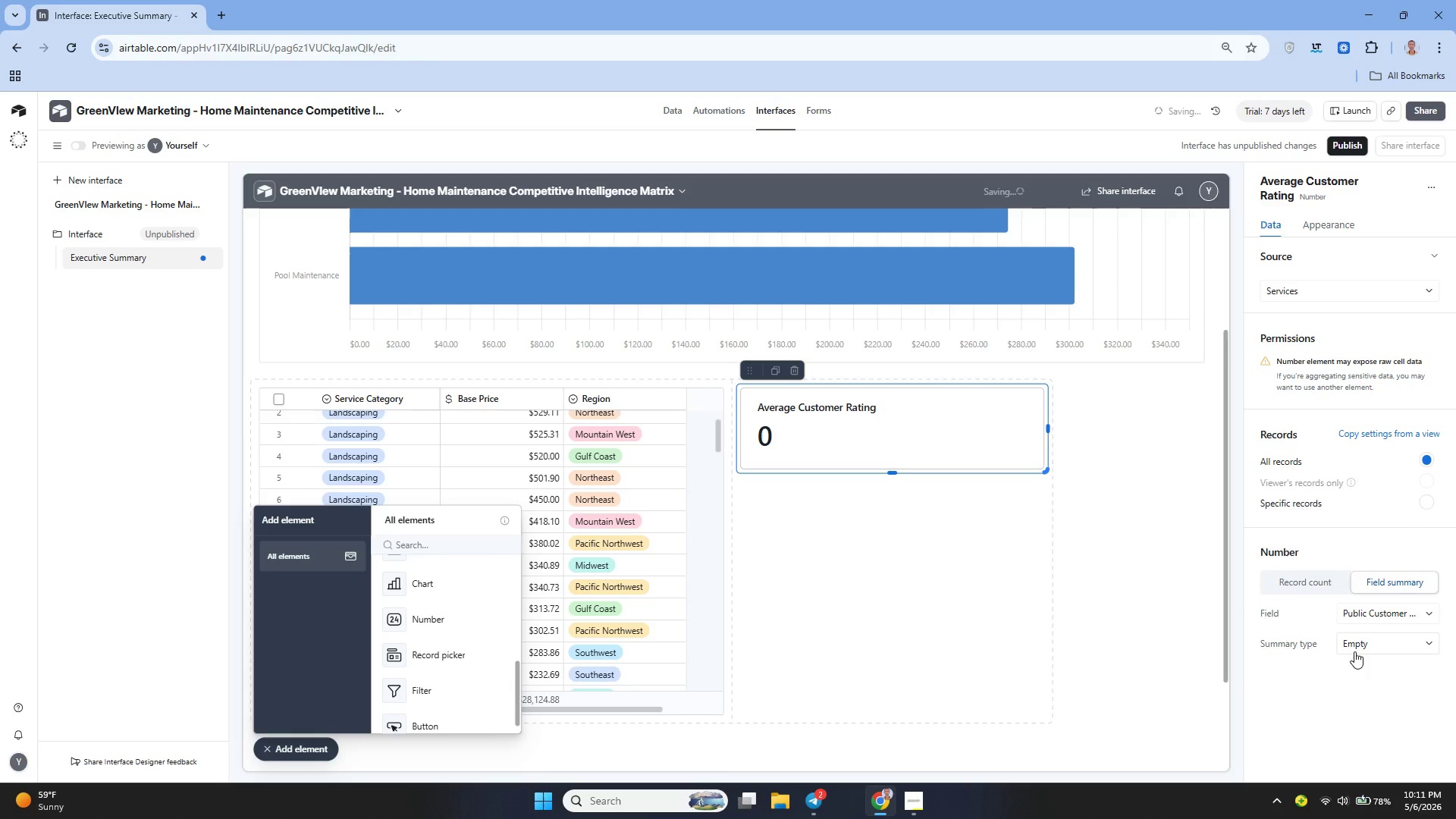 
left_click([1354, 651])
 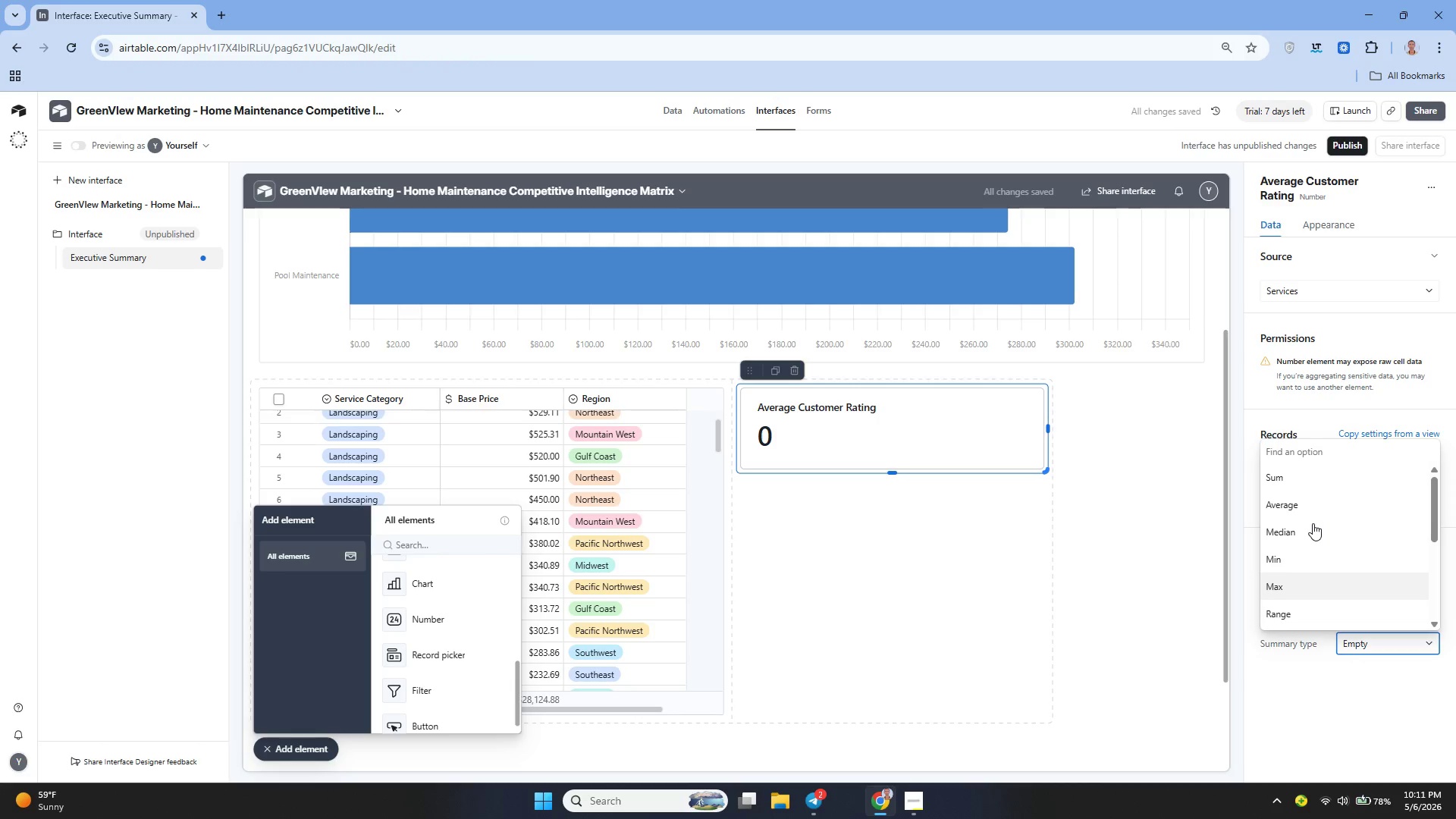 
left_click([1299, 507])
 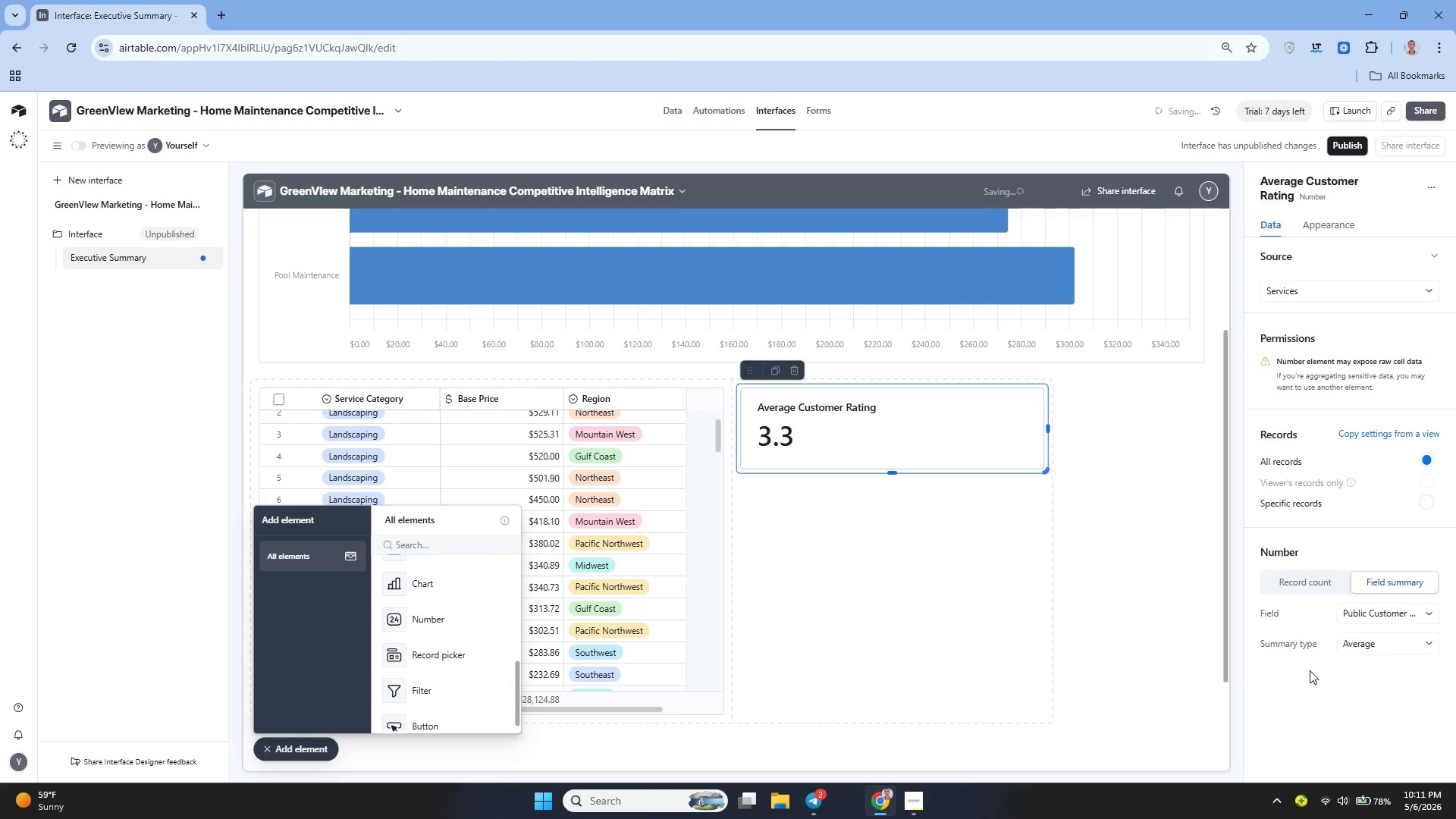 
left_click([1310, 679])
 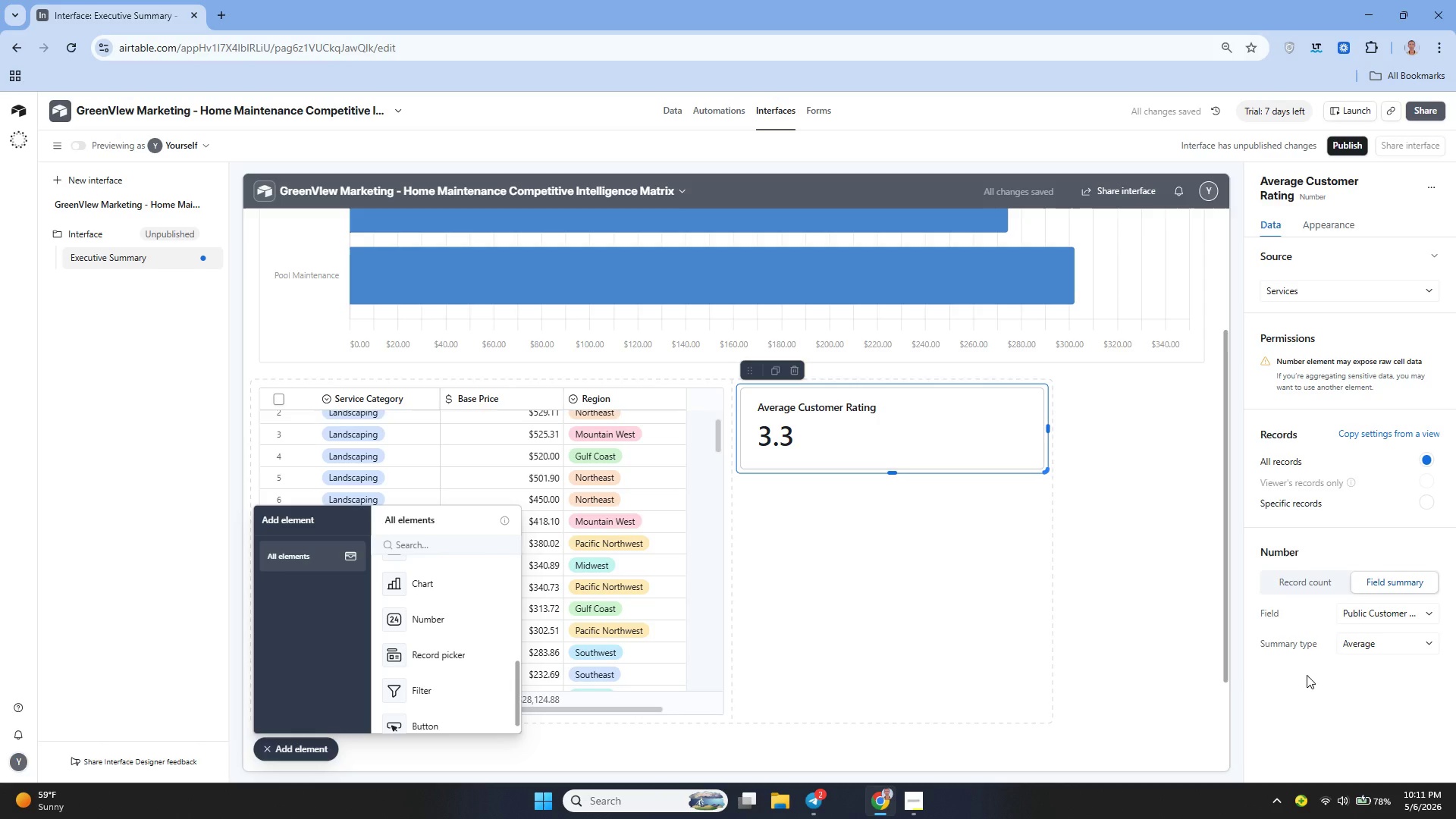 
wait(9.44)
 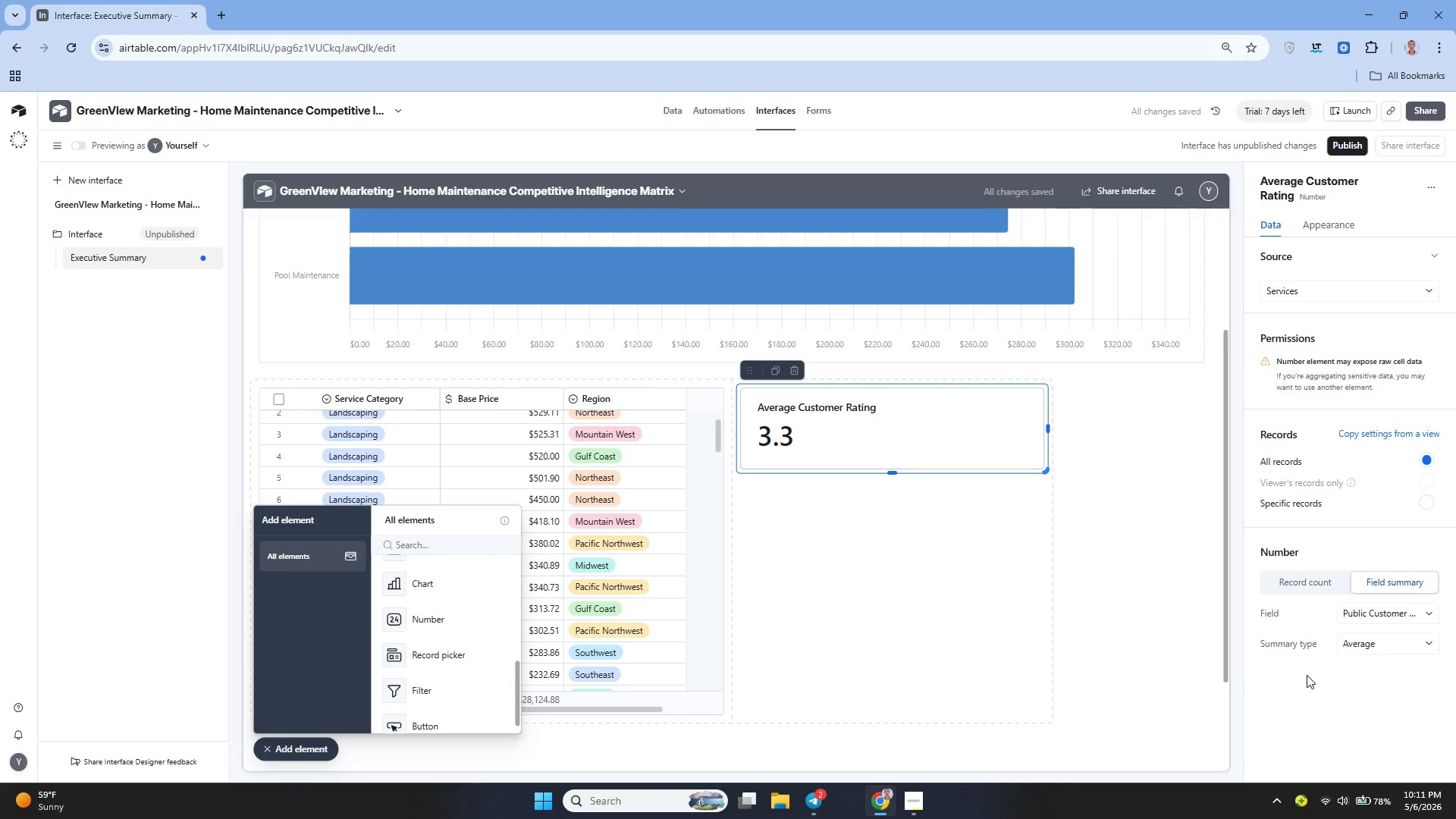 
left_click_drag(start_coordinate=[425, 622], to_coordinate=[843, 513])
 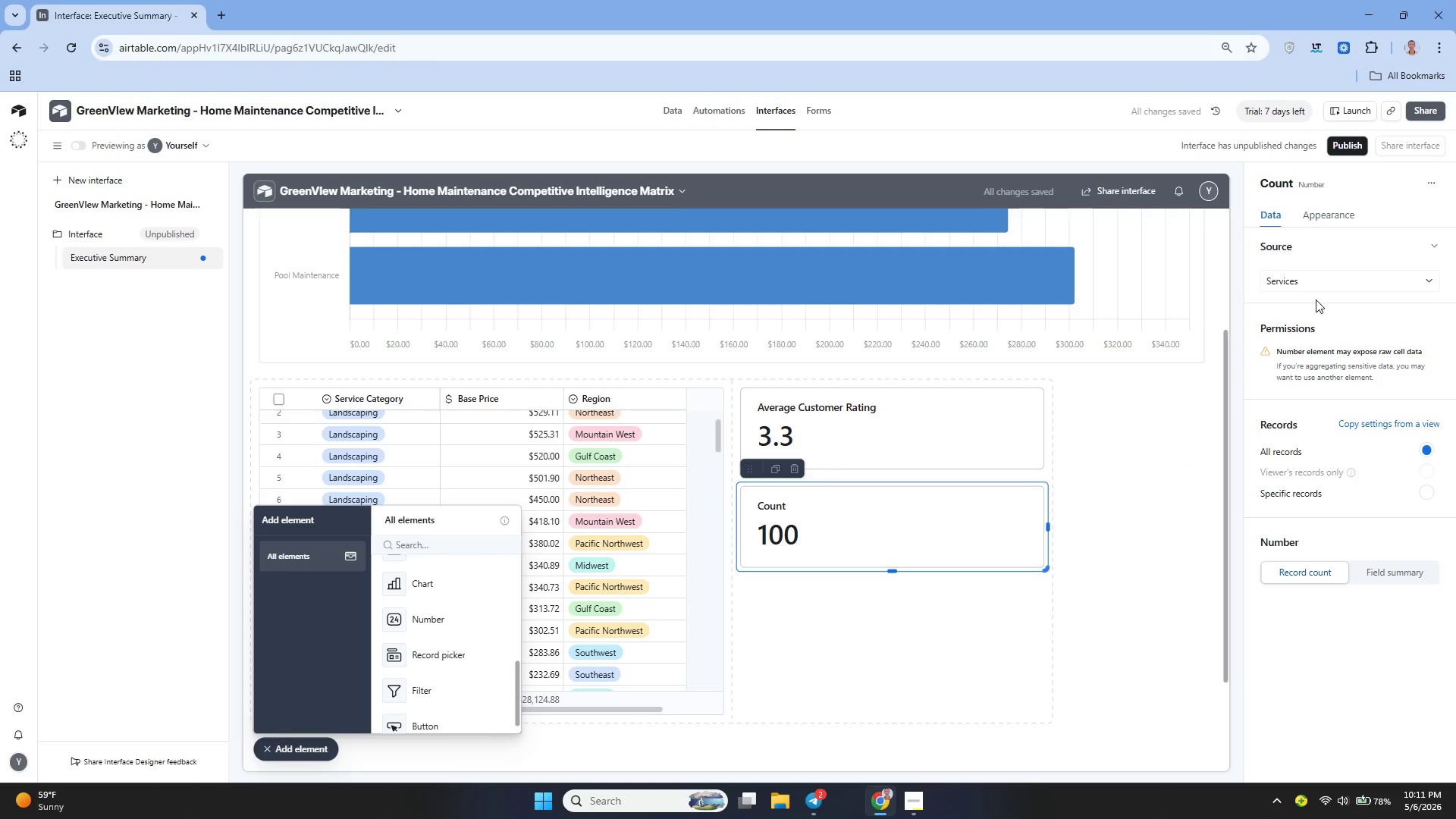 
wait(6.31)
 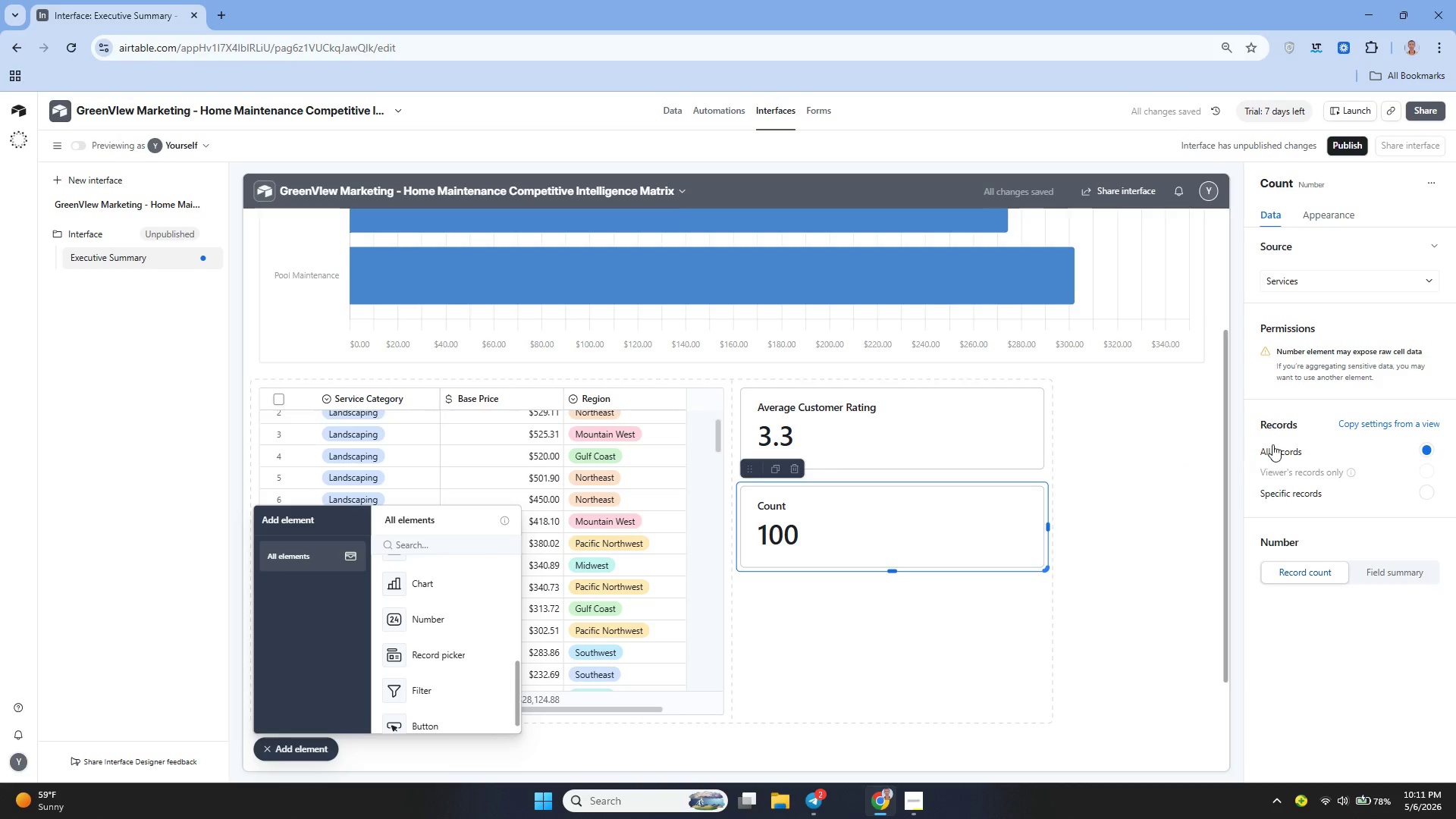 
left_click([1345, 184])
 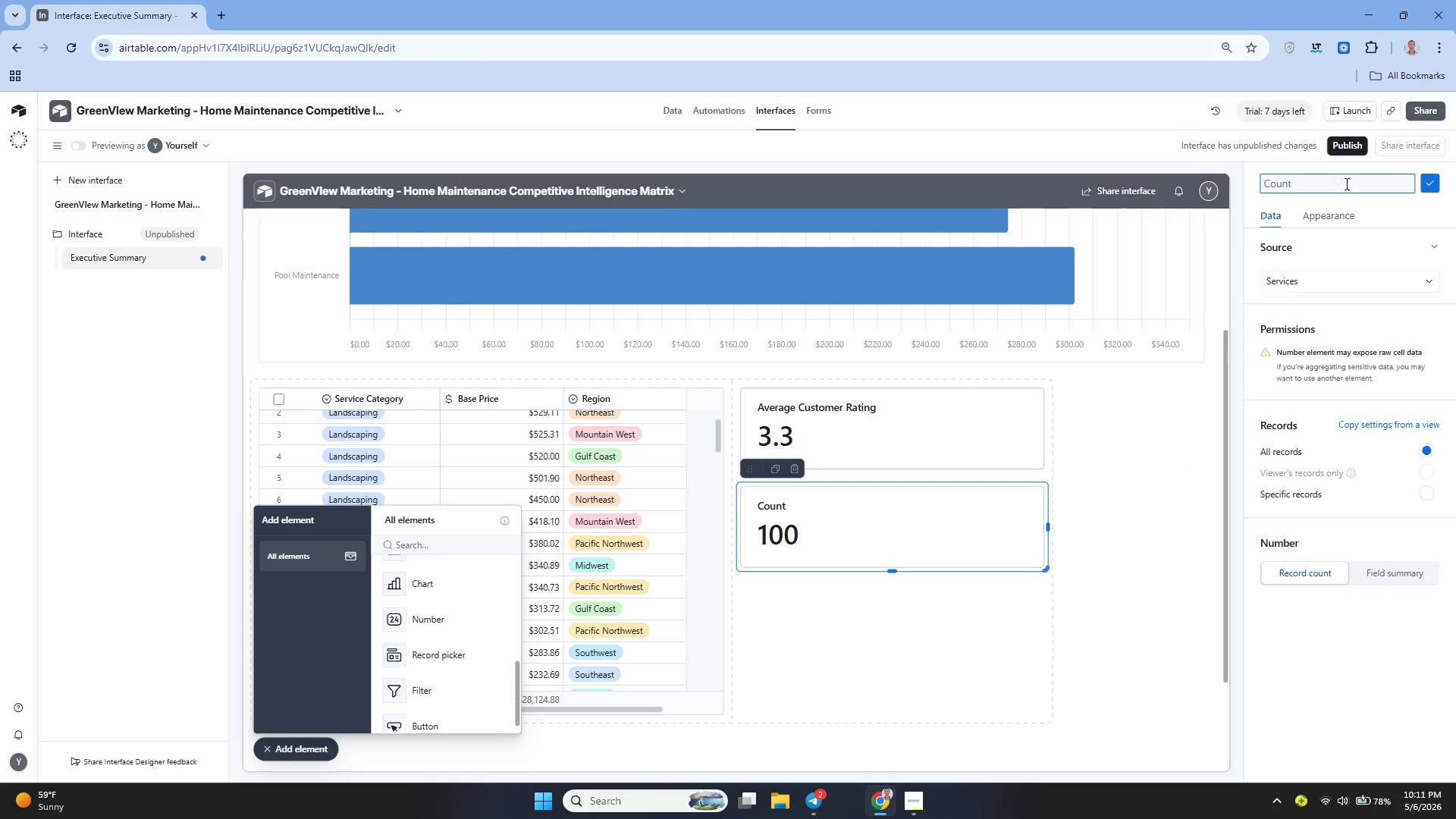 
hold_key(key=CapsLock, duration=0.44)
 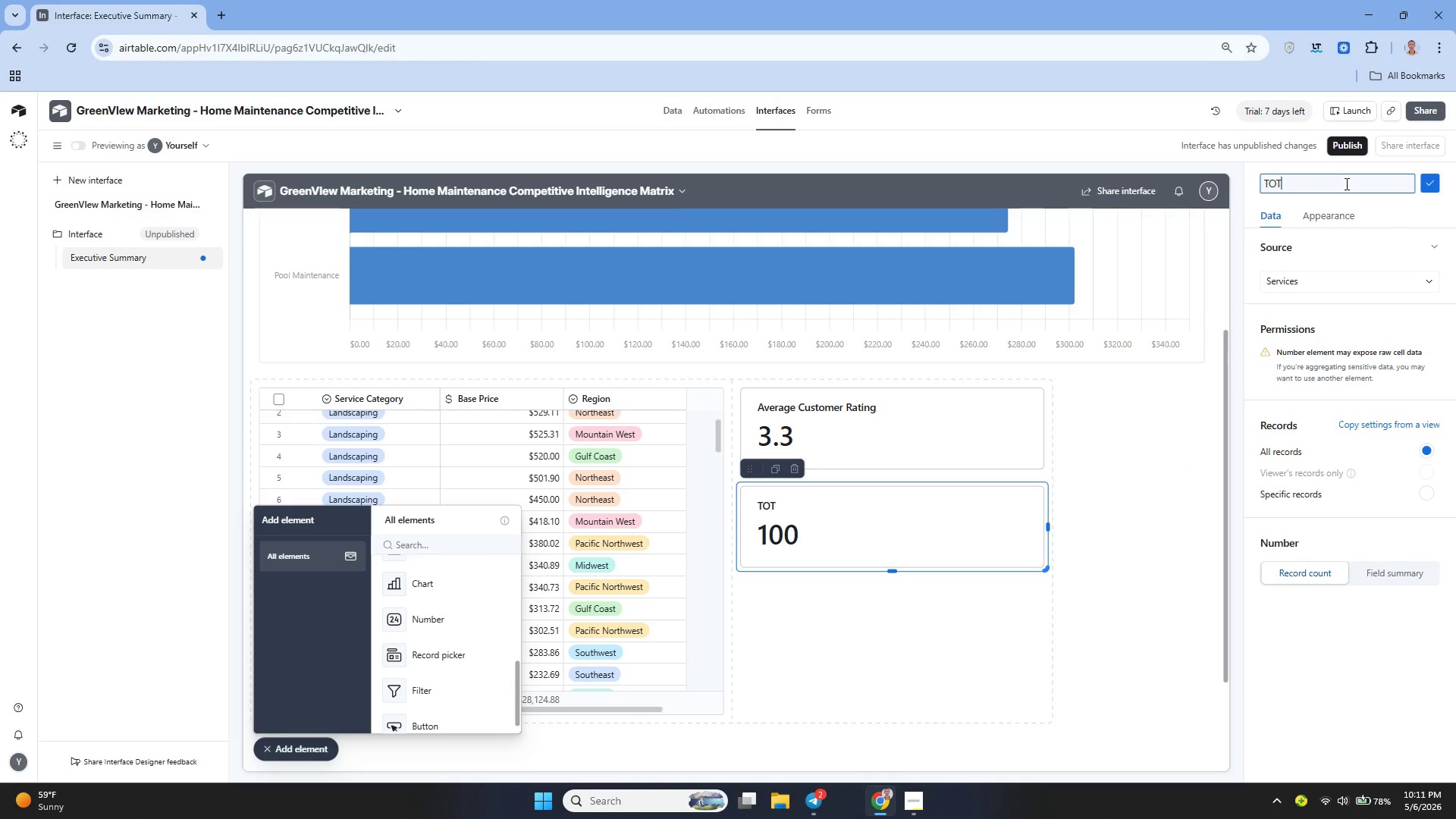 
type(TOTA)
key(Backspace)
key(Backspace)
key(Backspace)
type(otal Competitors Tracked)
 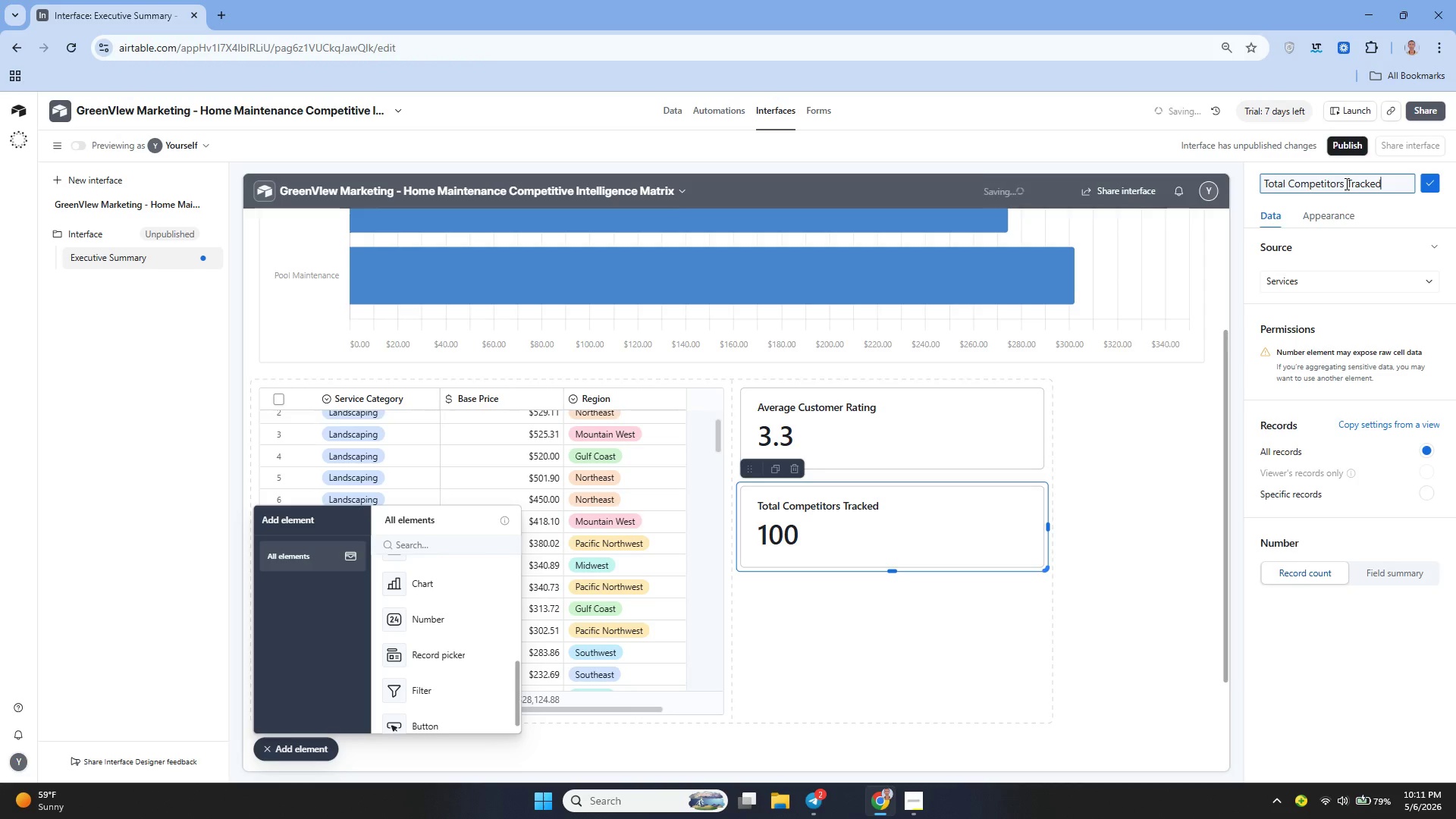 
left_click([1430, 180])
 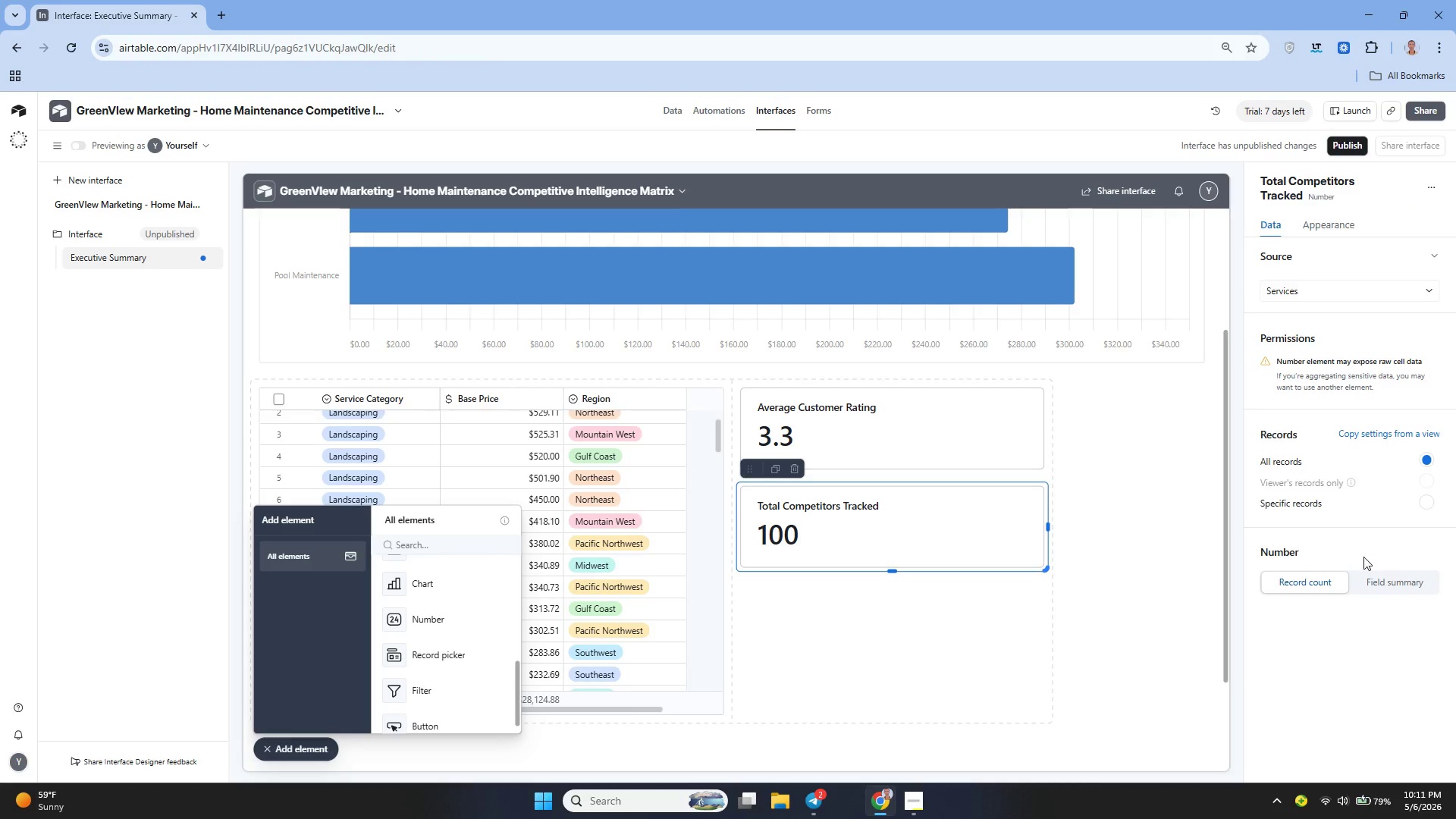 
left_click([1320, 584])
 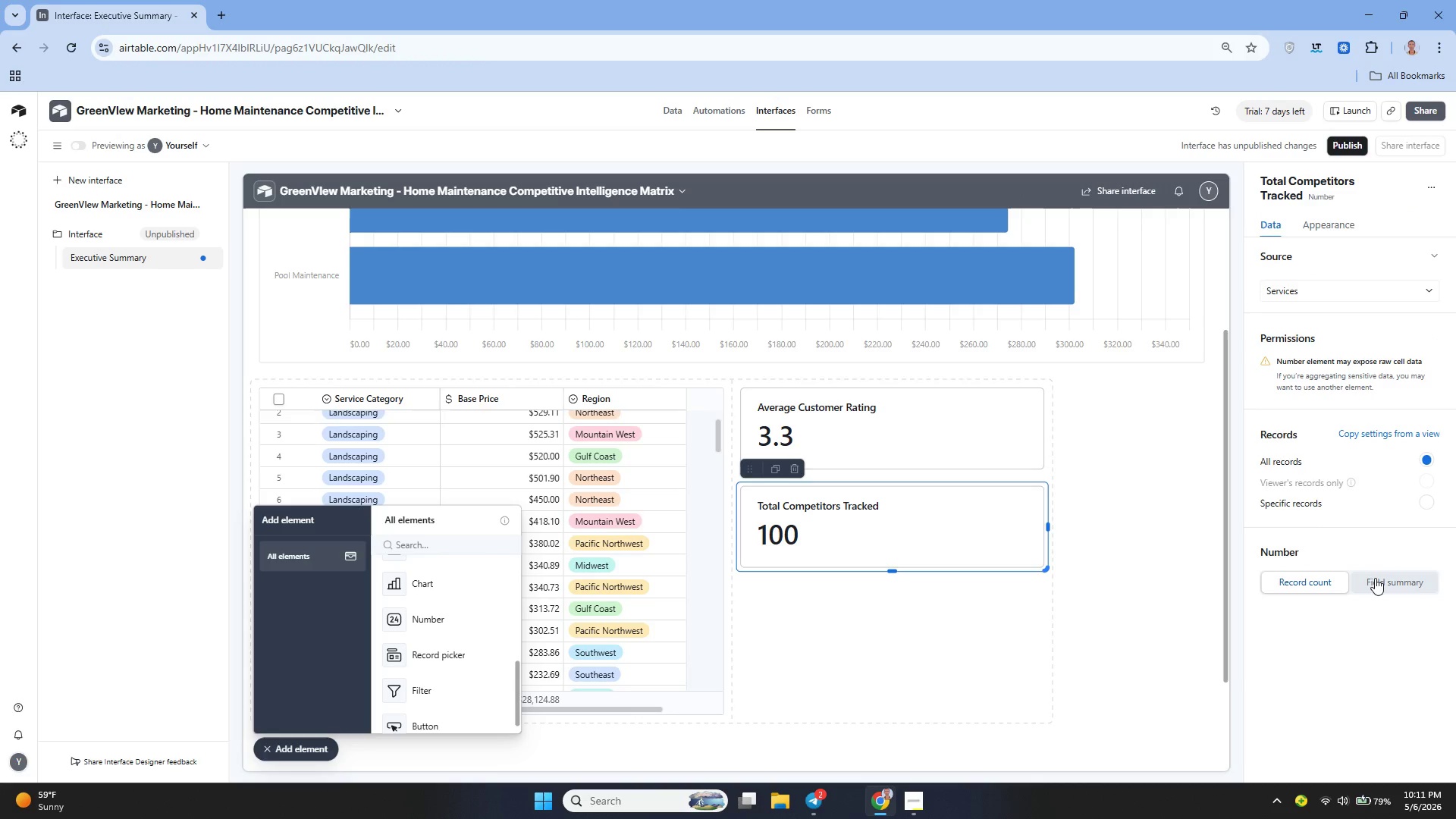 
left_click([1375, 578])
 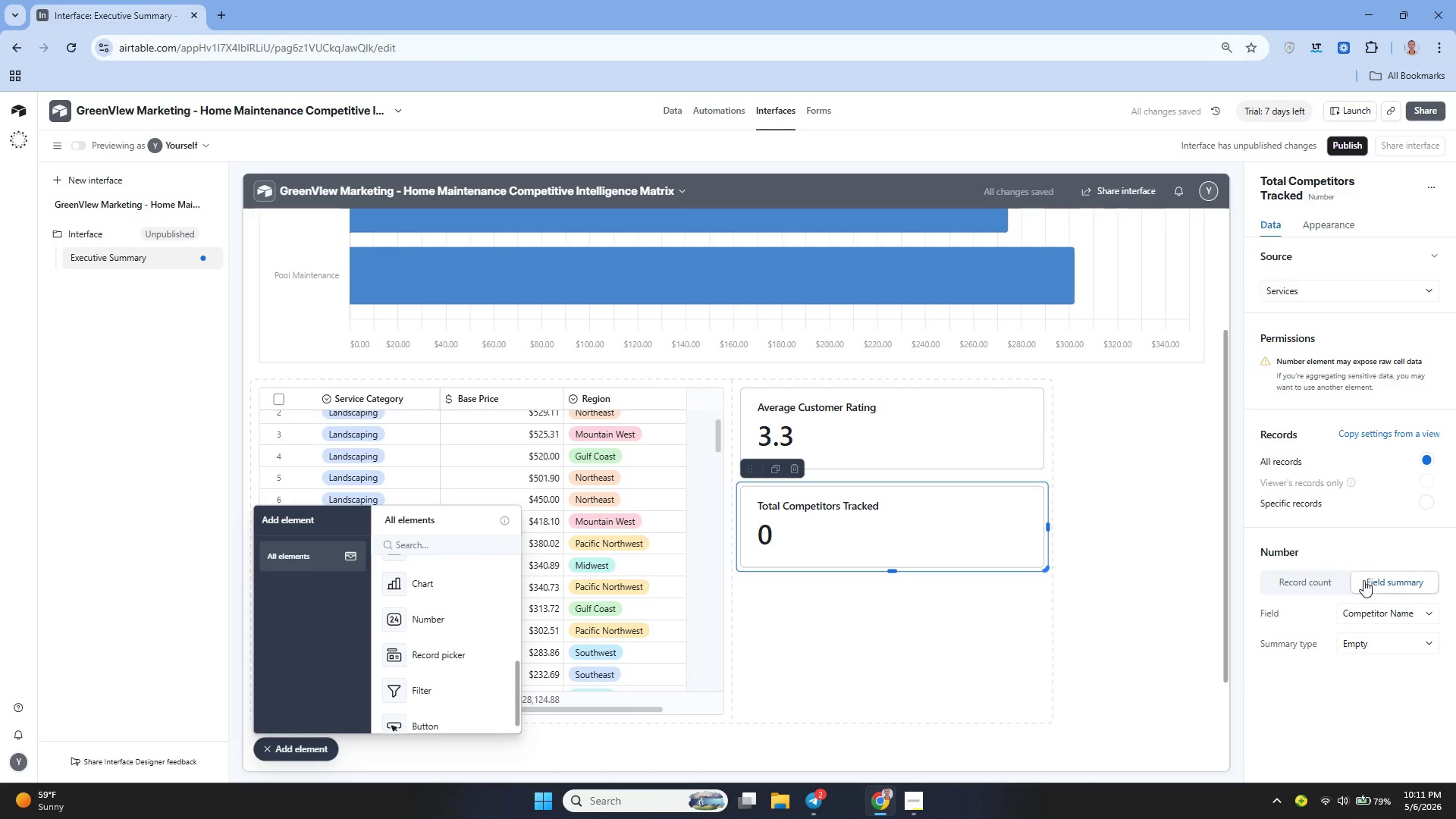 
left_click([1320, 582])
 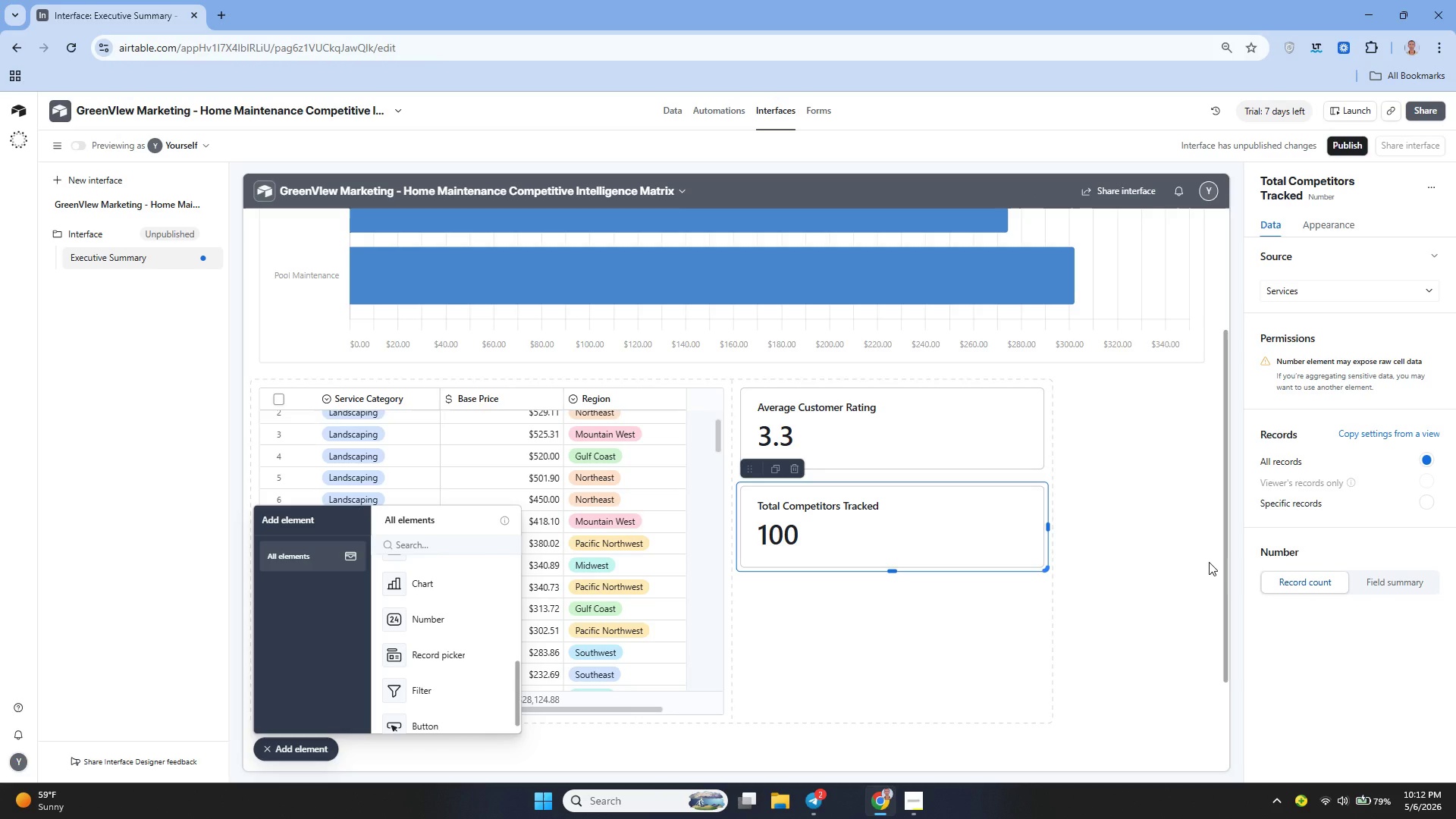 
wait(13.83)
 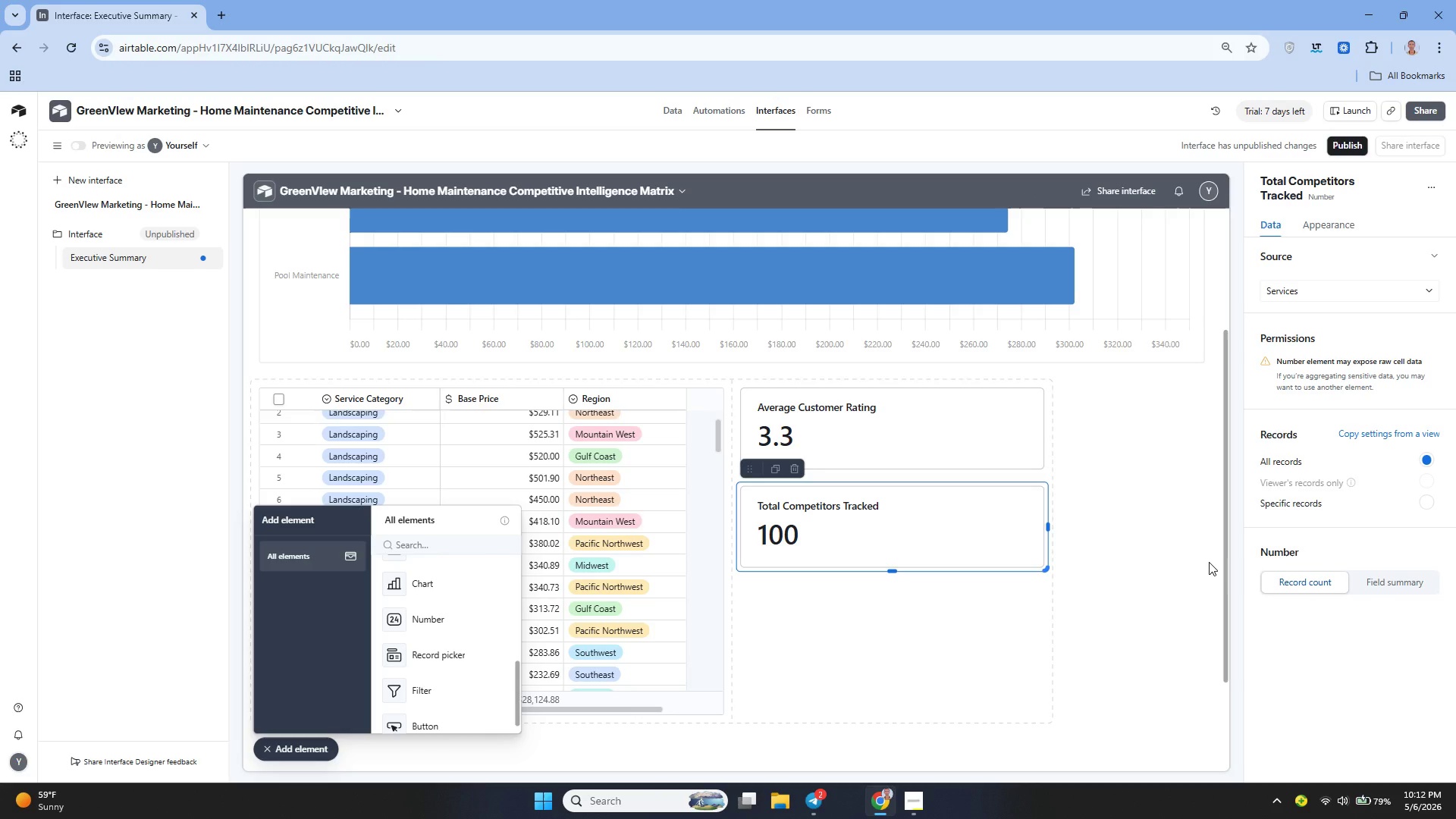 
left_click_drag(start_coordinate=[427, 582], to_coordinate=[303, 629])
 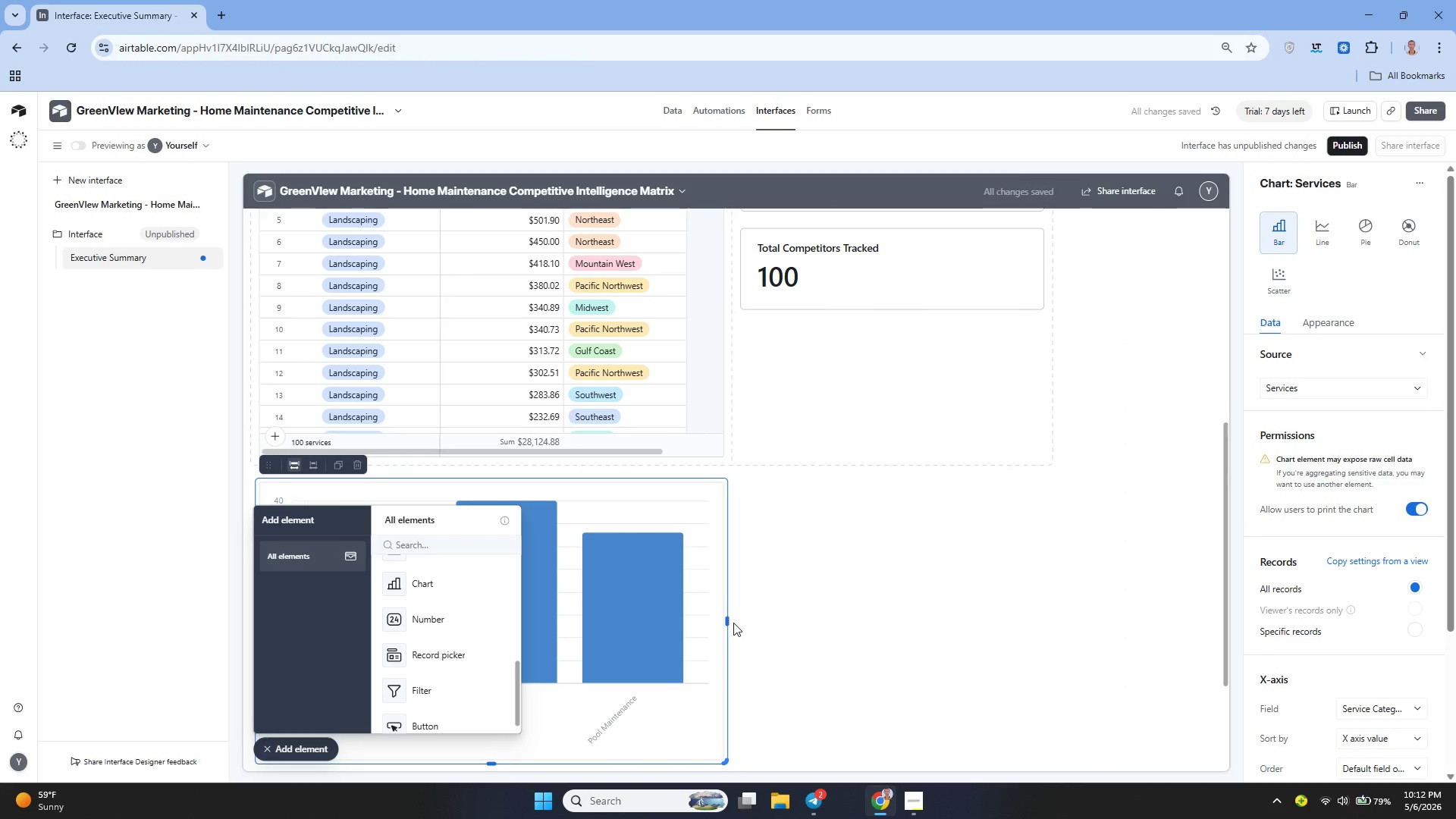 
left_click_drag(start_coordinate=[726, 618], to_coordinate=[1244, 555])
 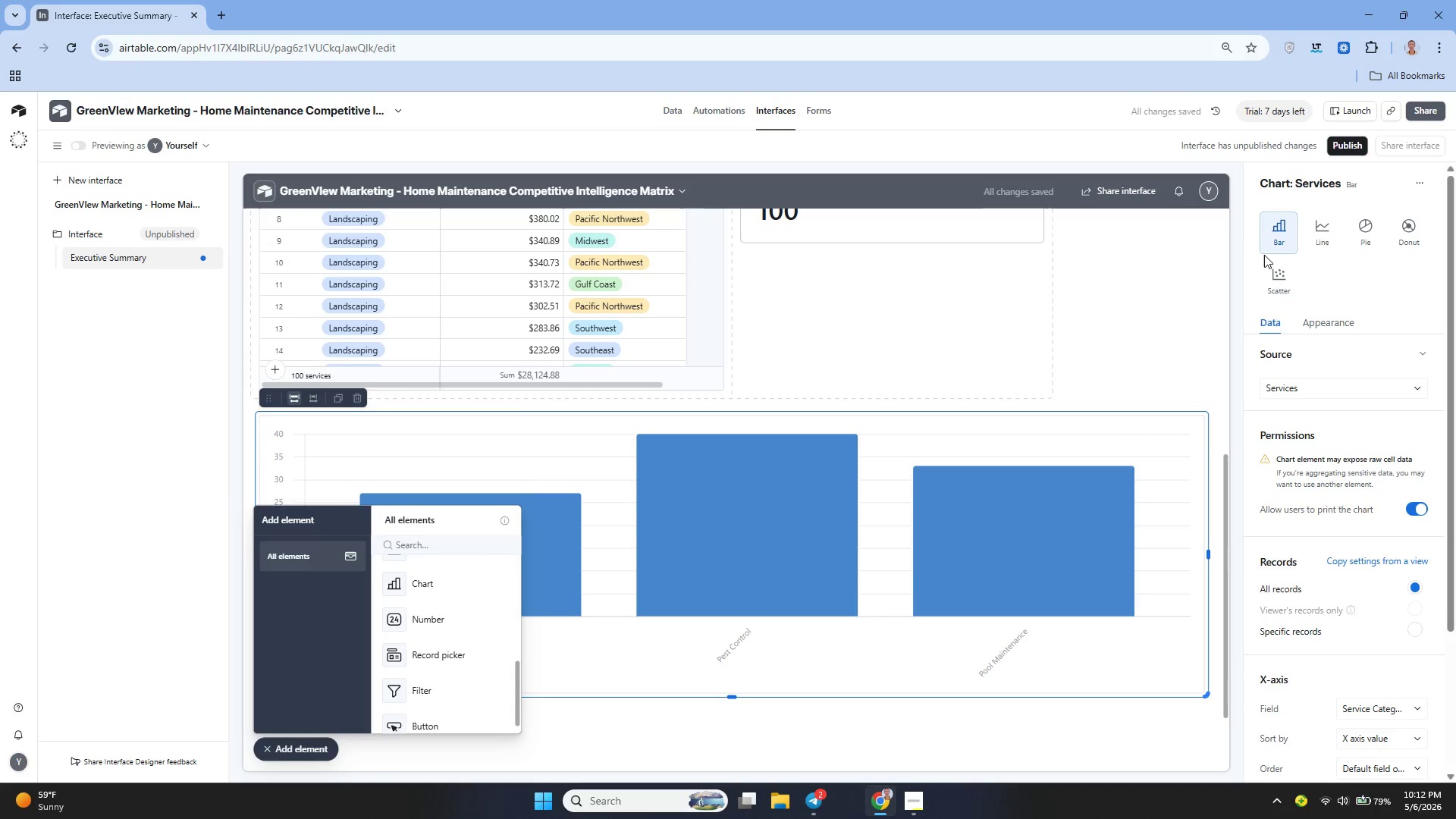 
left_click([1371, 180])
 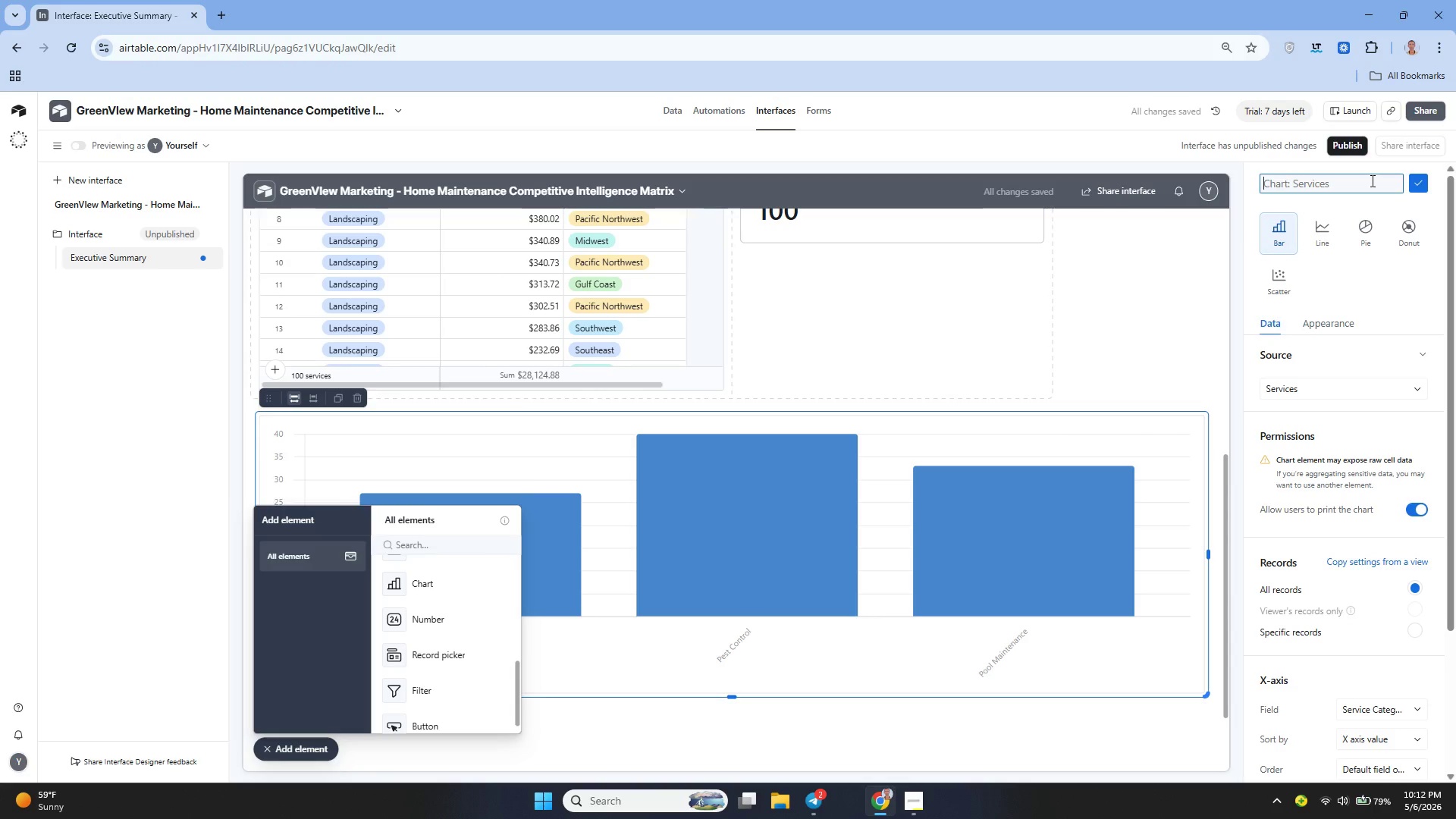 
type(Services by Market Positioning)
 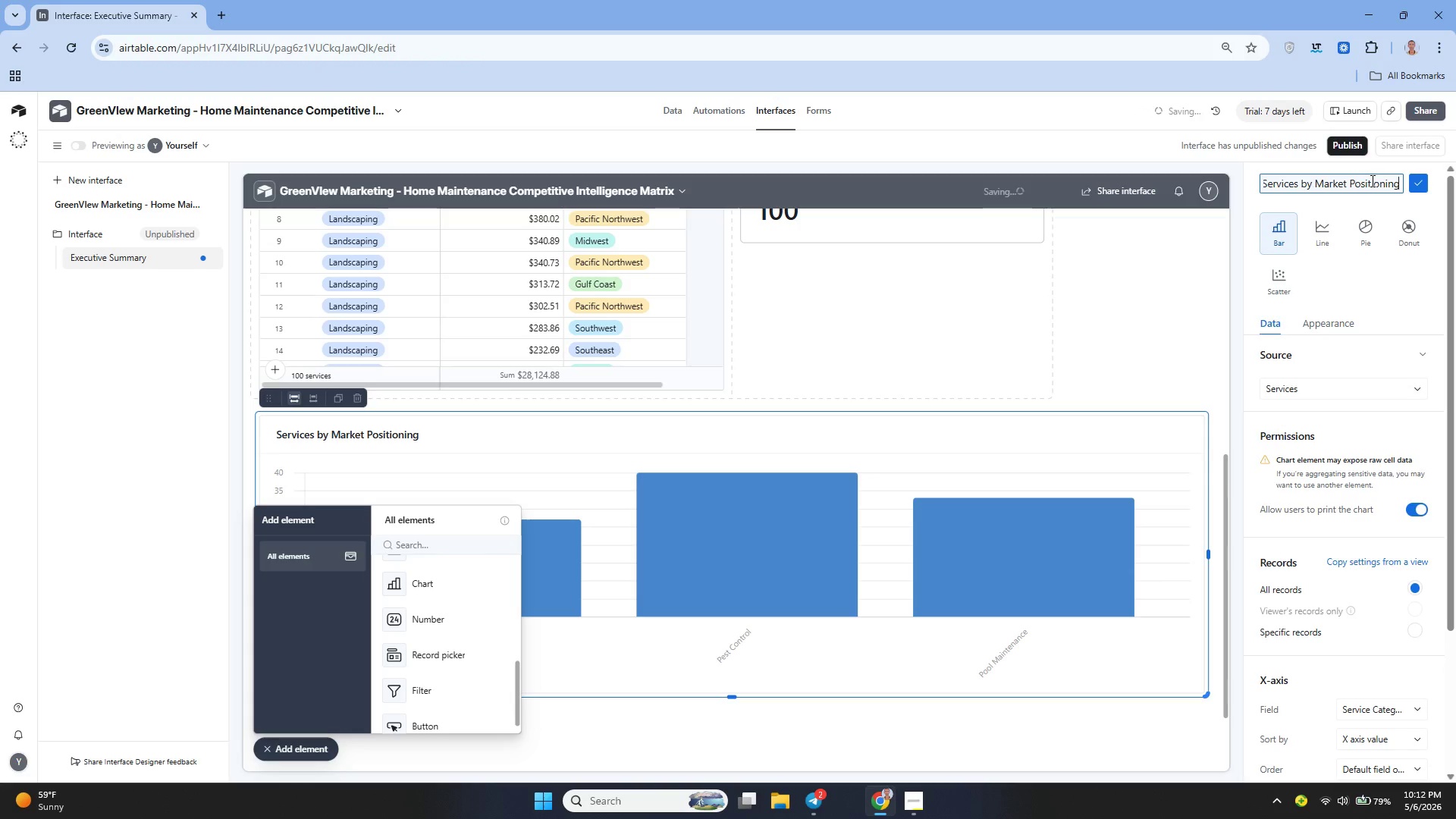 
mouse_move([1418, 188])
 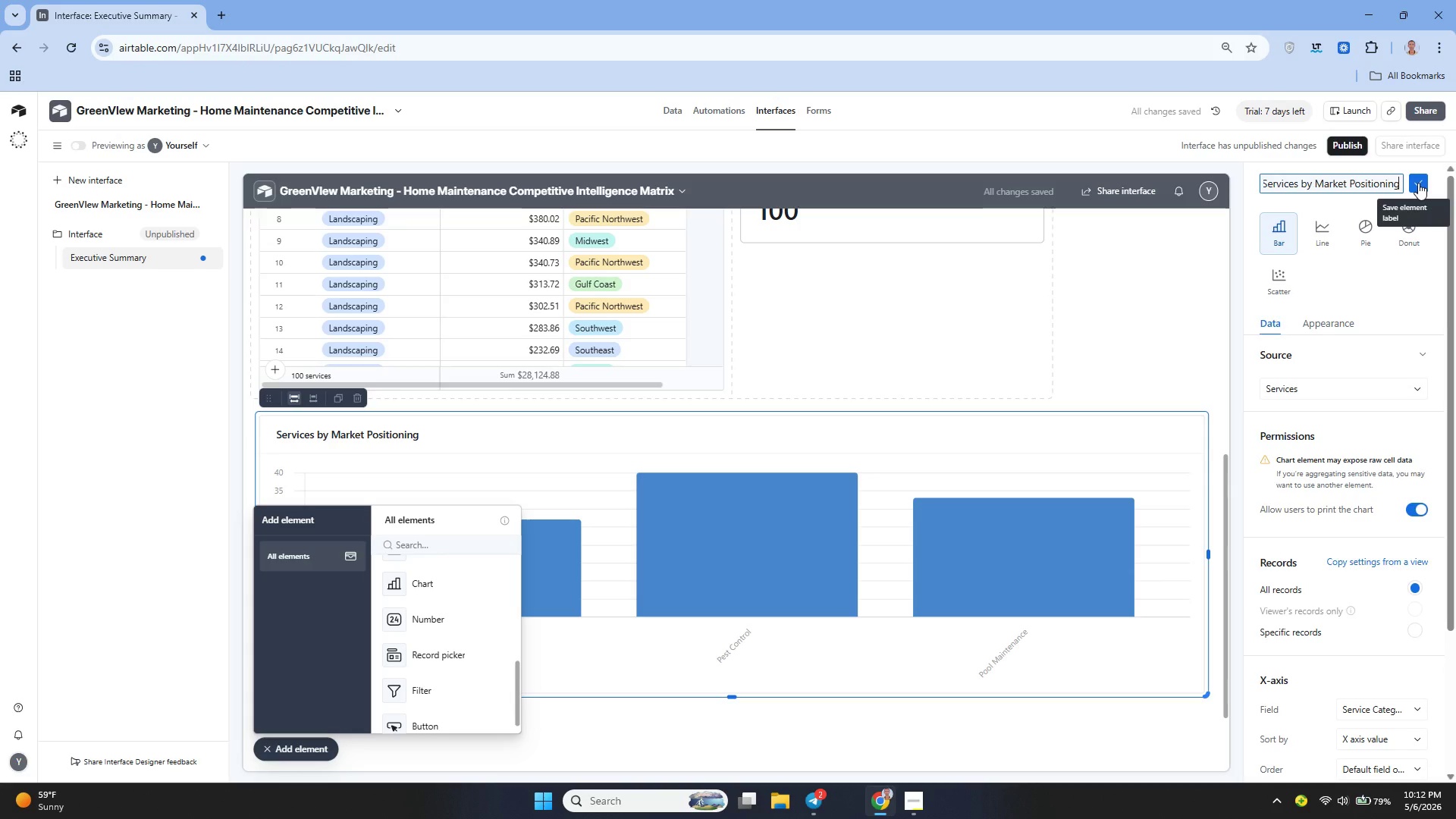 
left_click([1418, 183])
 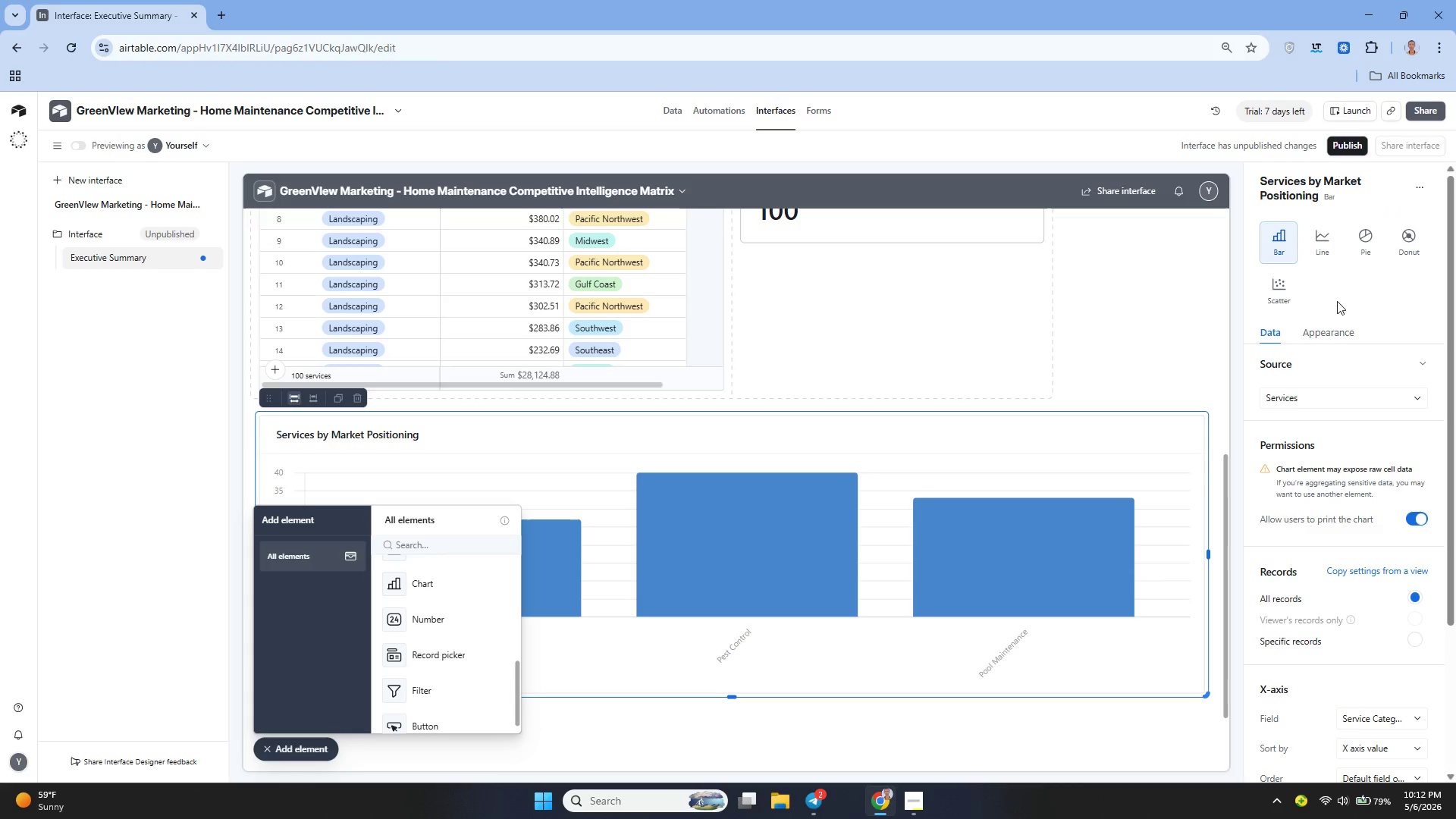 
wait(5.25)
 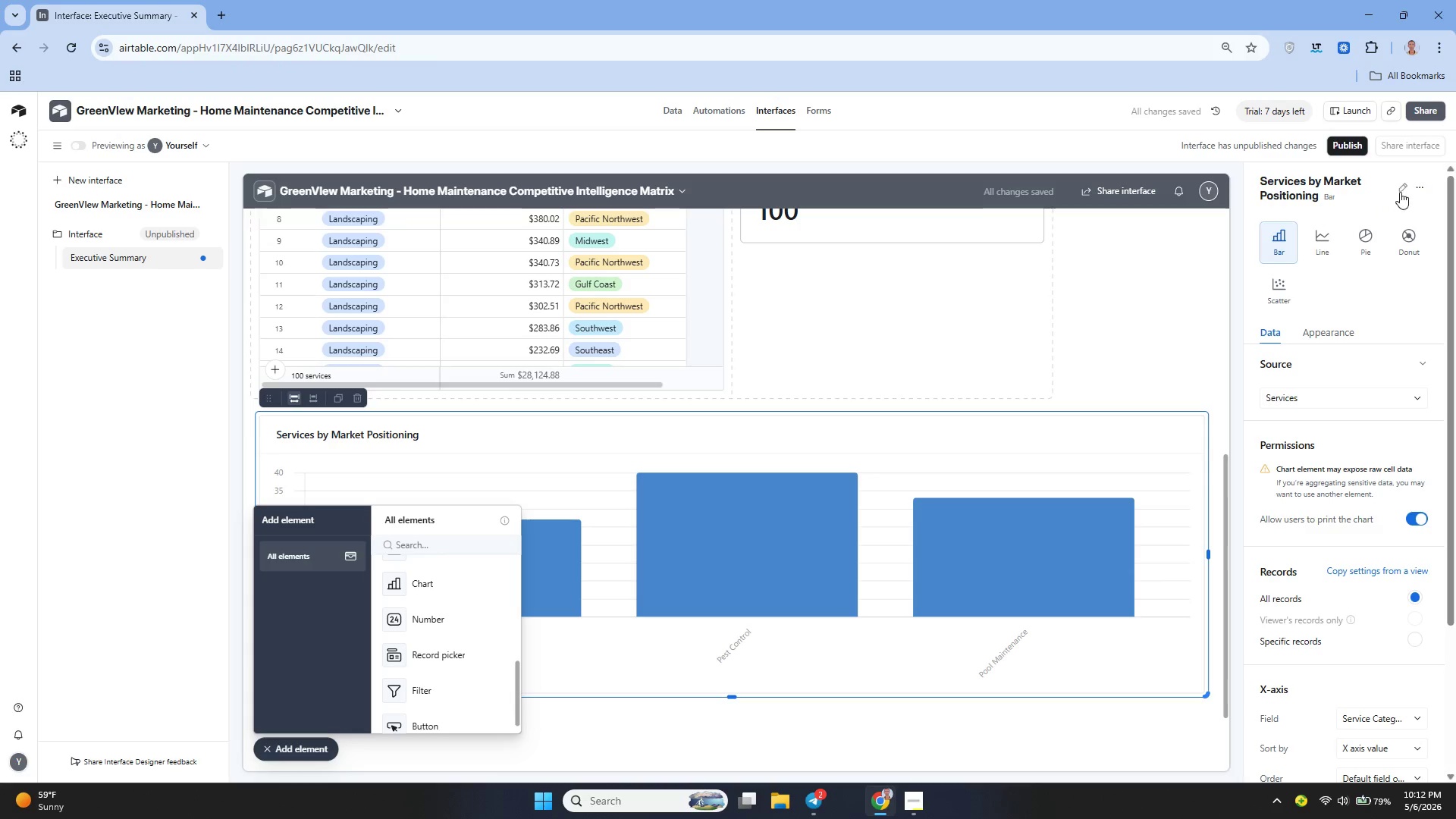 
left_click([1366, 246])
 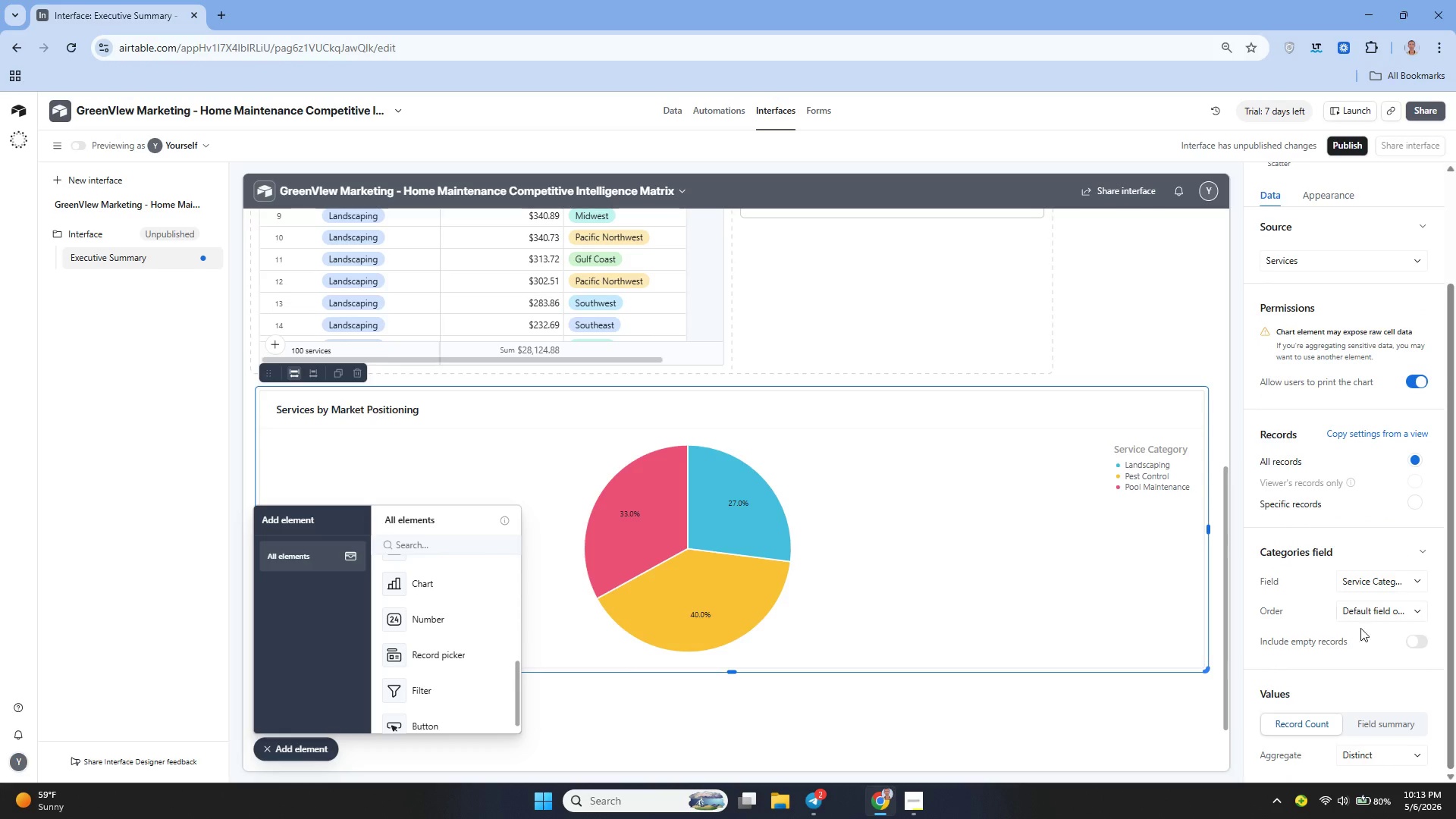 
wait(25.23)
 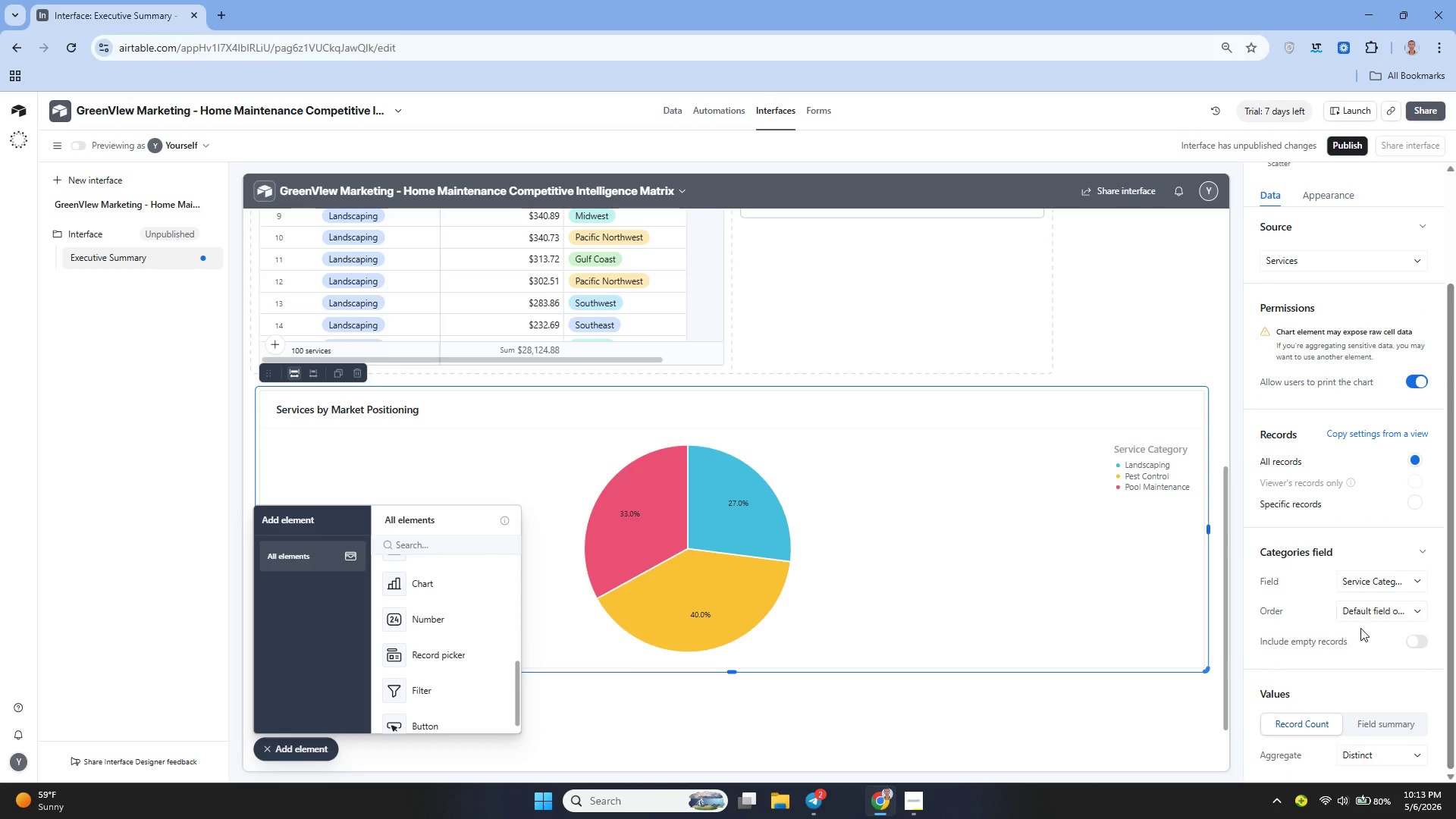 
left_click([1361, 755])
 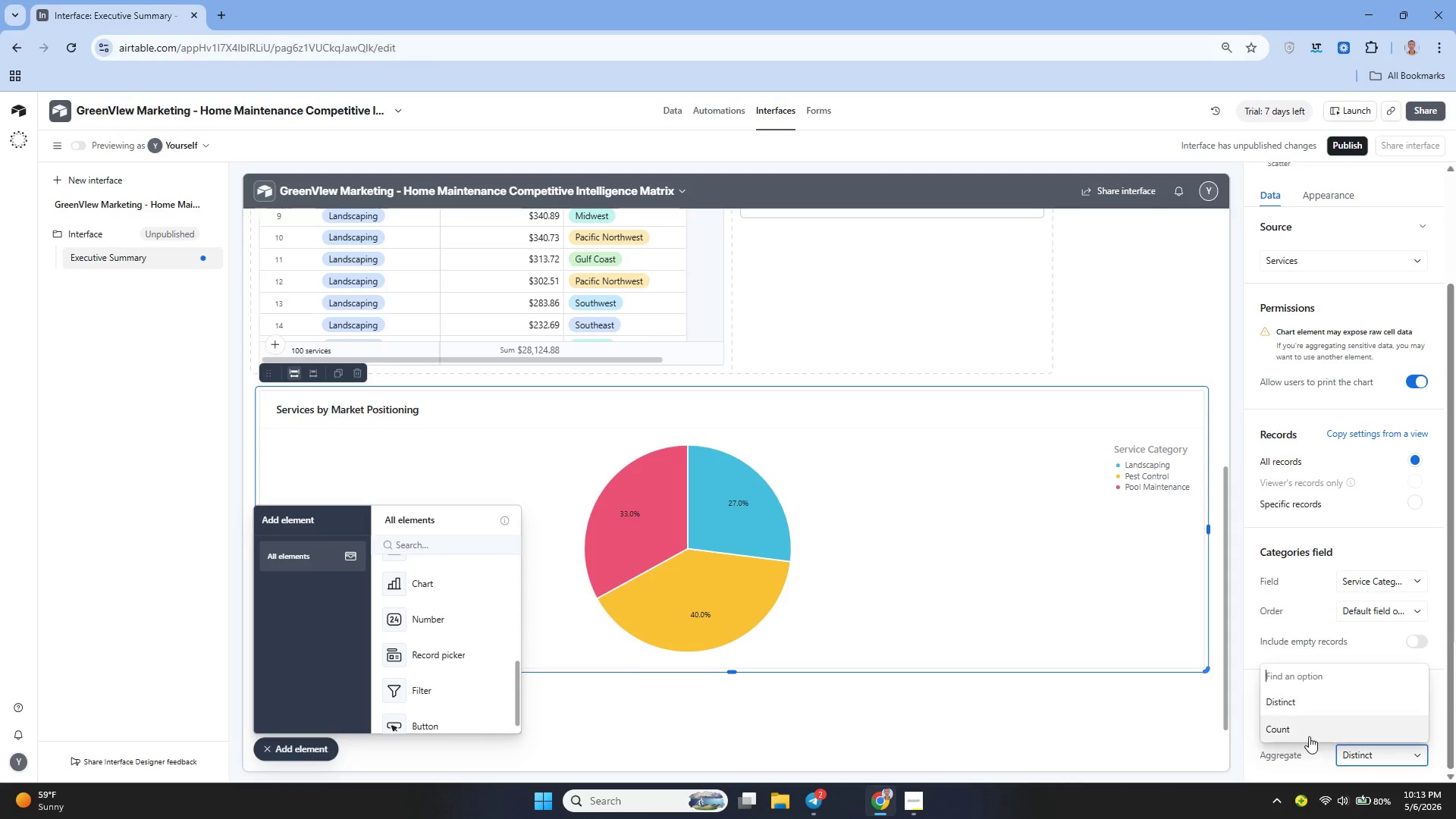 
left_click([1301, 730])
 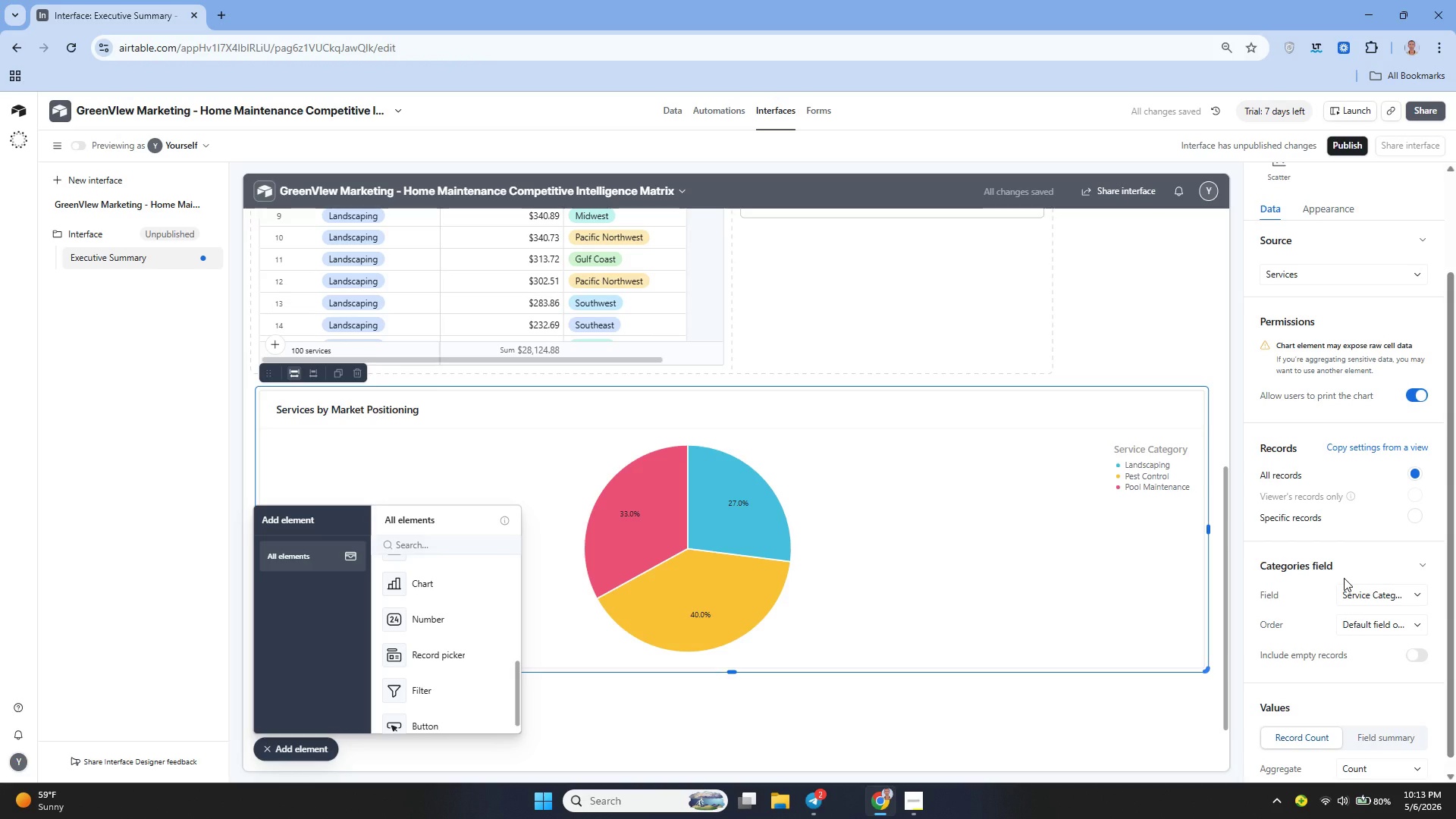 
wait(7.45)
 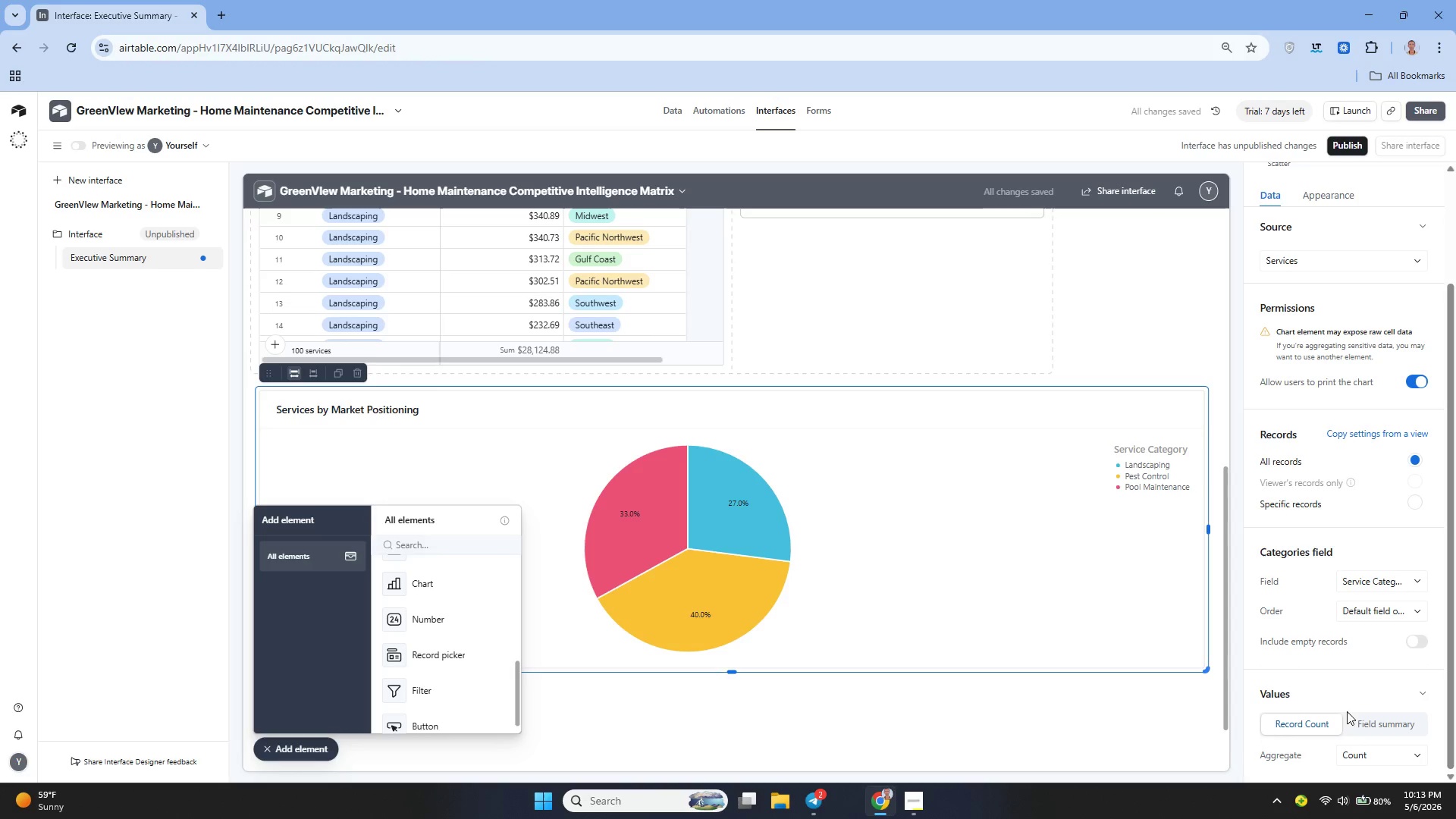 
left_click([1336, 327])
 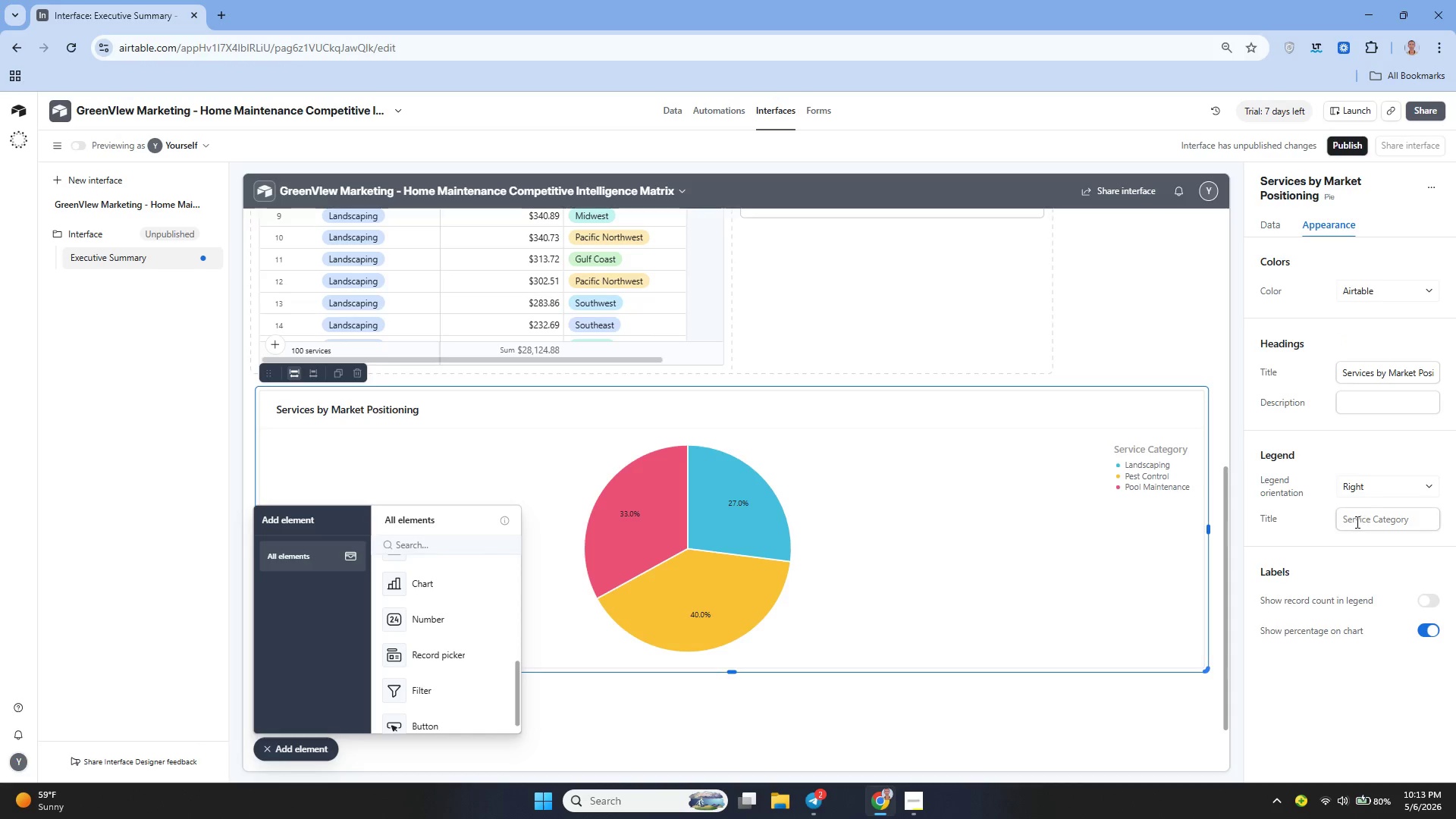 
left_click([1361, 482])
 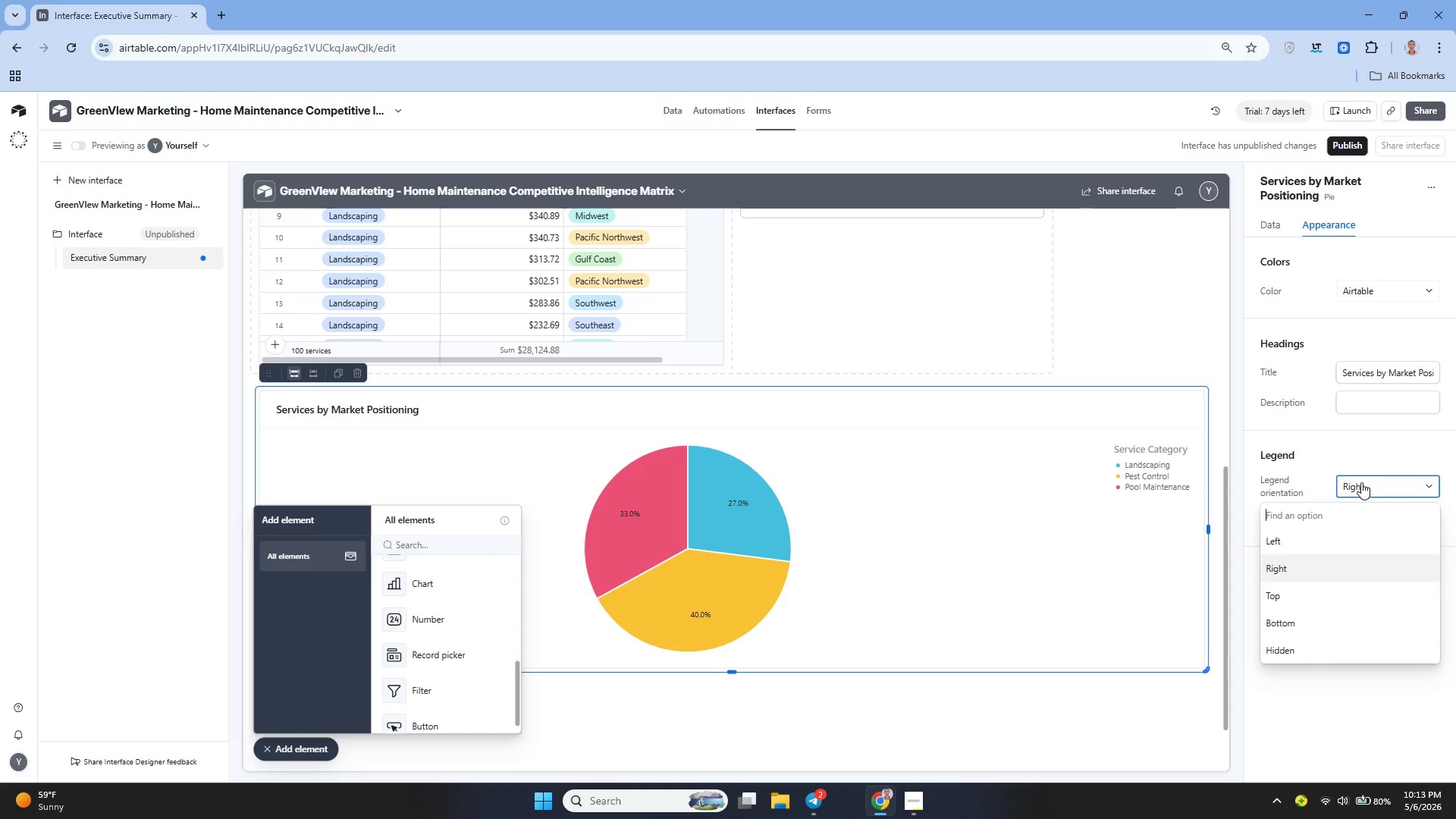 
left_click([1361, 482])
 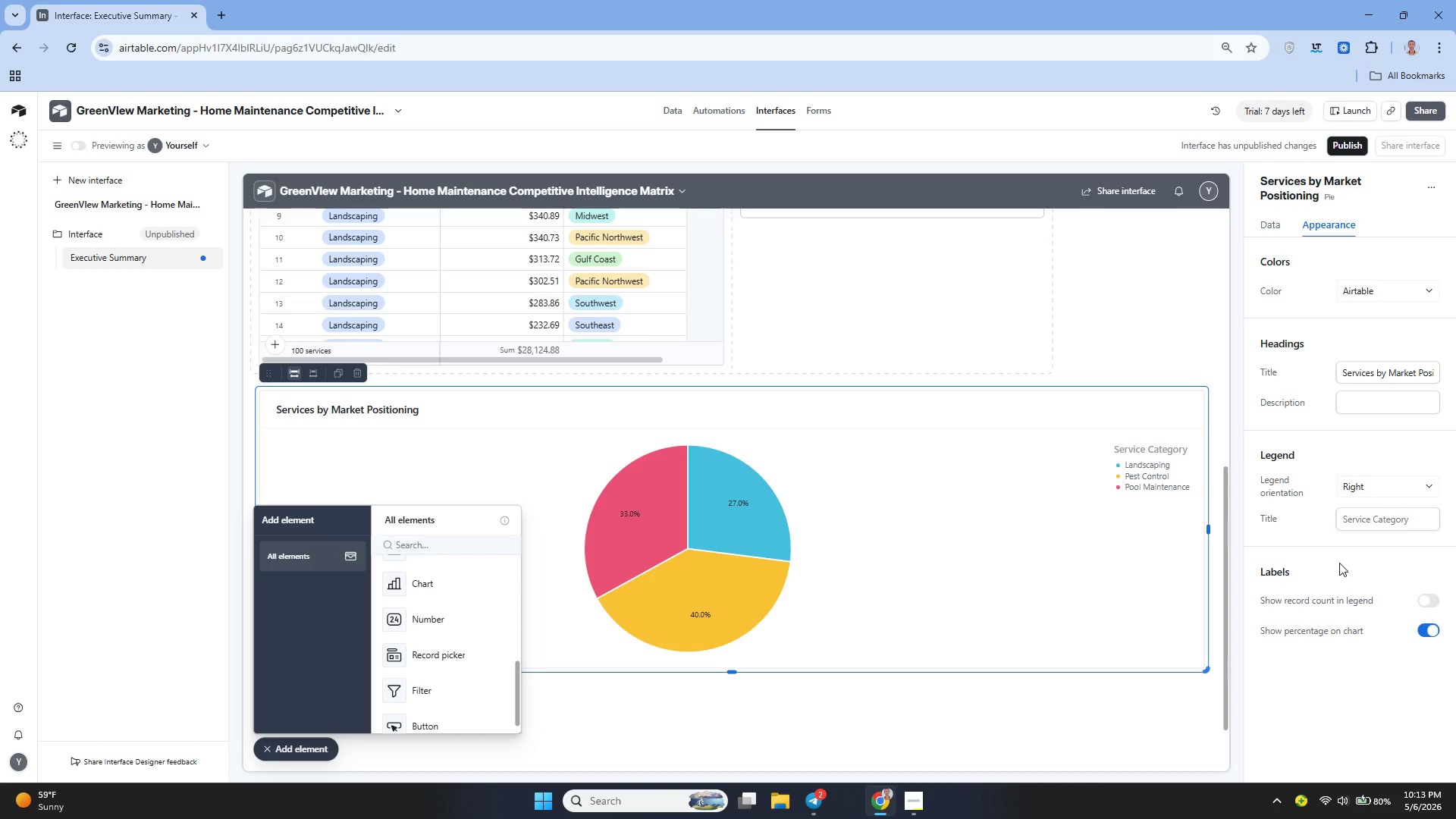 
wait(17.81)
 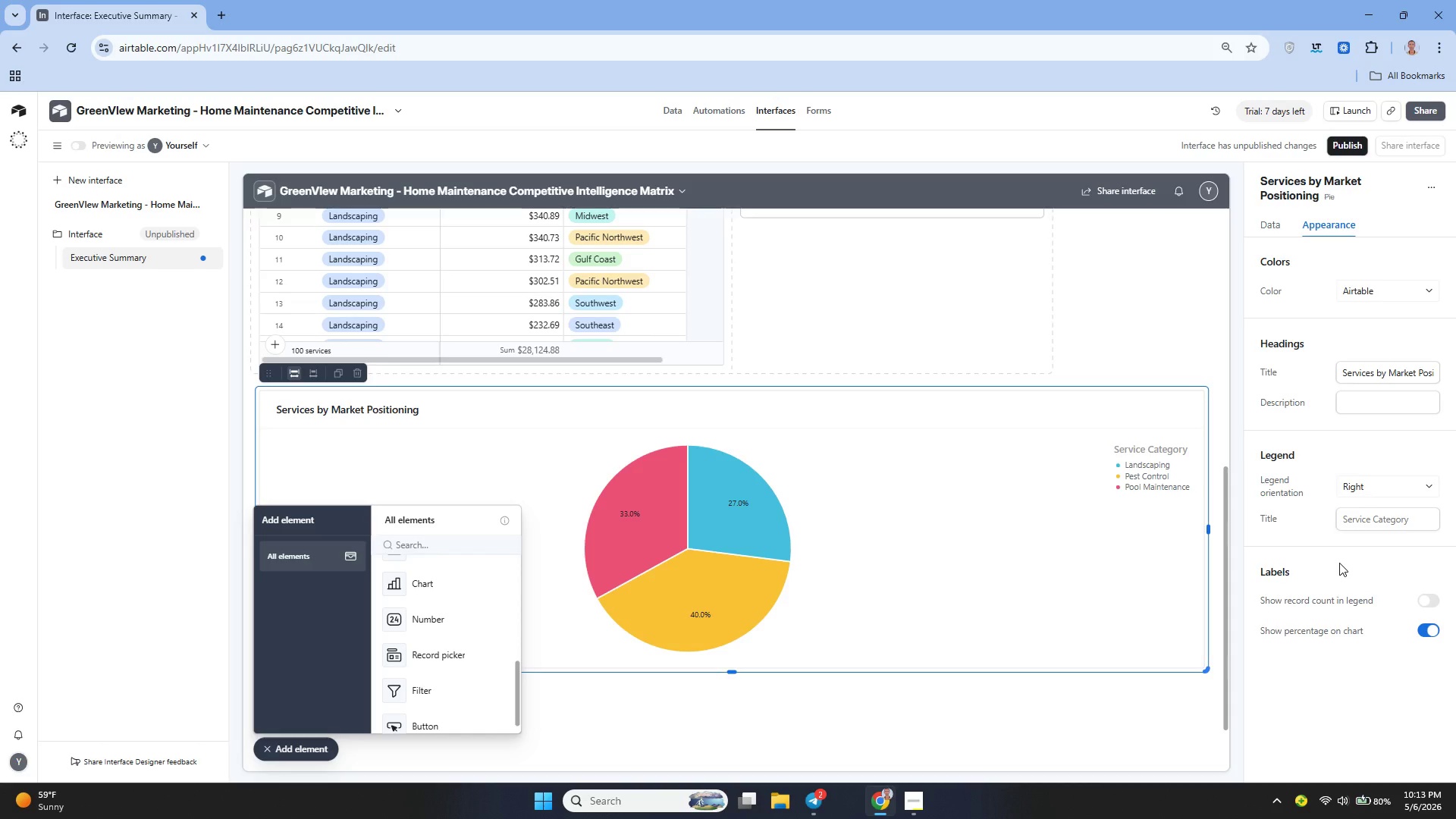 
left_click([1272, 230])
 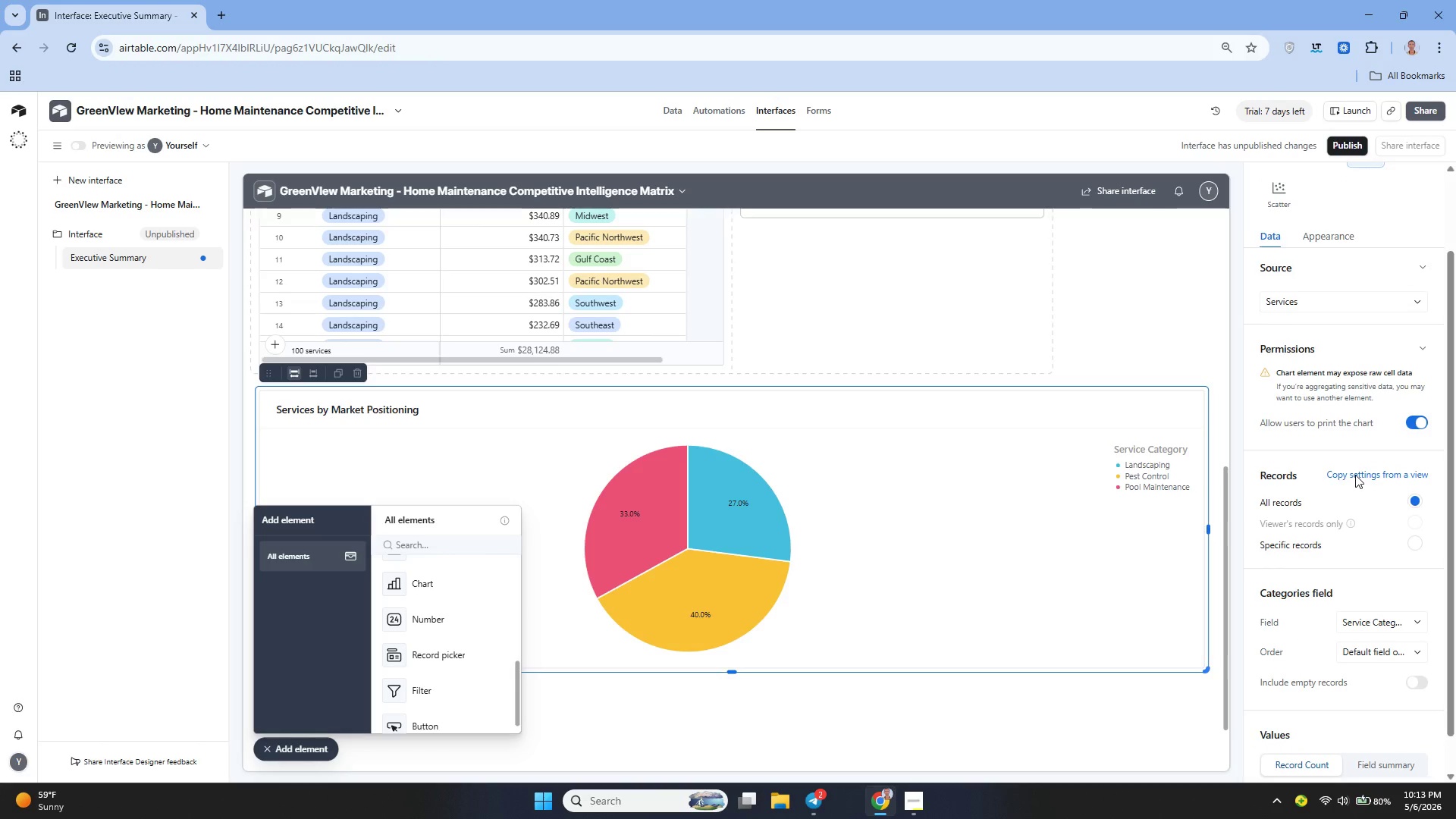 
wait(6.06)
 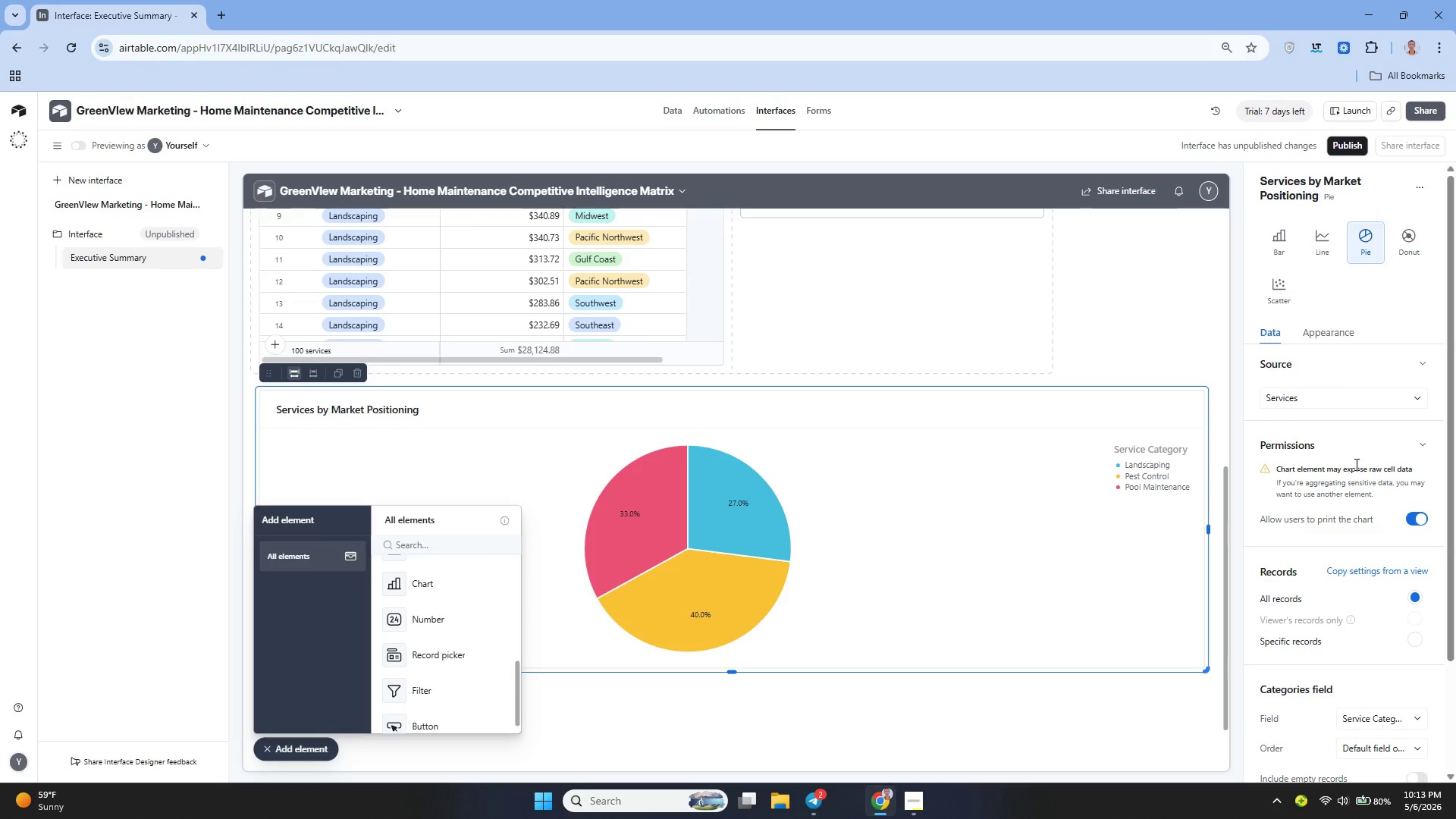 
left_click([1392, 541])
 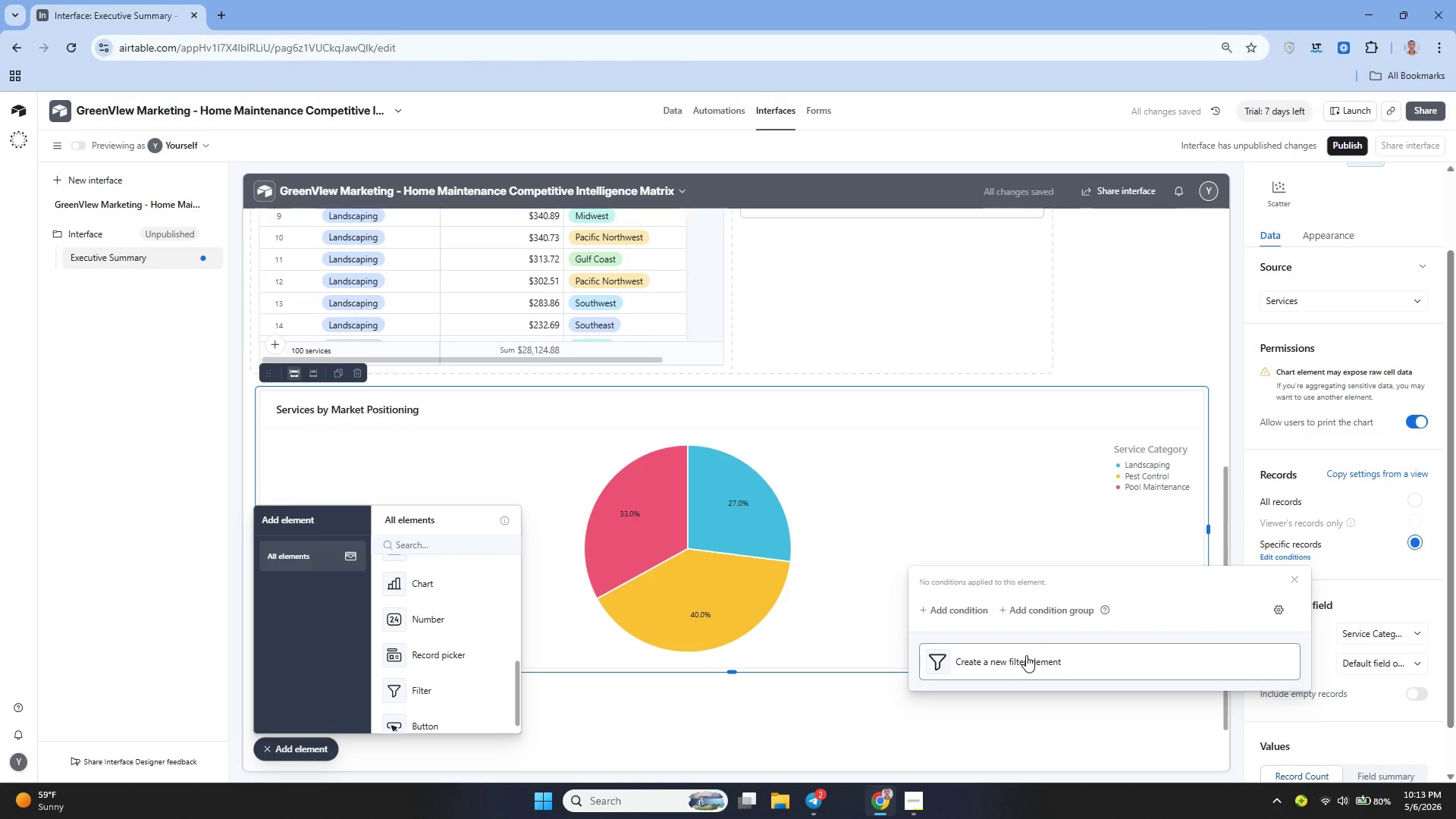 
left_click([970, 610])
 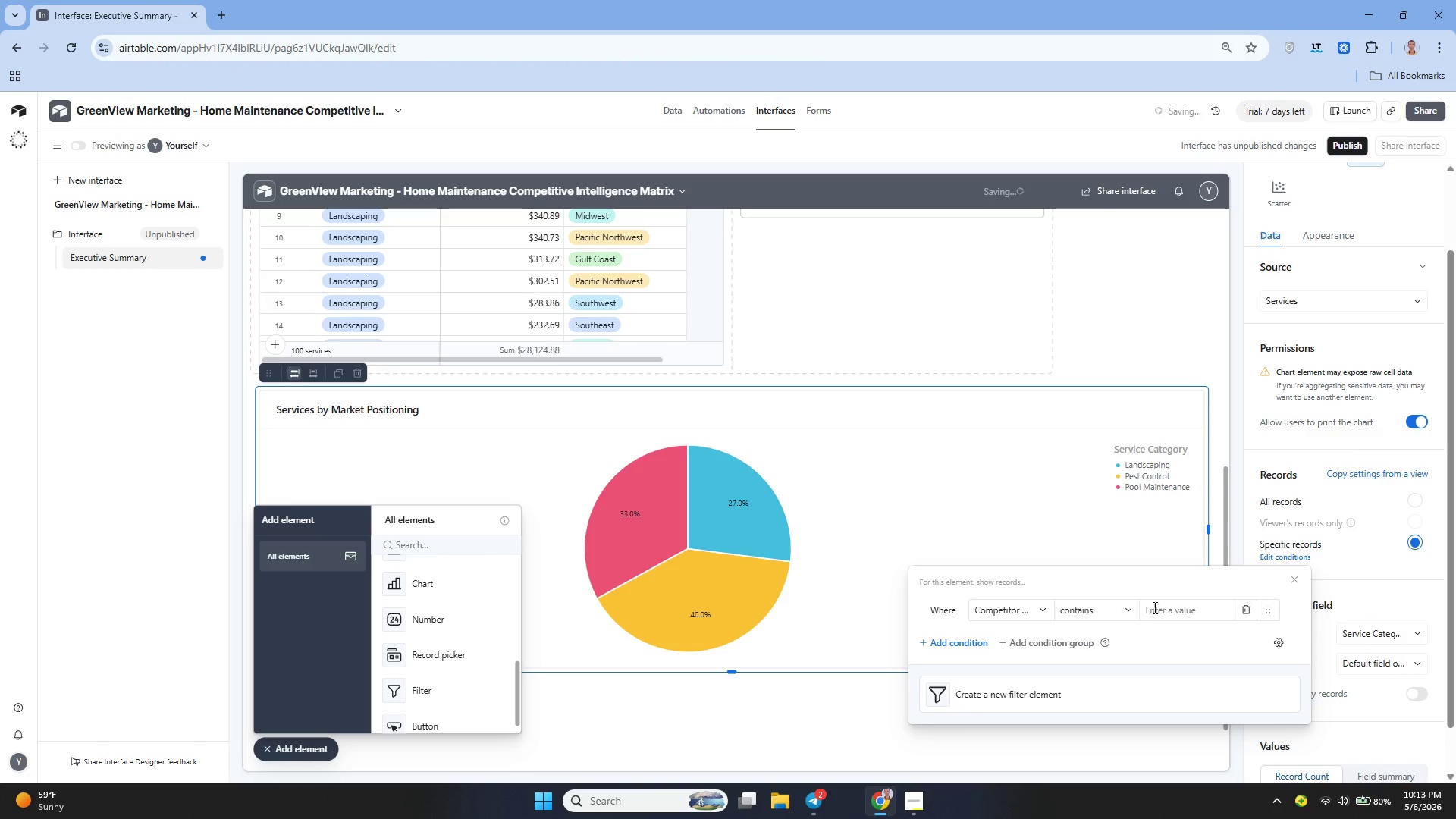 
left_click([1179, 606])
 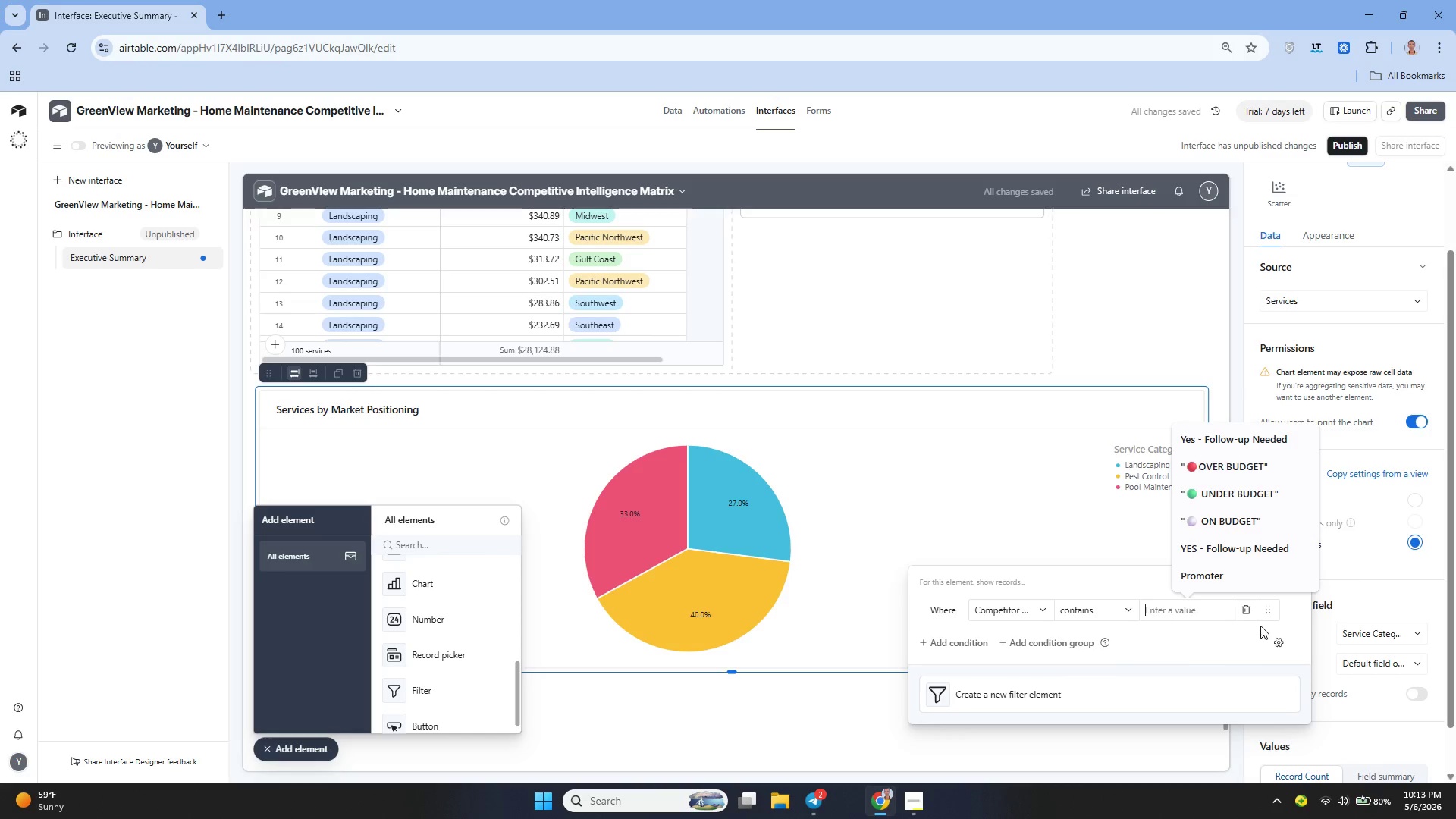 
left_click([1244, 604])
 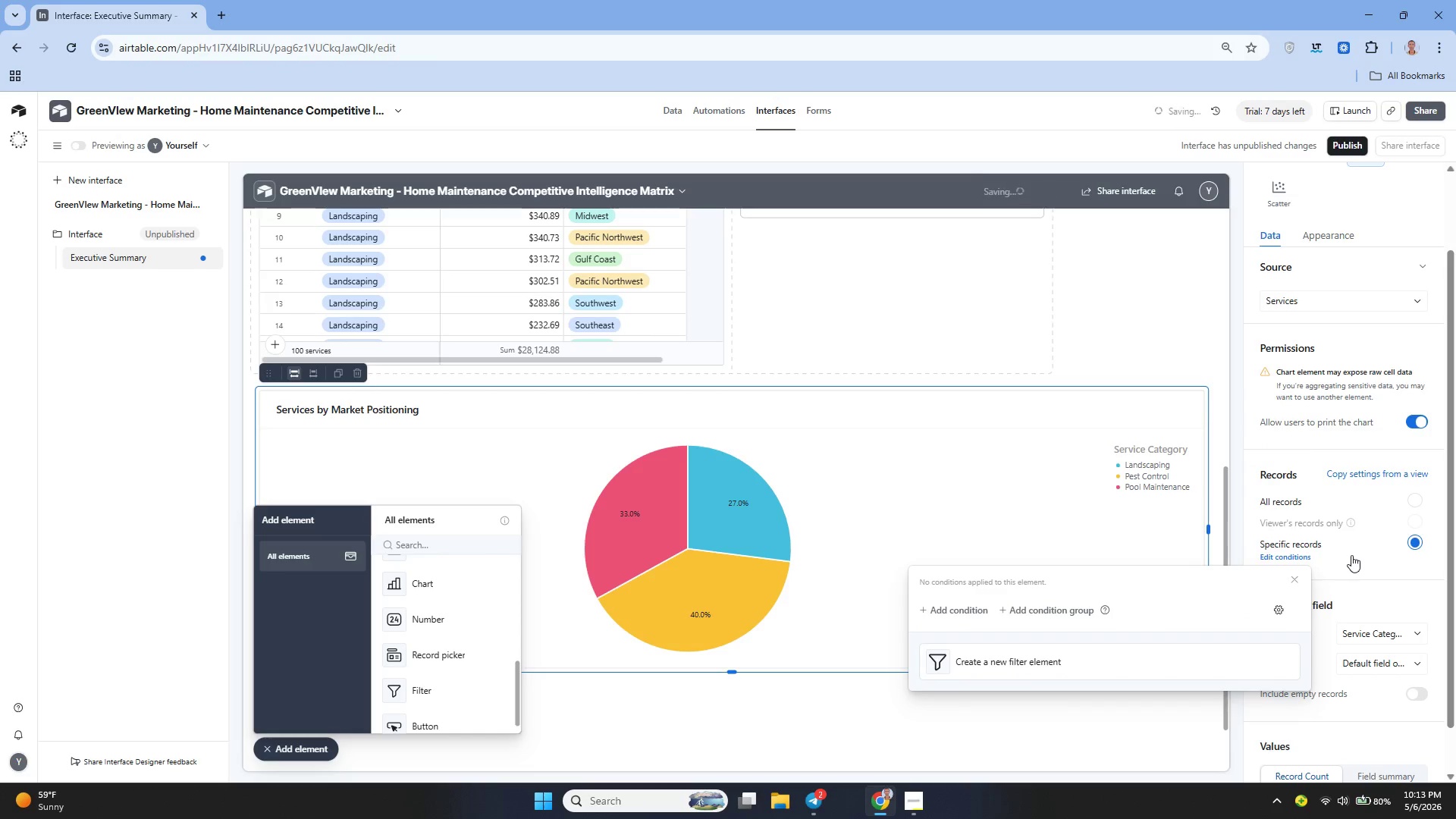 
left_click([1354, 557])
 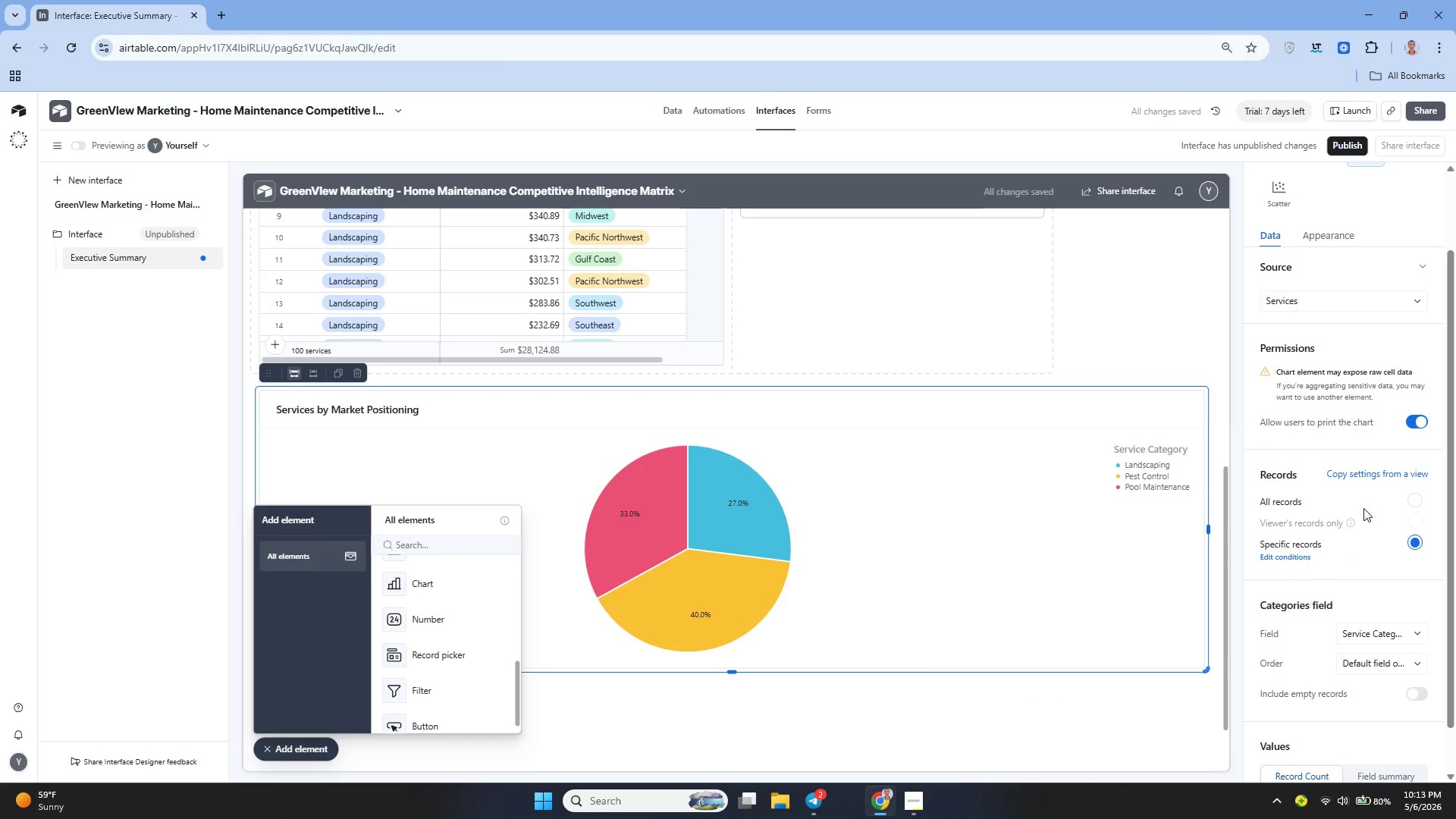 
left_click([1388, 505])
 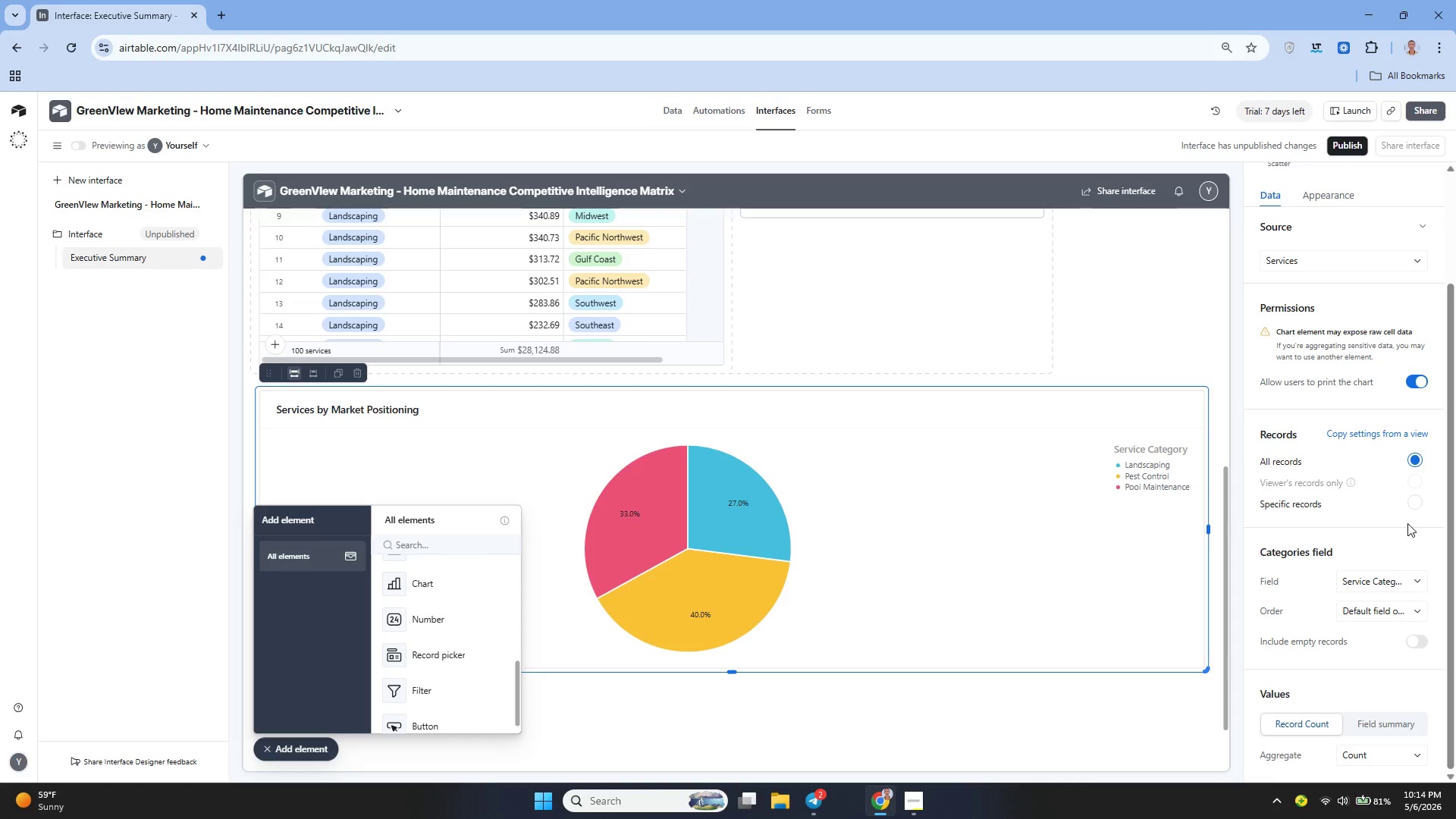 
wait(15.17)
 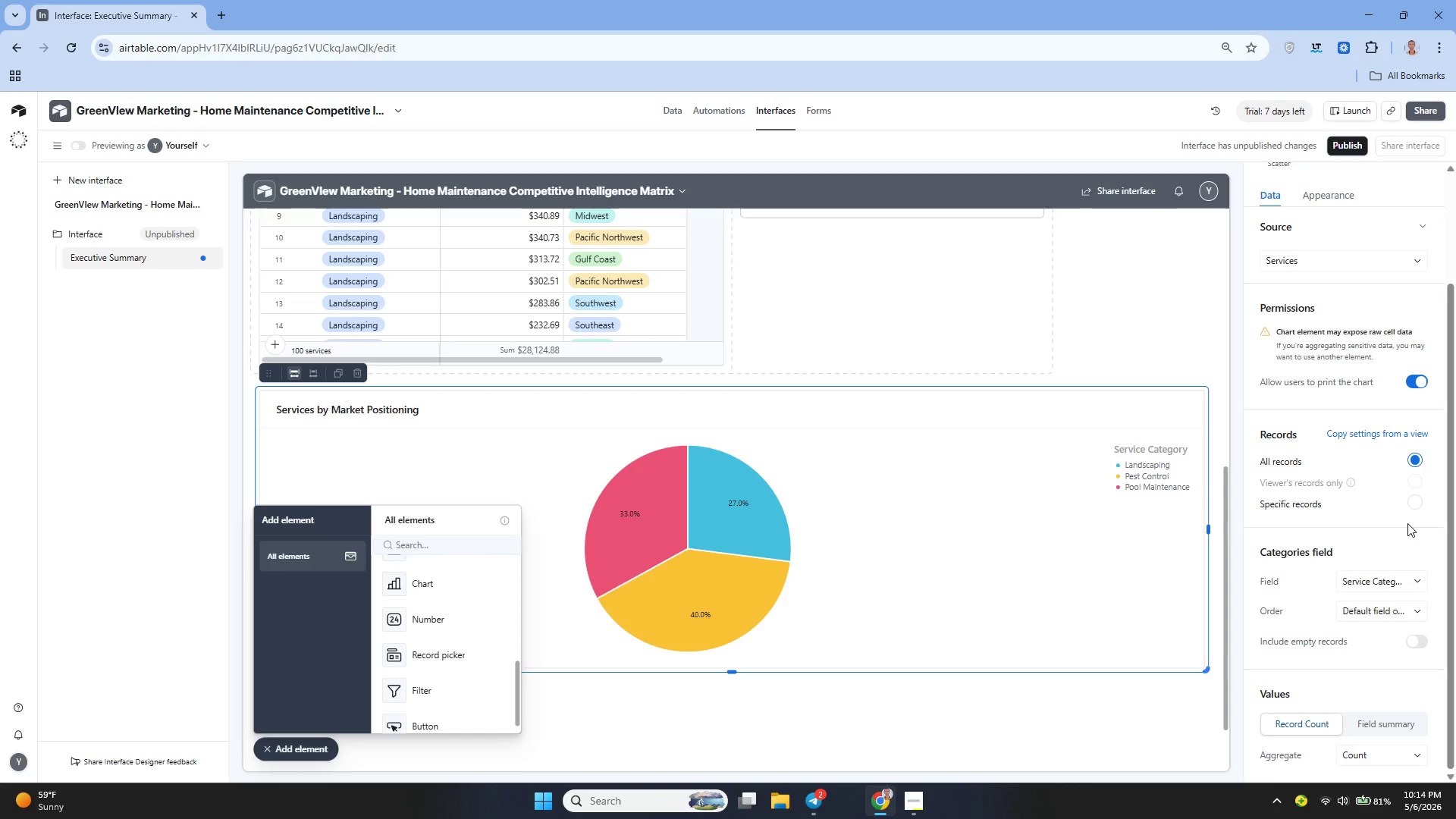 
left_click([1382, 714])
 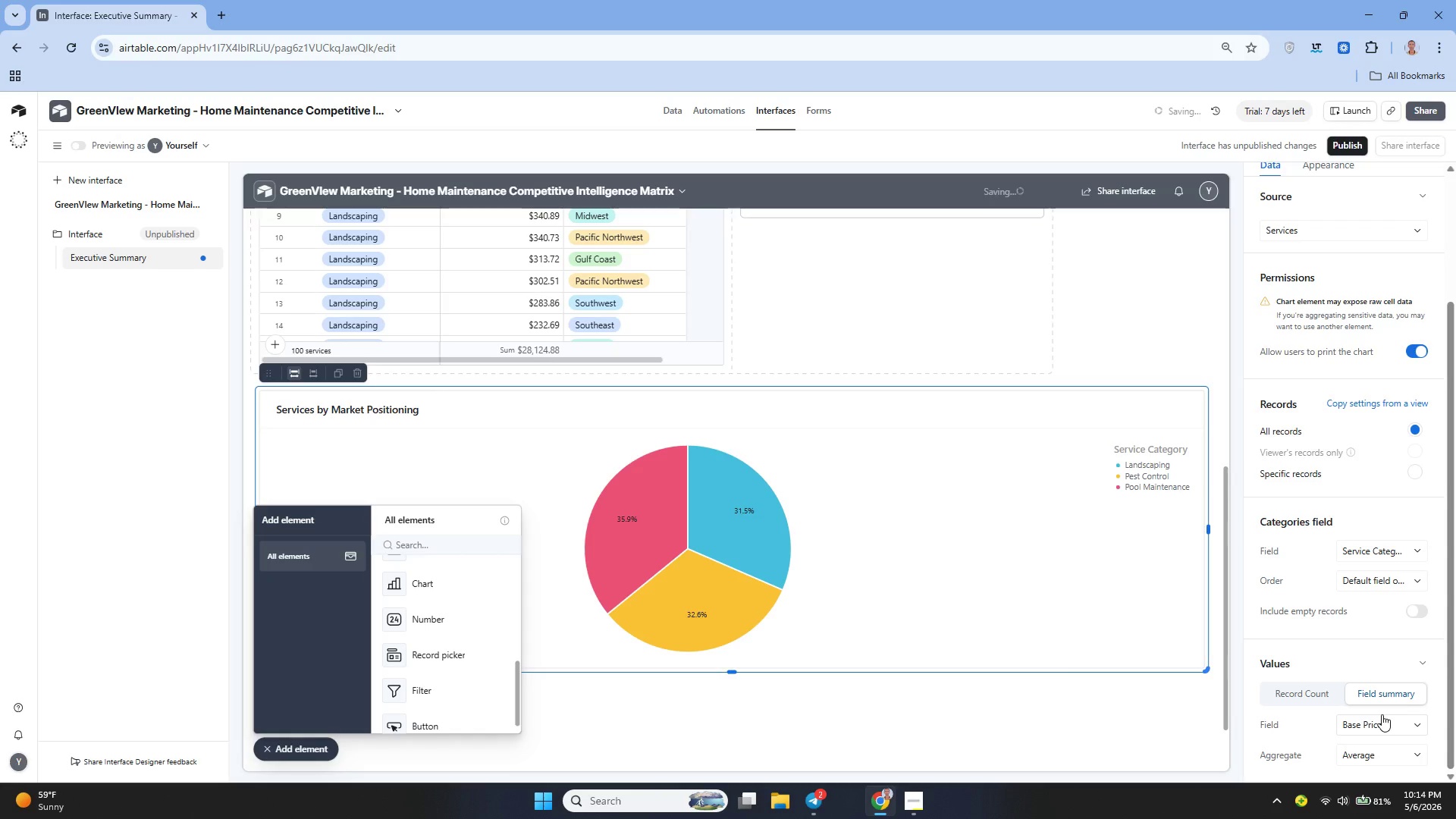 
left_click([1382, 714])
 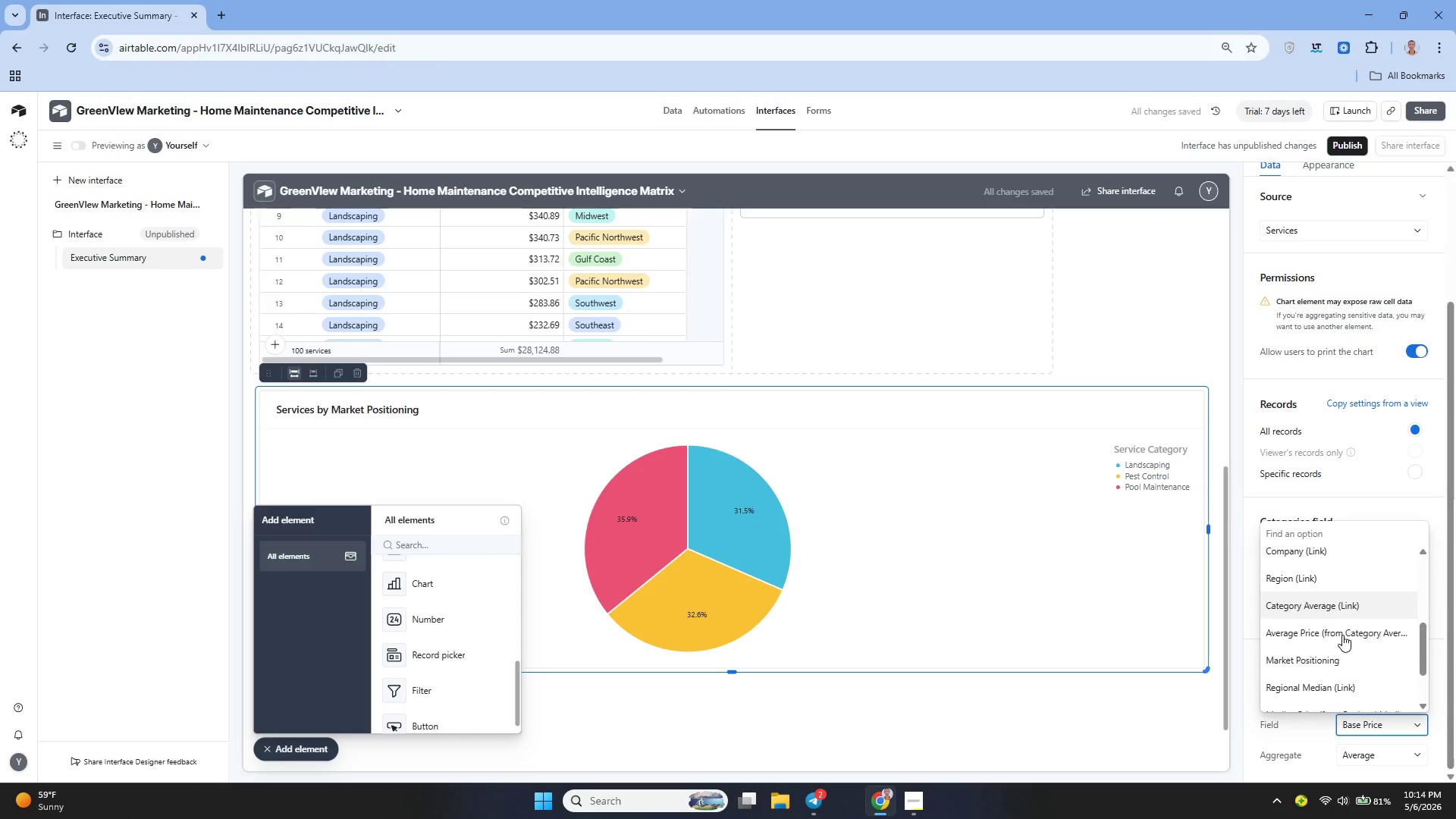 
left_click([1319, 629])
 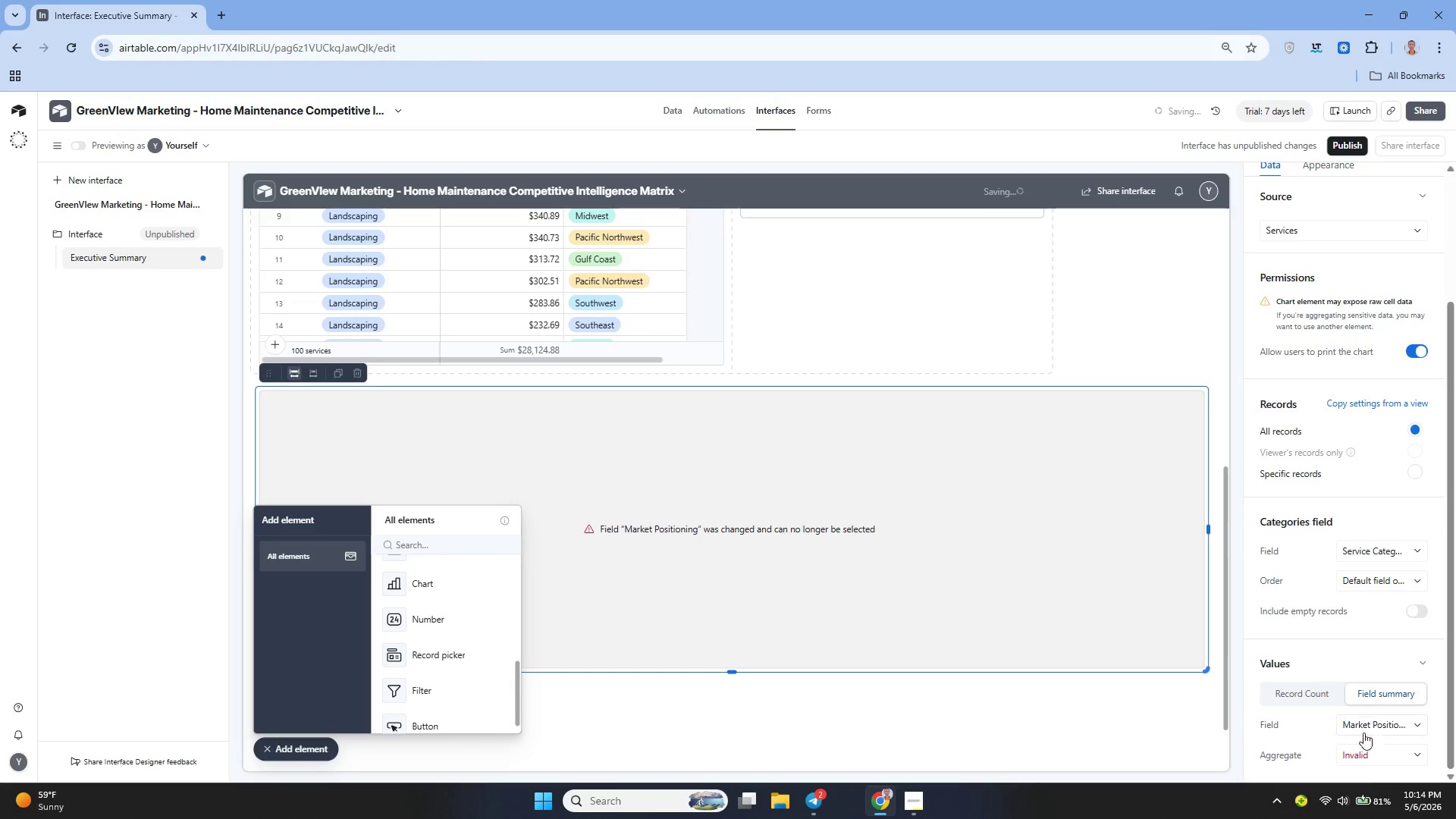 
left_click([1367, 762])
 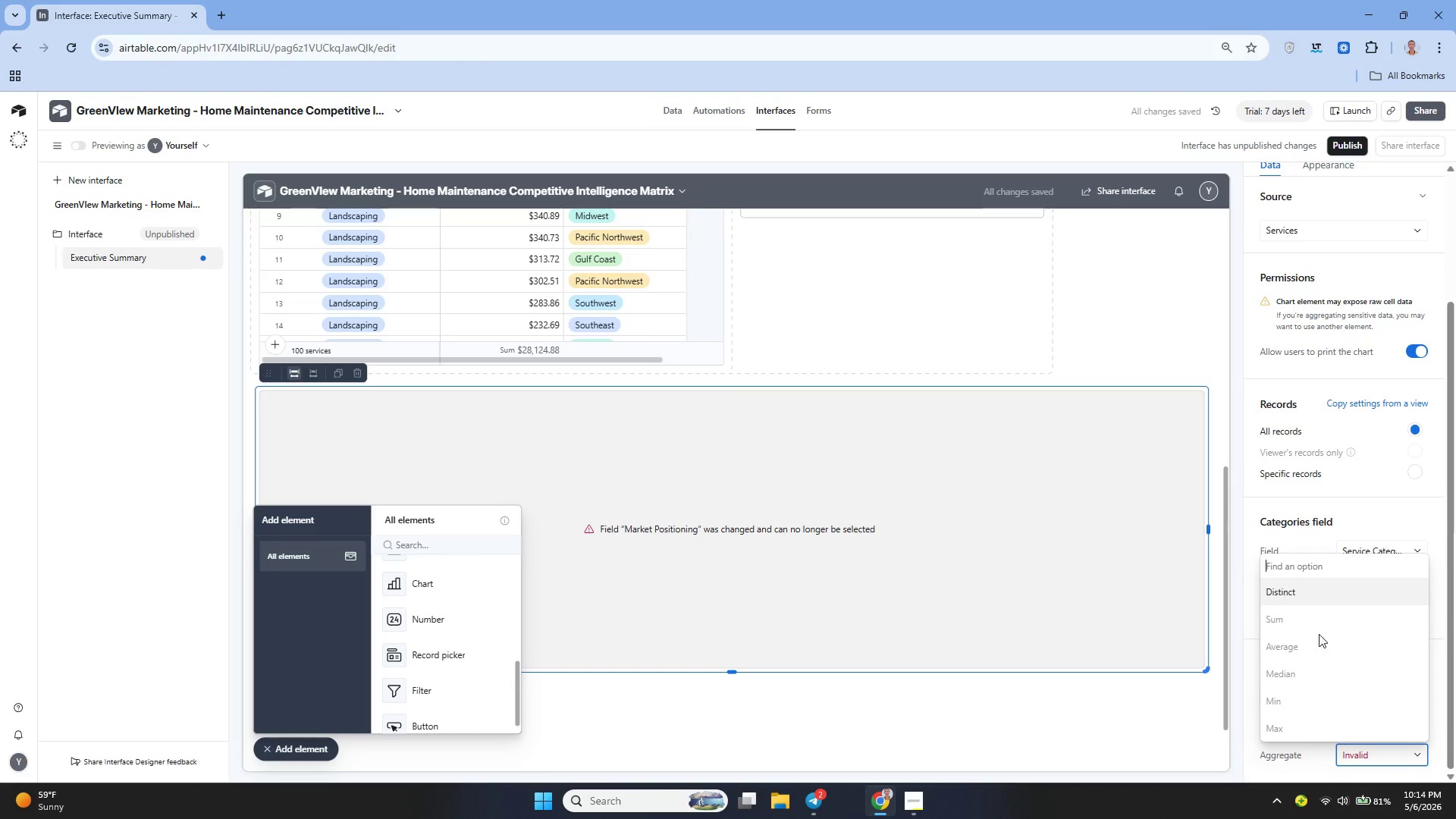 
left_click([1296, 594])
 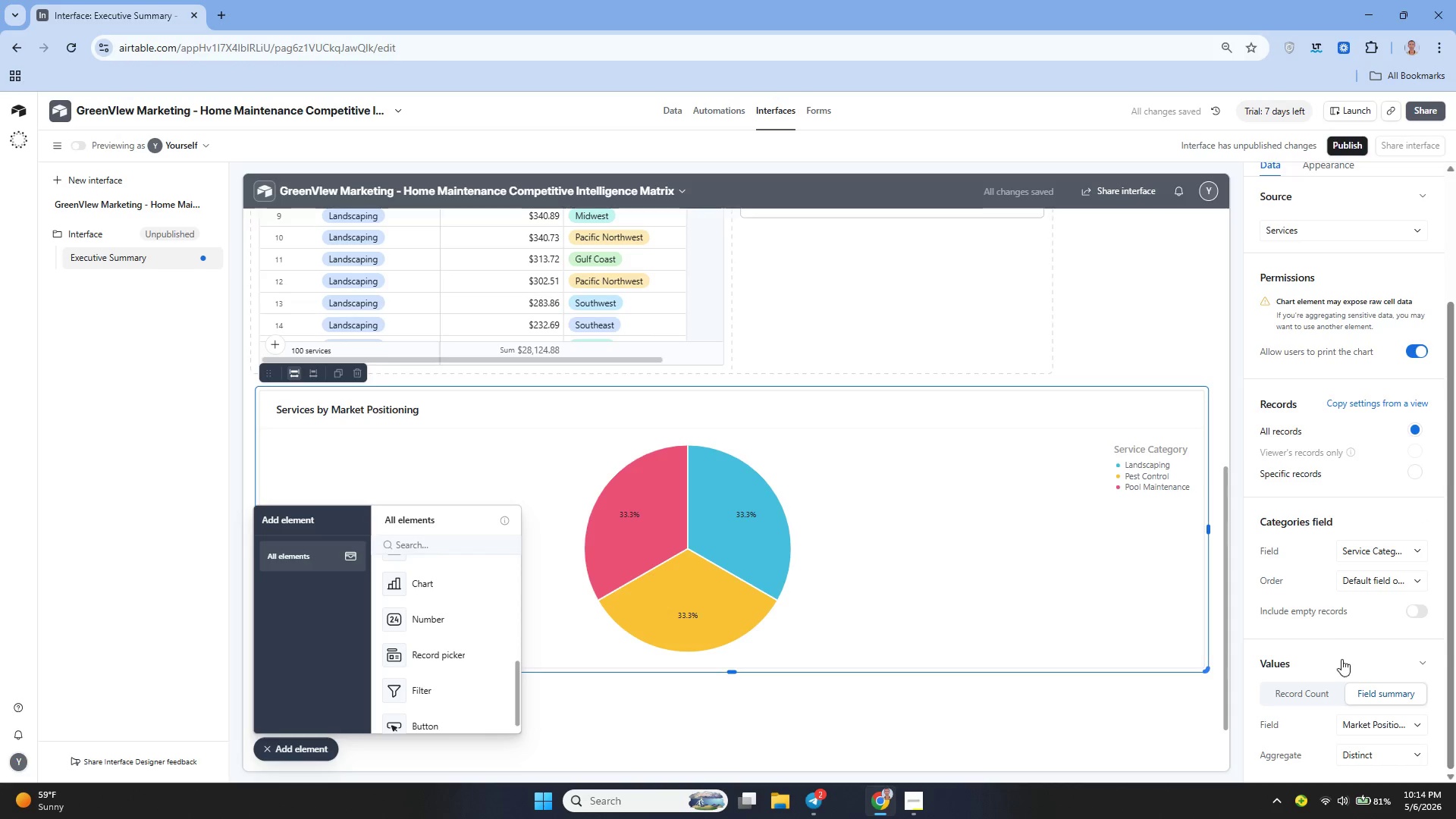 
wait(8.86)
 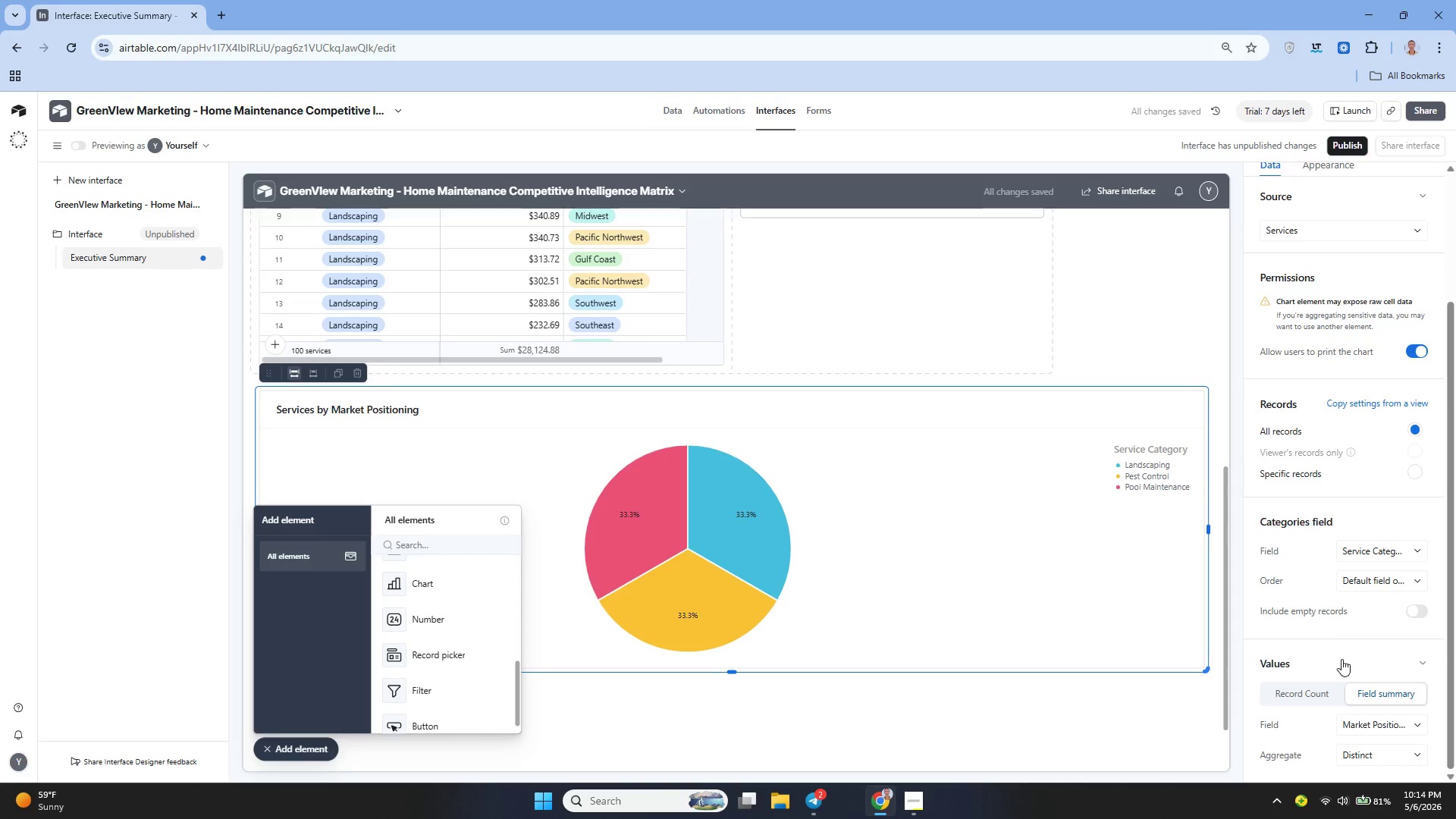 
left_click([1364, 748])
 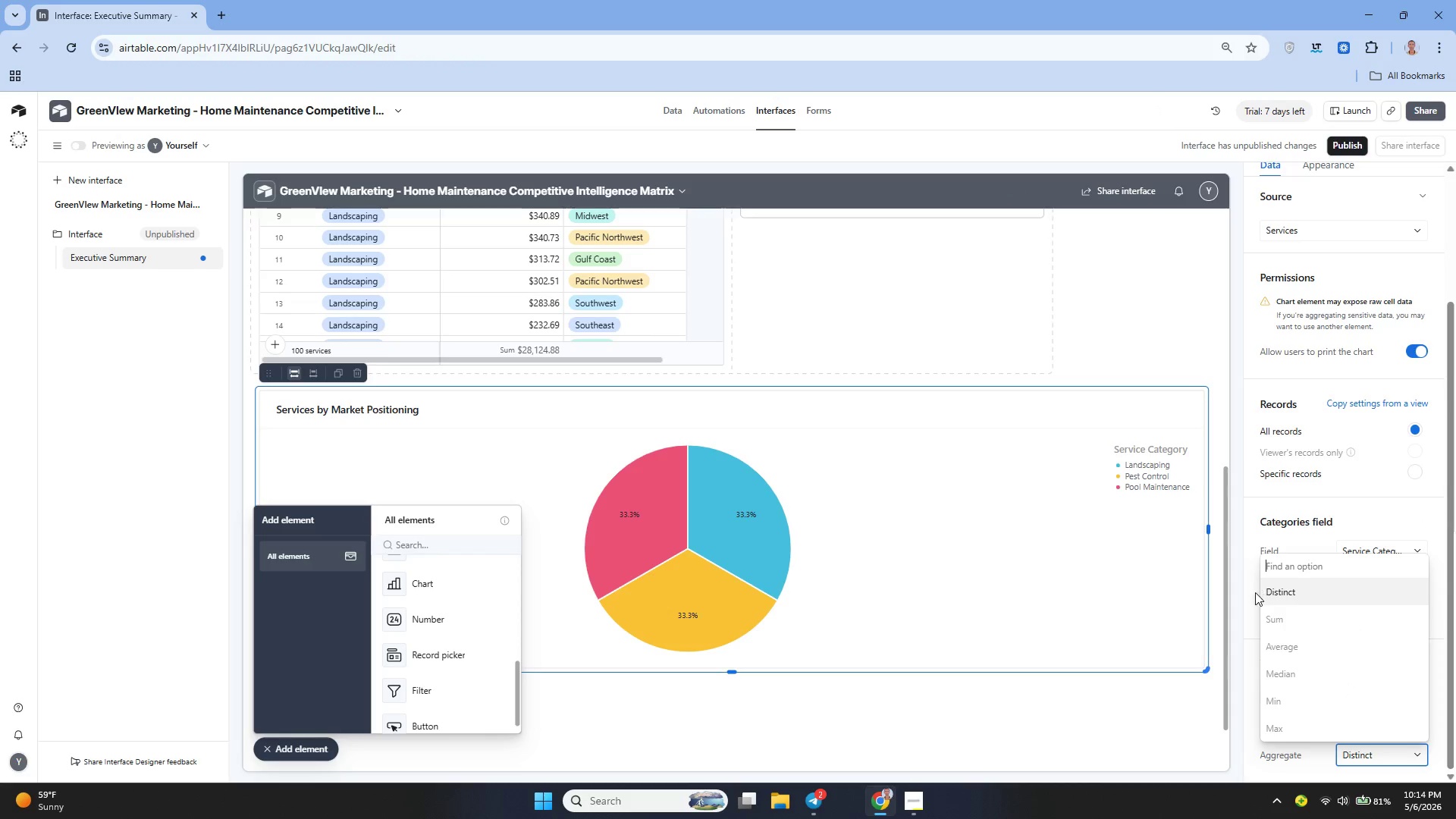 
left_click([1253, 592])
 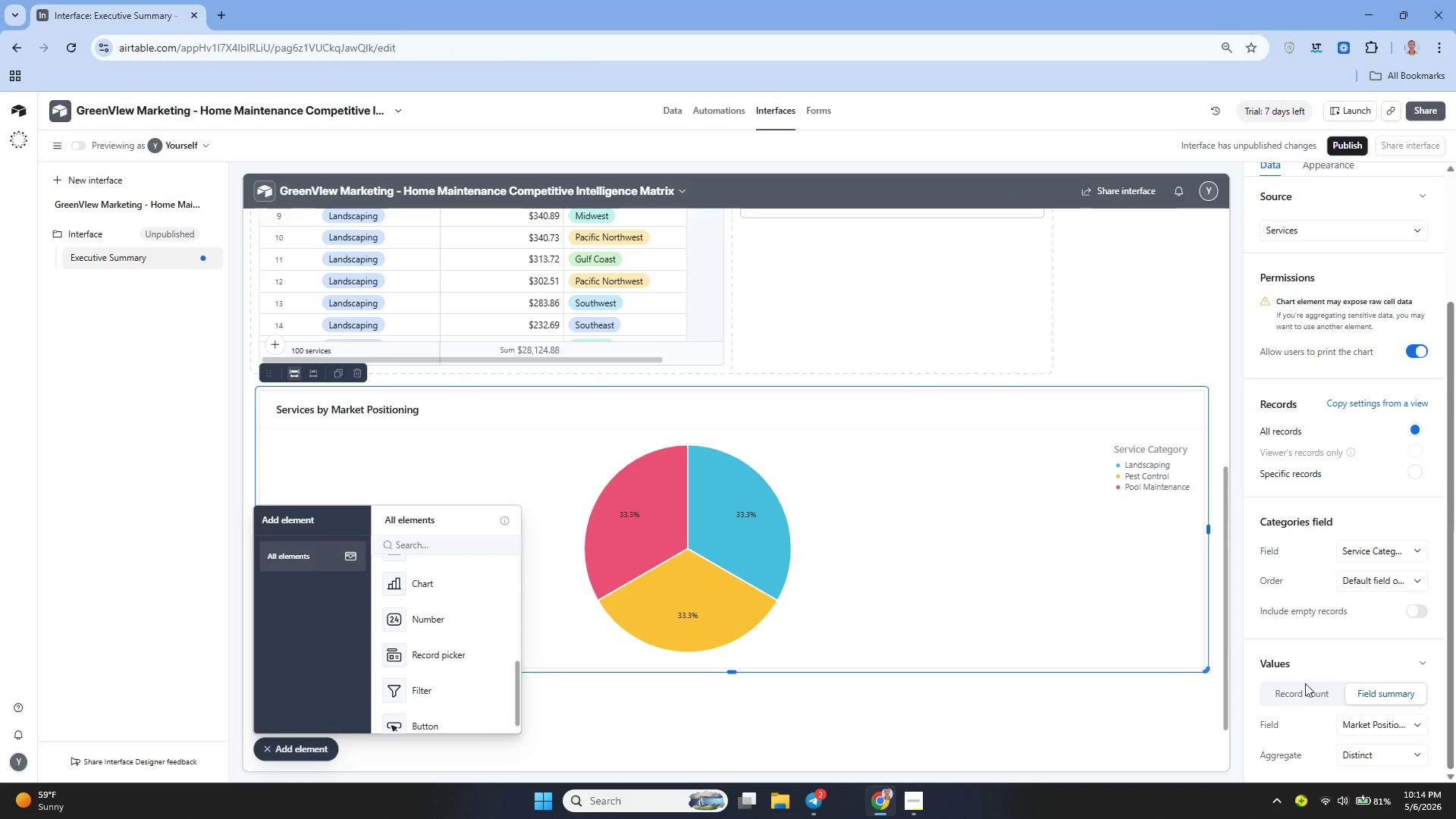 
left_click([1305, 686])
 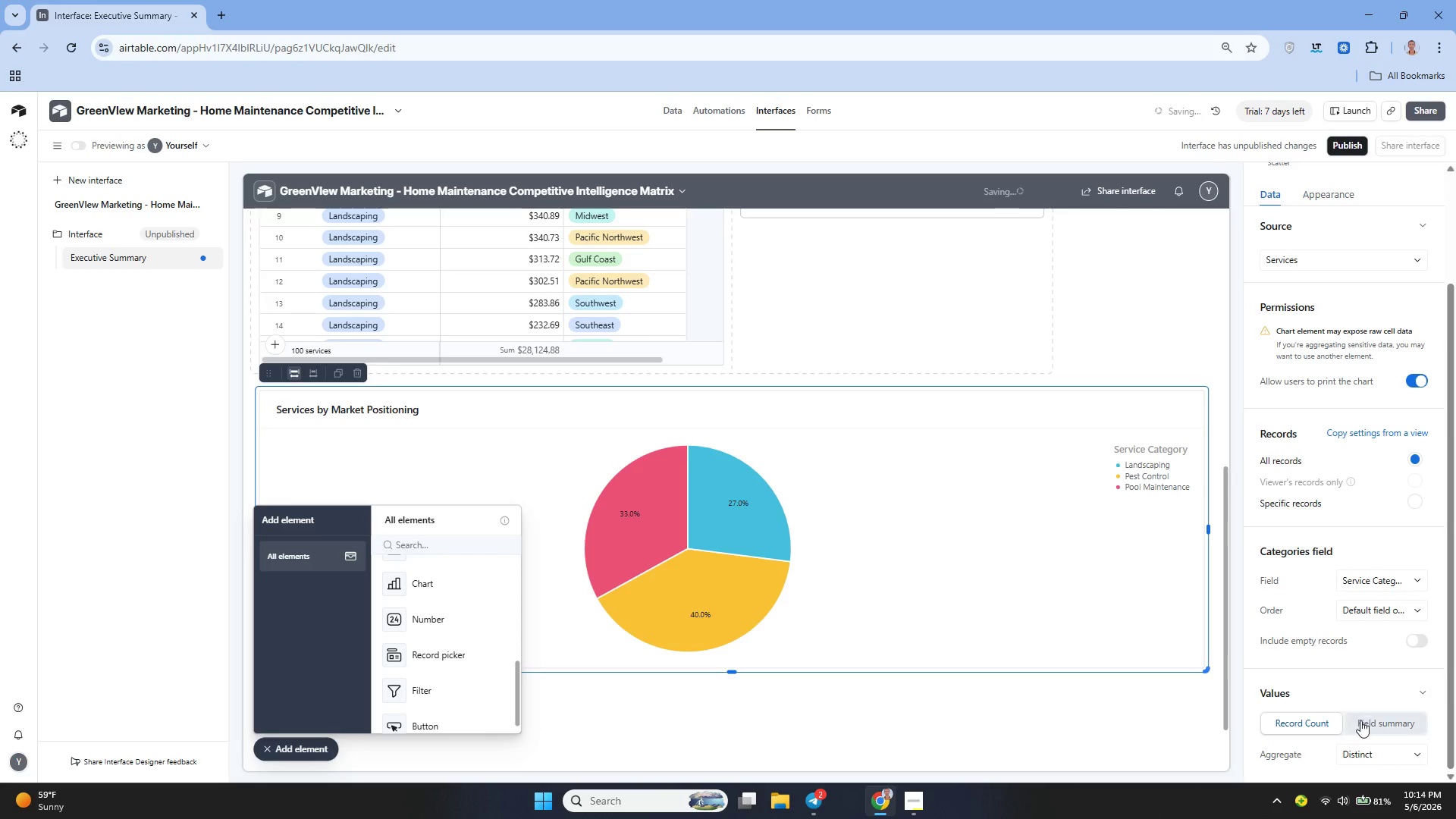 
left_click([1368, 721])
 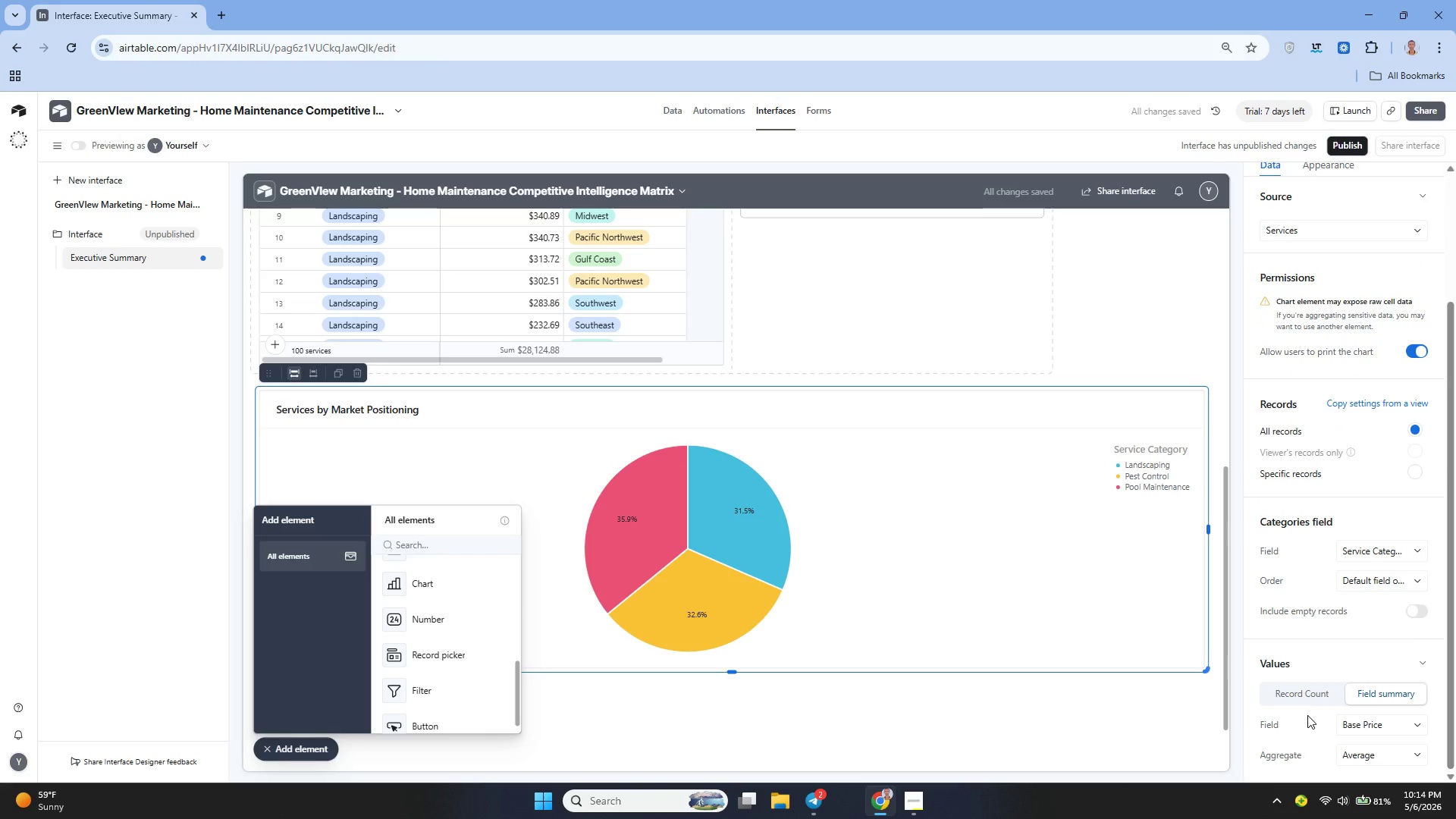 
left_click([1306, 704])
 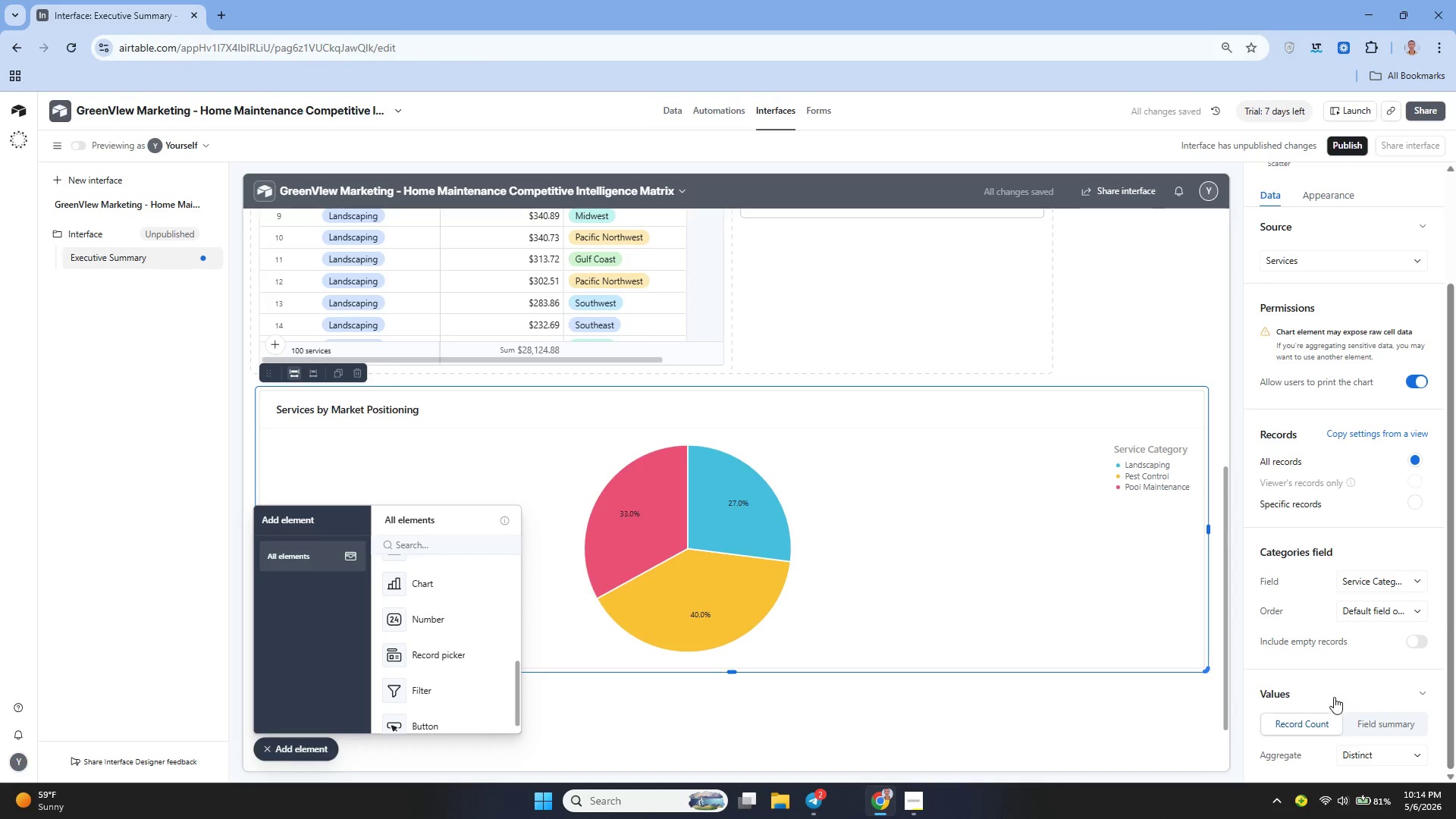 
left_click([1364, 753])
 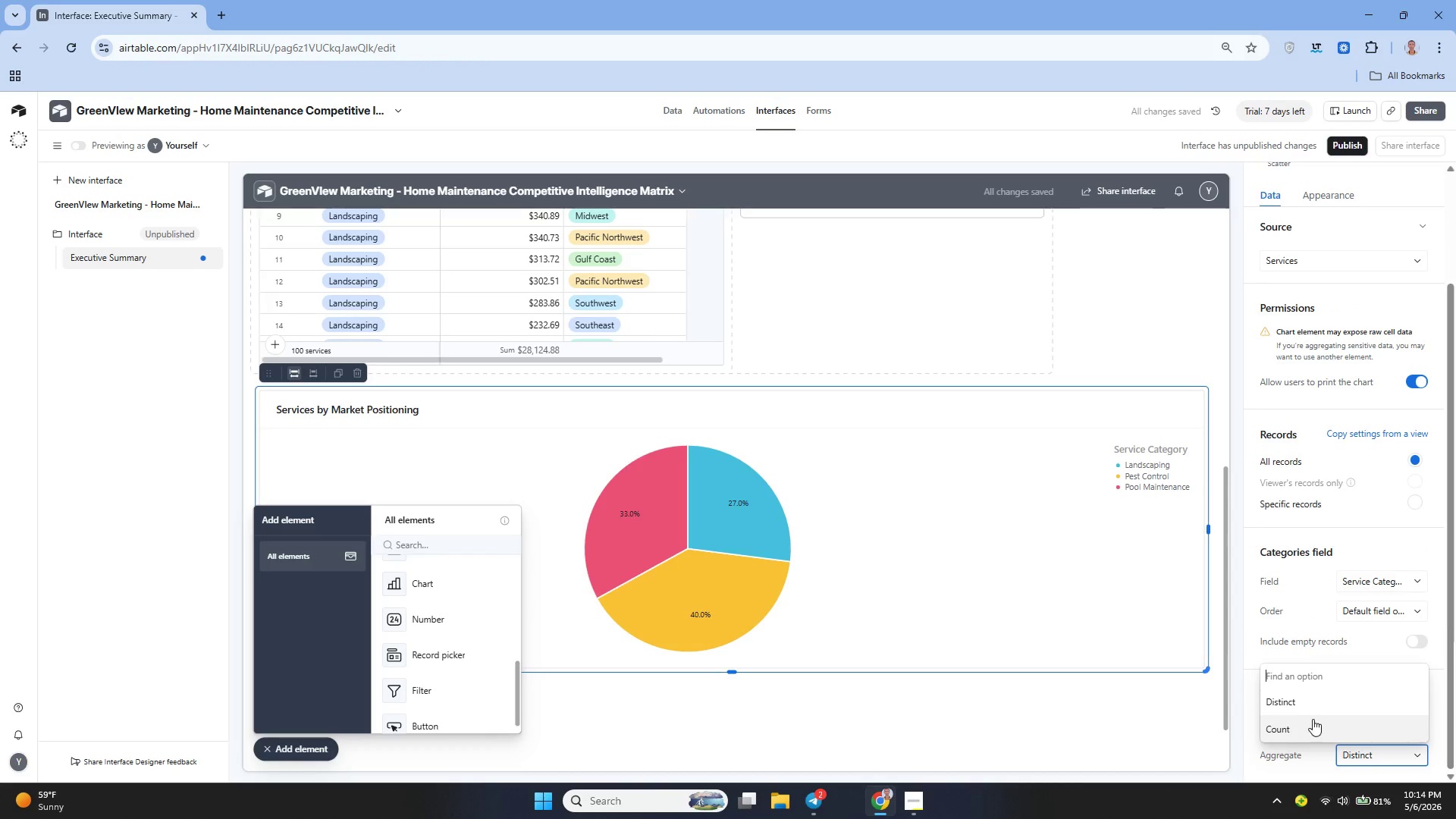 
left_click([1310, 719])
 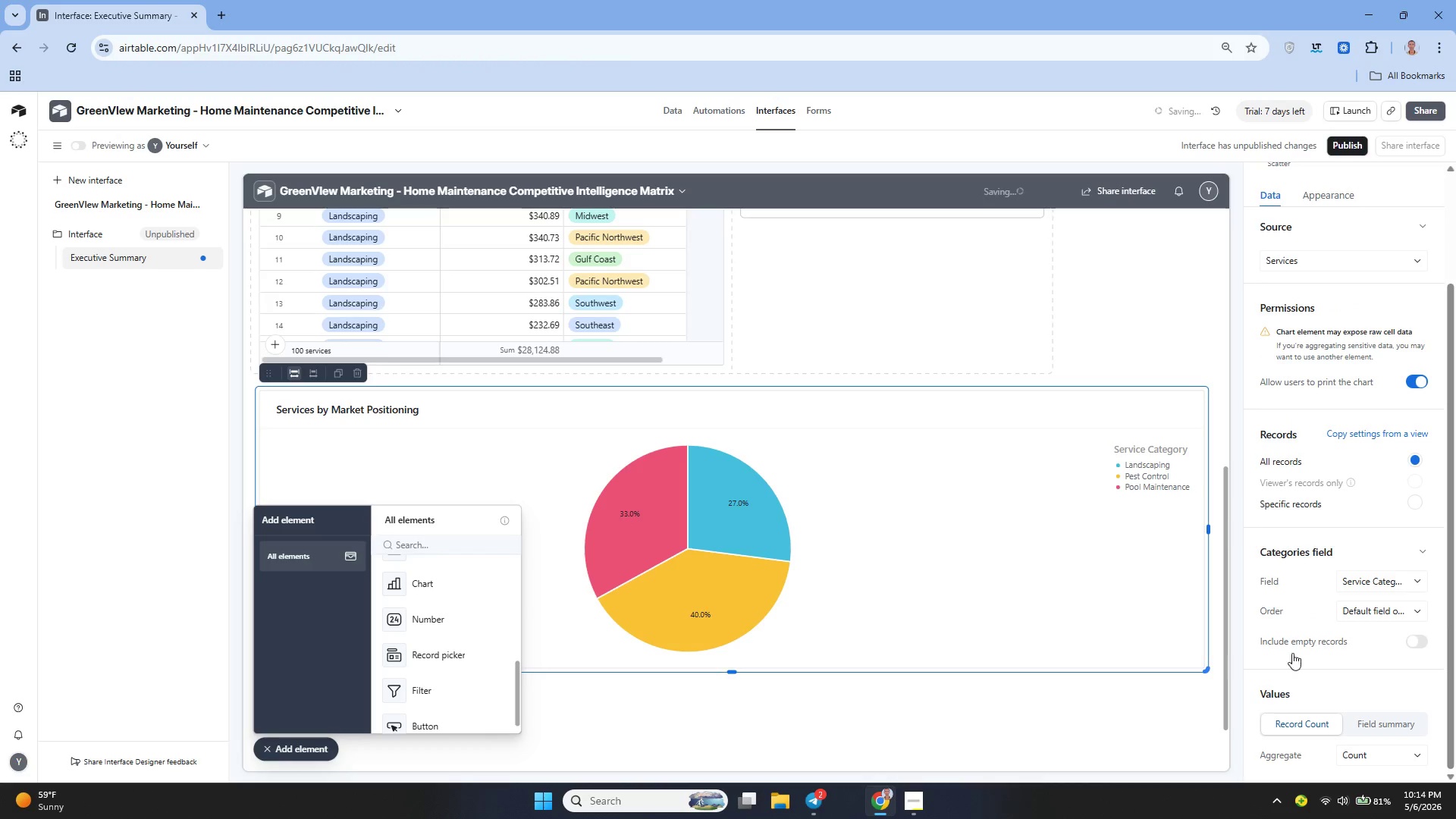 
left_click([1295, 655])
 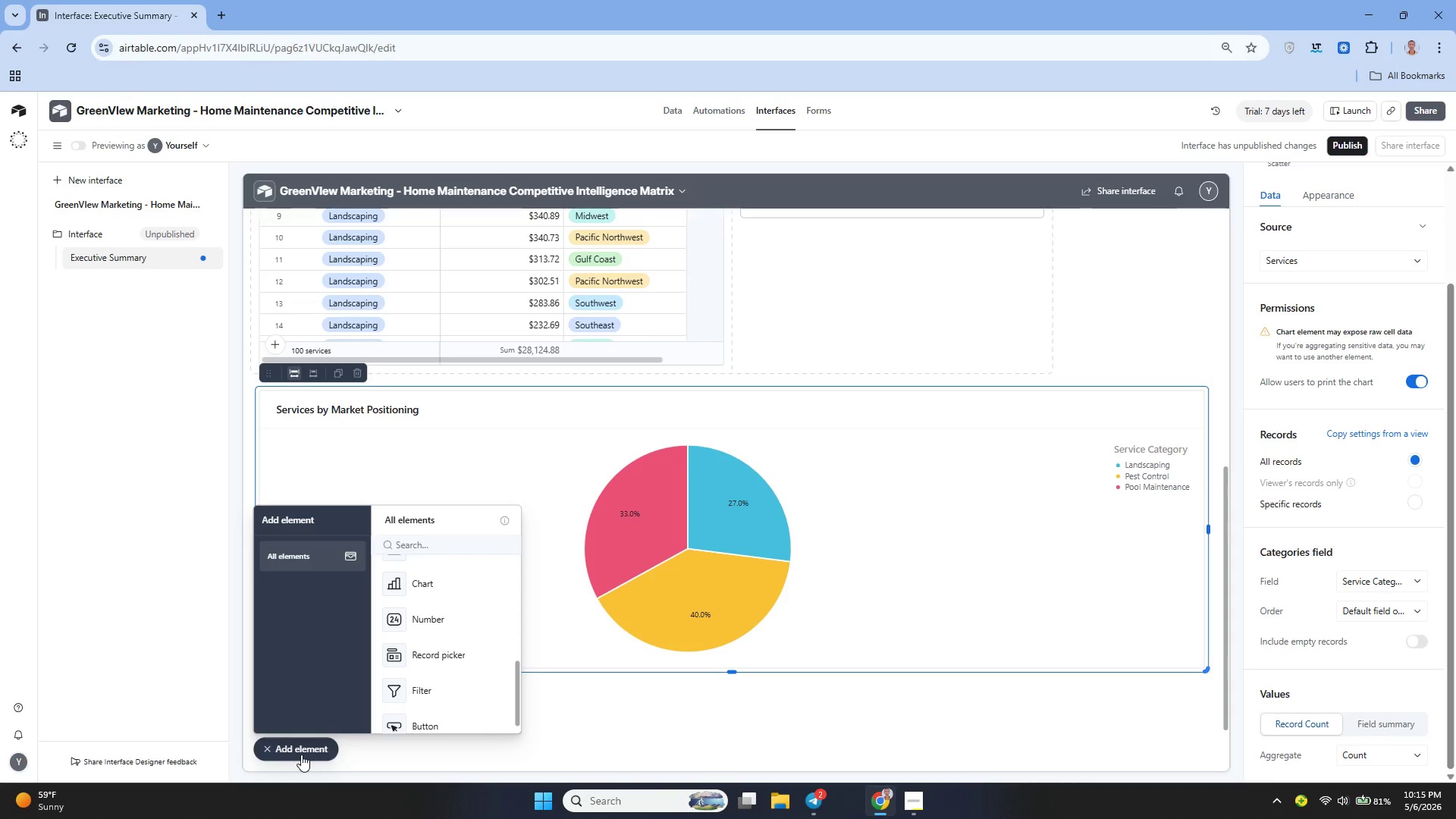 
wait(21.8)
 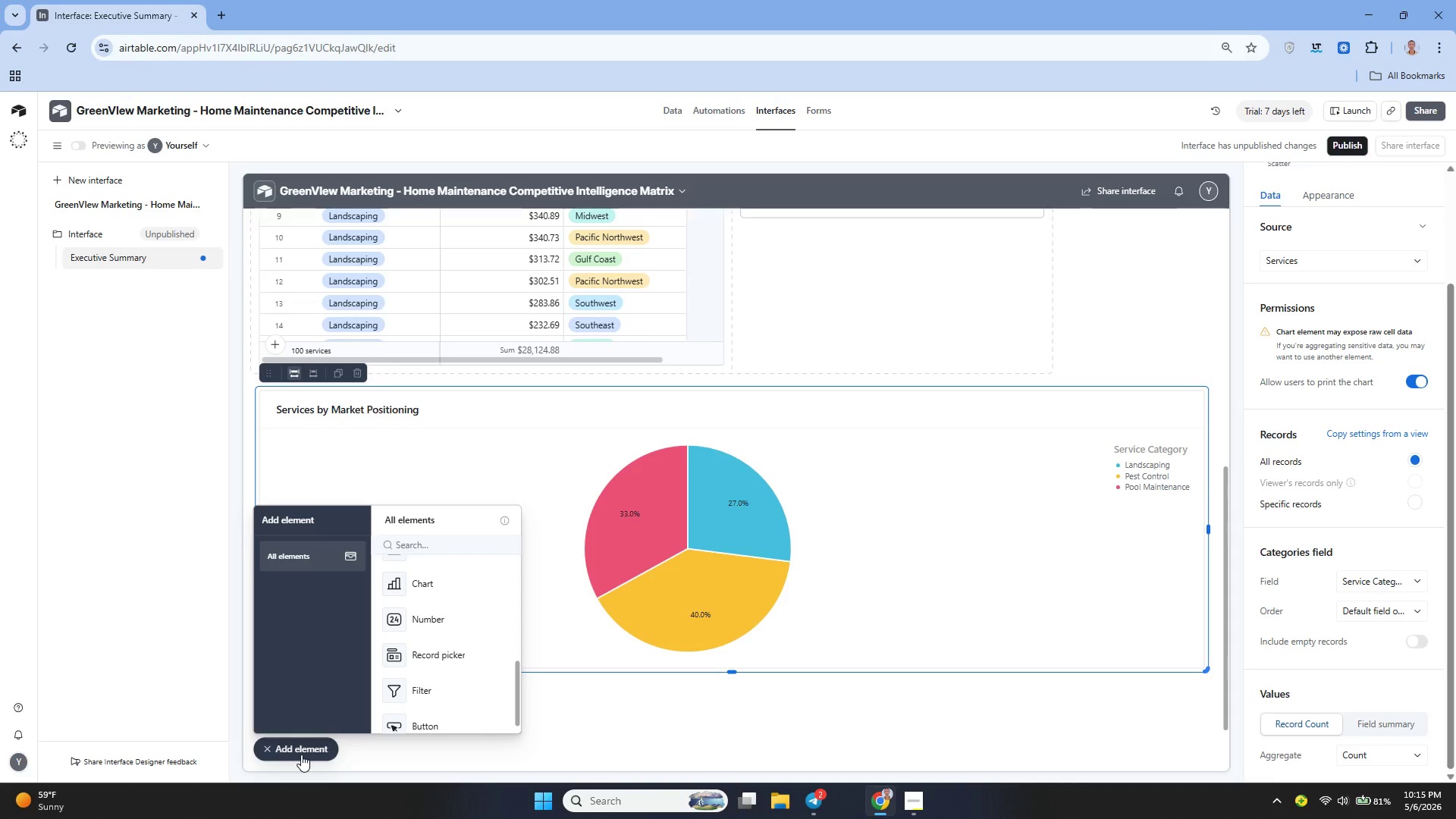 
left_click_drag(start_coordinate=[433, 664], to_coordinate=[511, 215])
 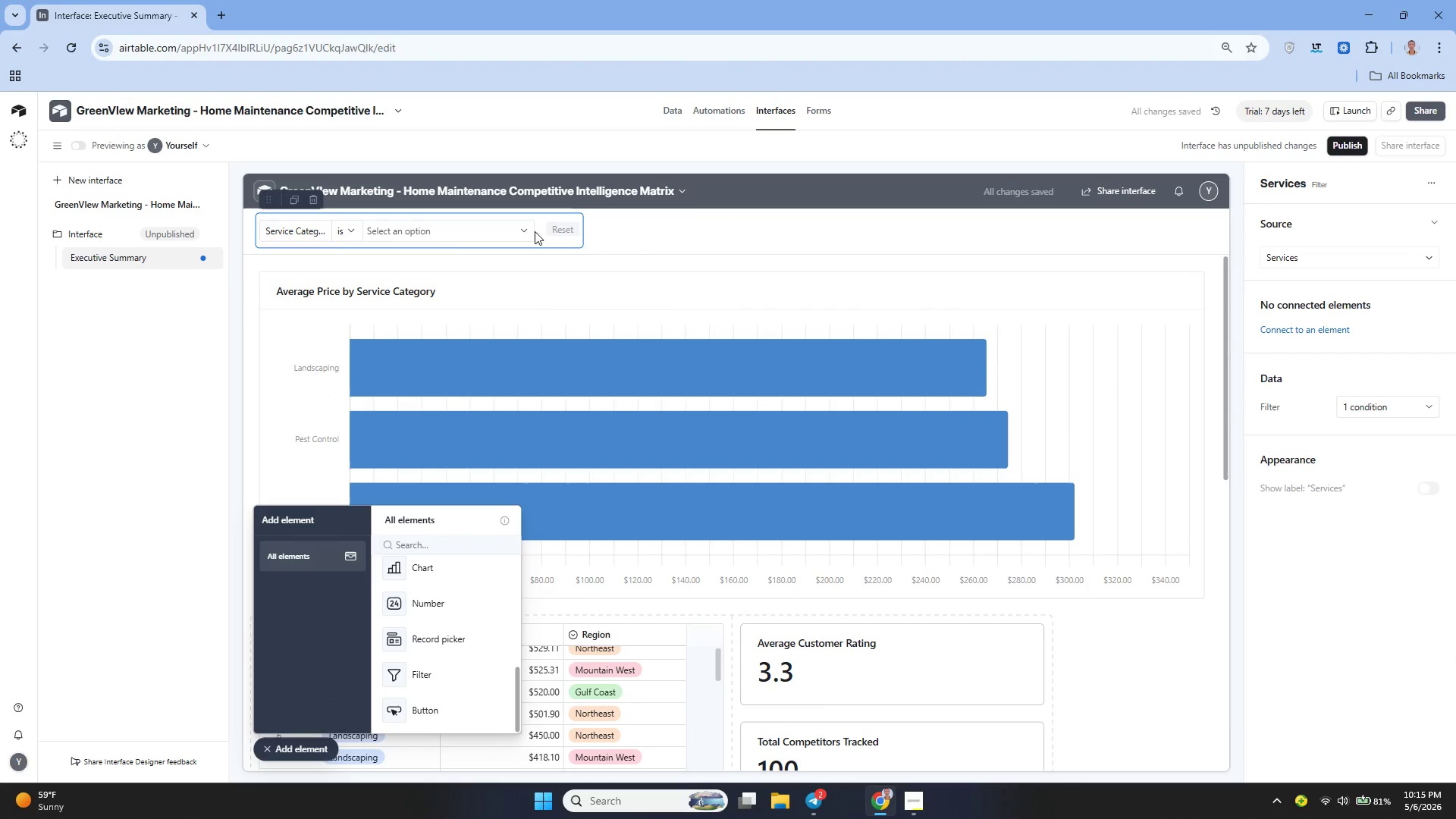 
wait(7.61)
 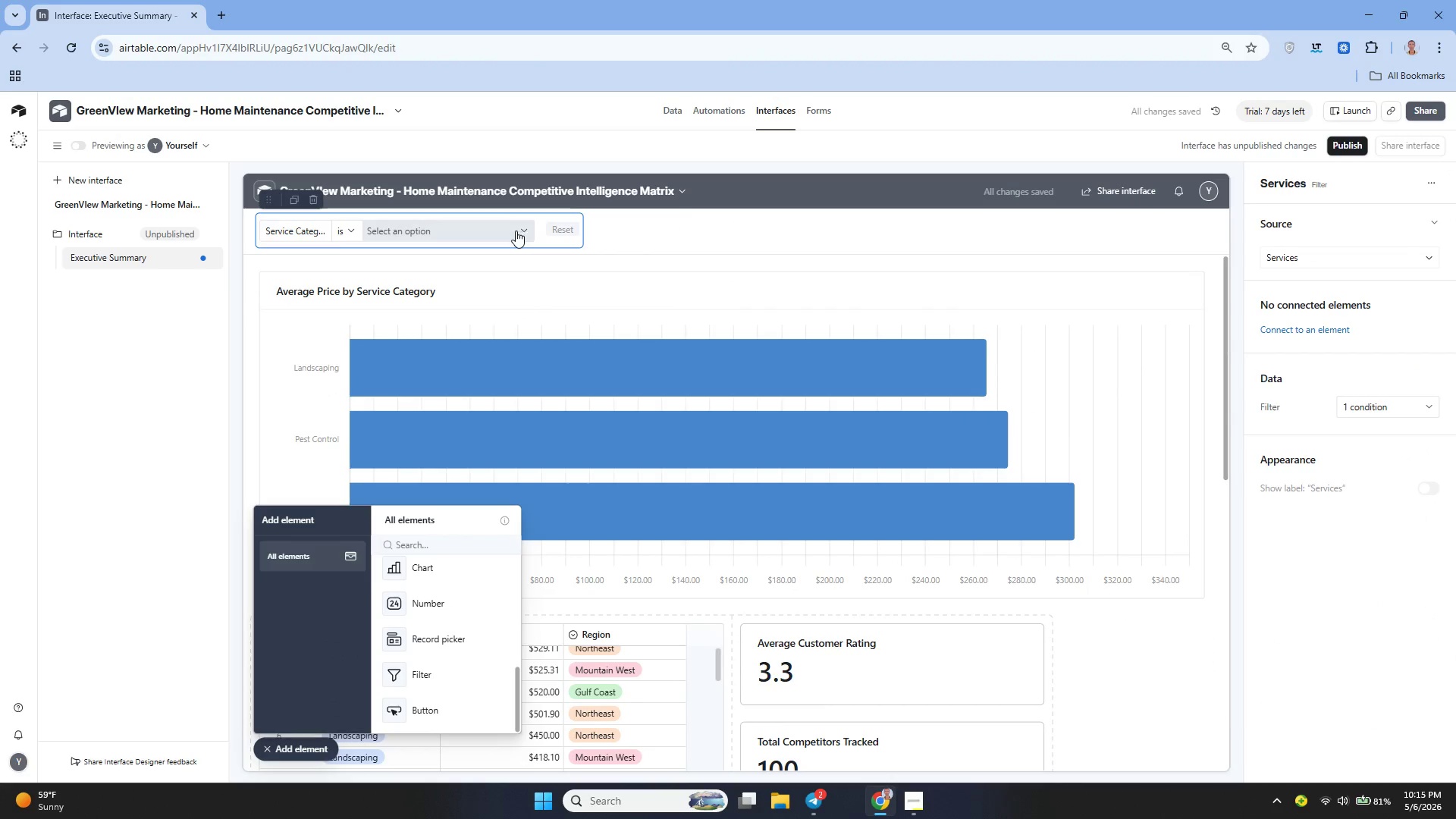 
left_click([584, 227])
 